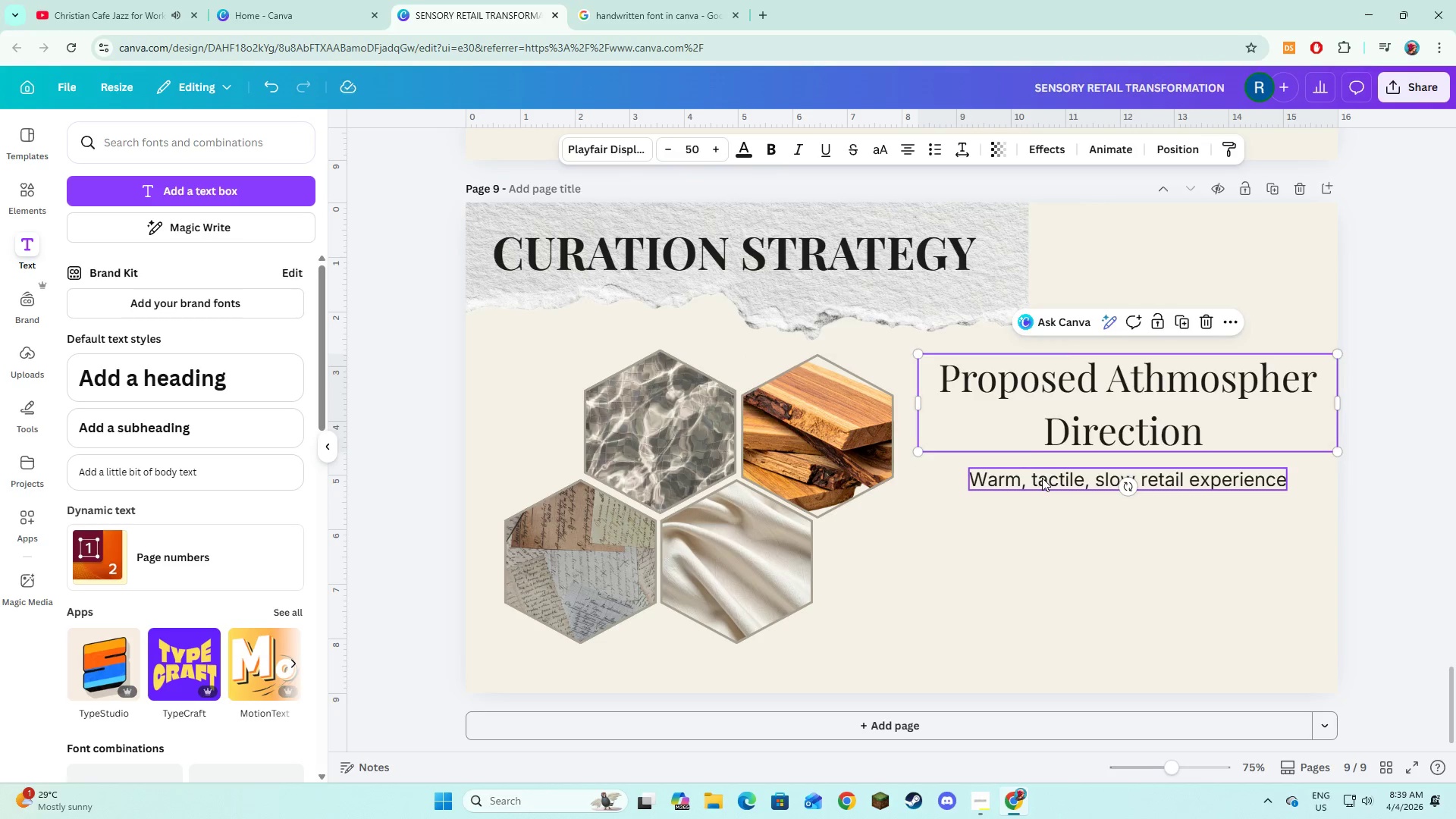 
left_click([1042, 478])
 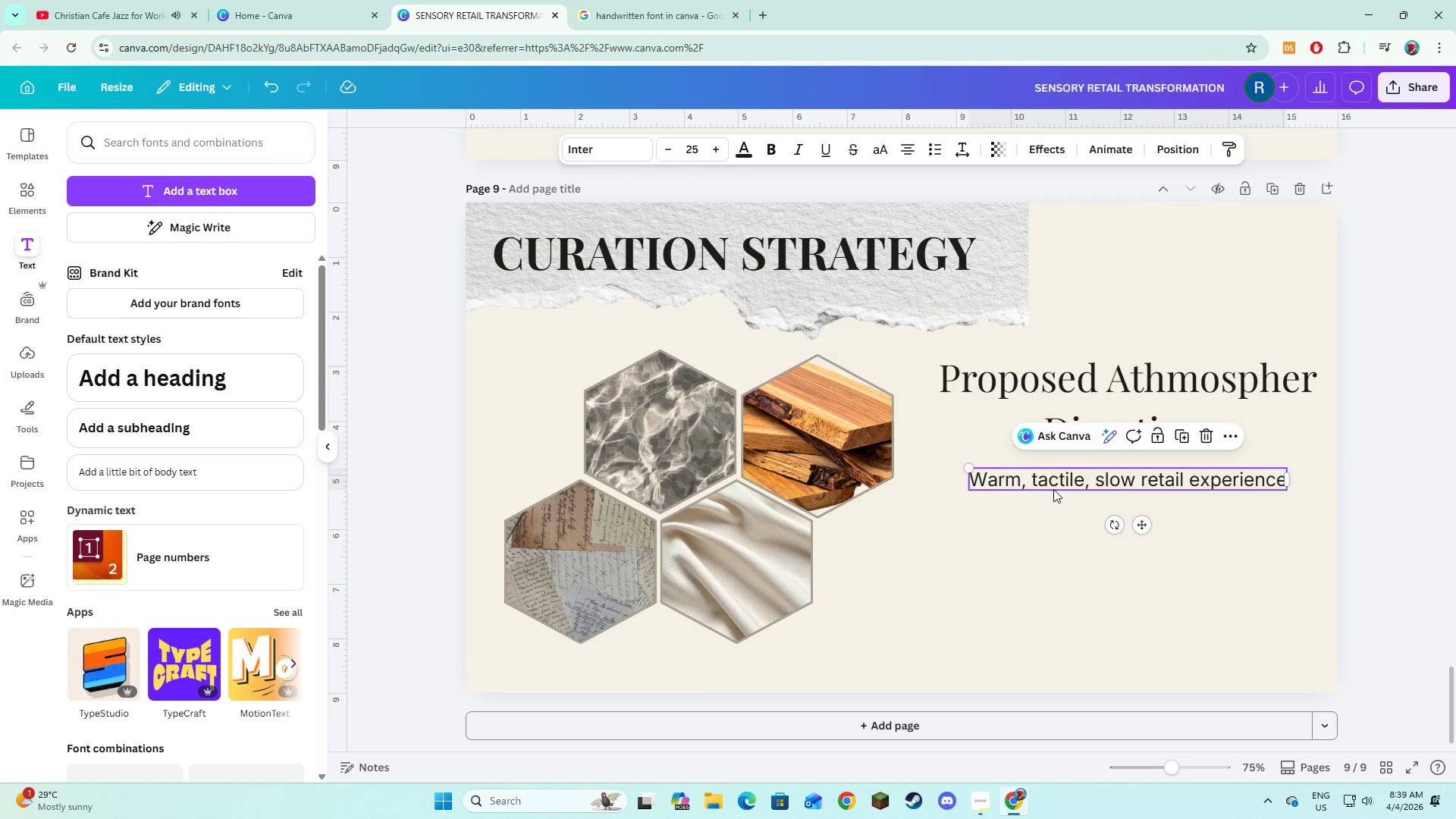 
left_click_drag(start_coordinate=[1052, 482], to_coordinate=[1058, 522])
 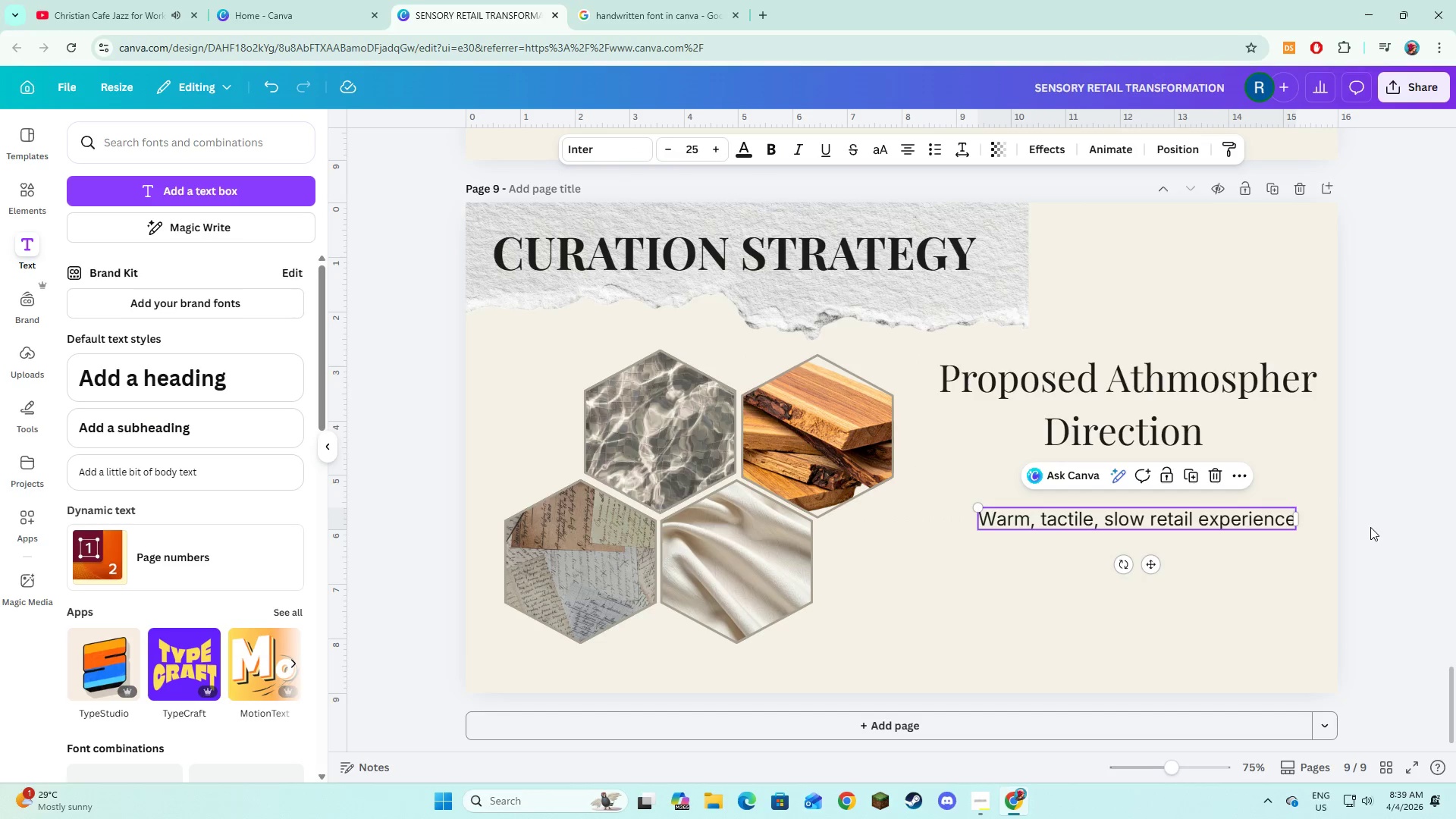 
left_click([1370, 527])
 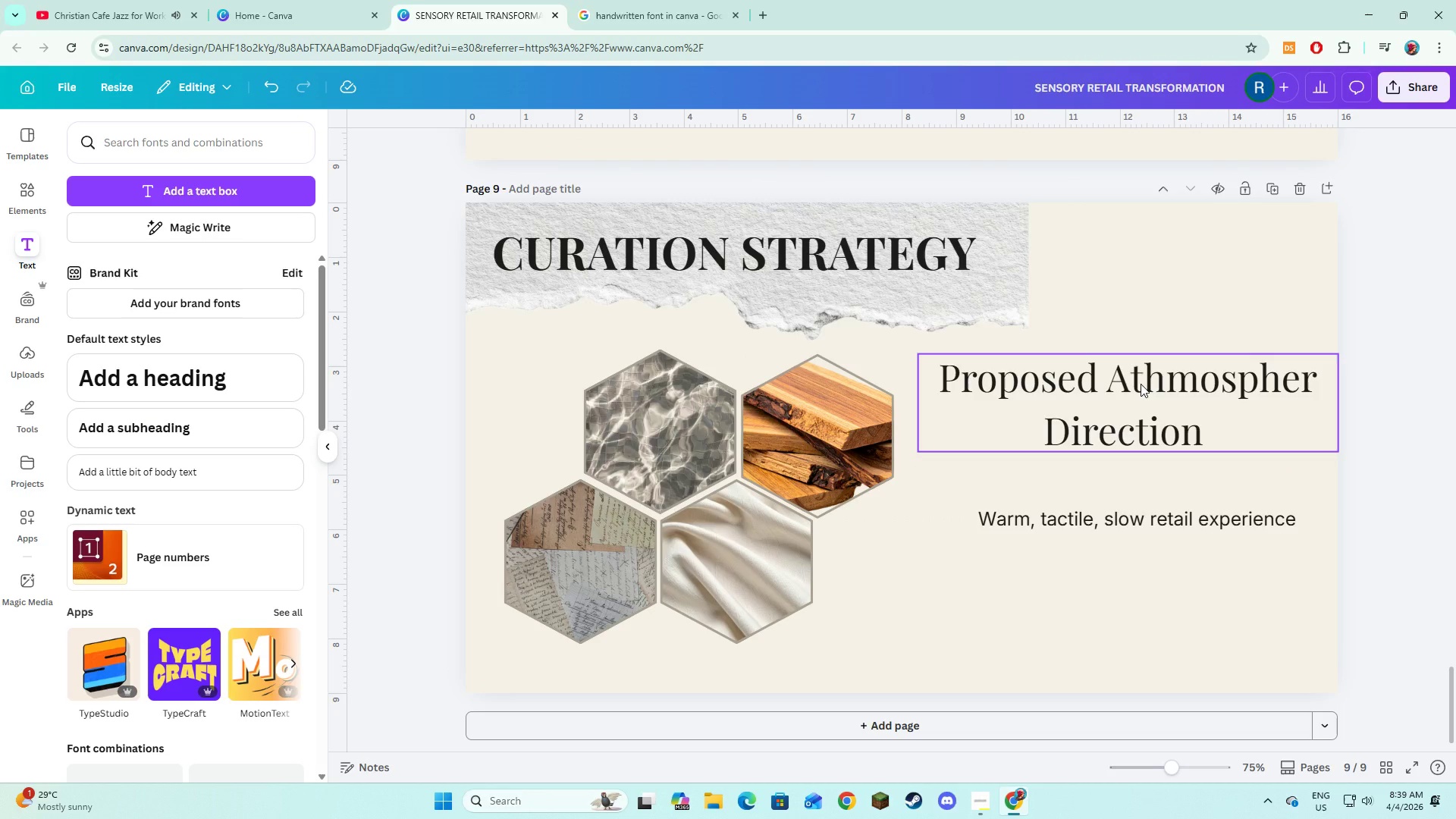 
hold_key(key=ShiftLeft, duration=0.75)
left_click([1141, 384])
 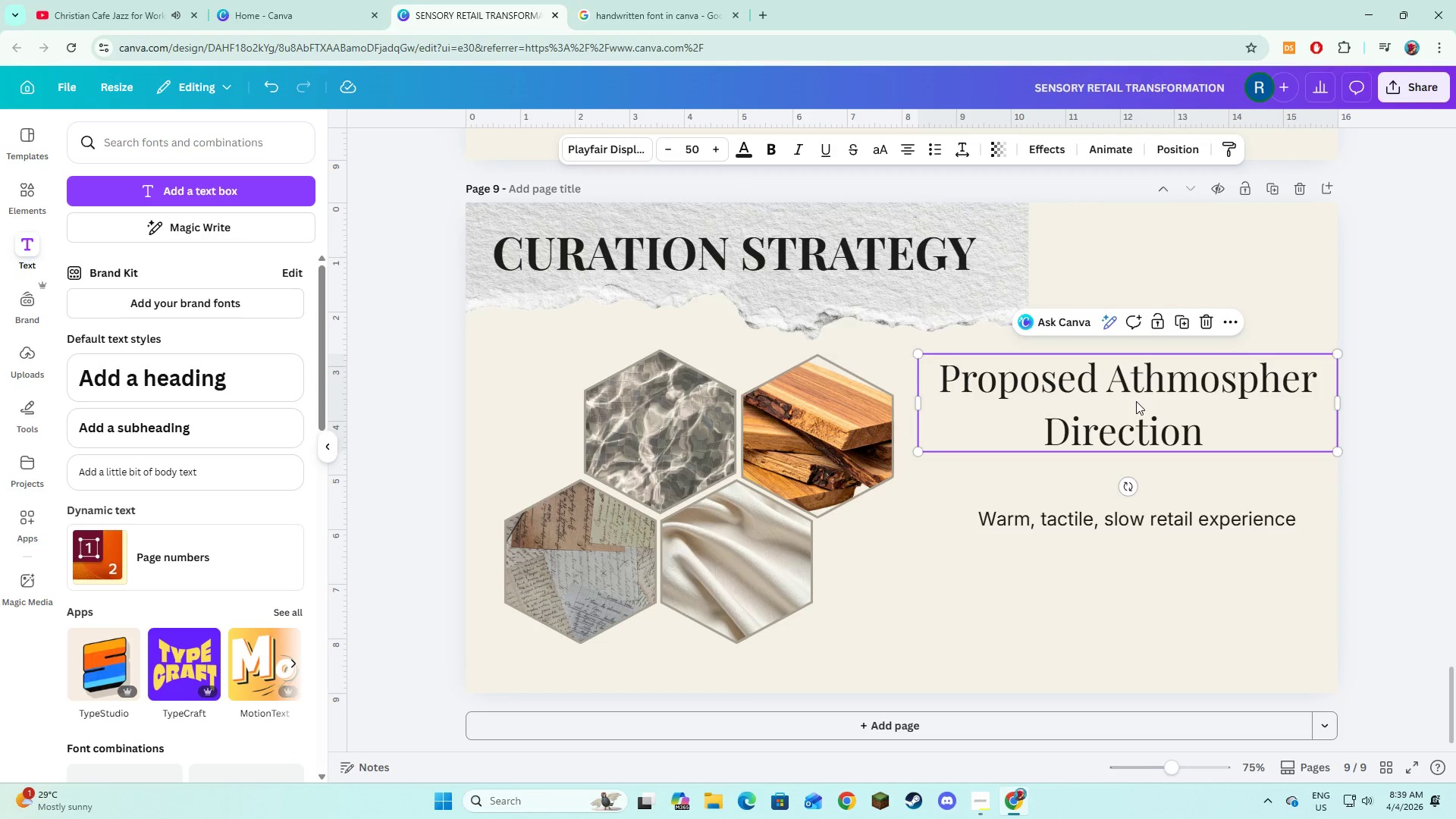 
left_click_drag(start_coordinate=[1136, 401], to_coordinate=[1136, 424])
 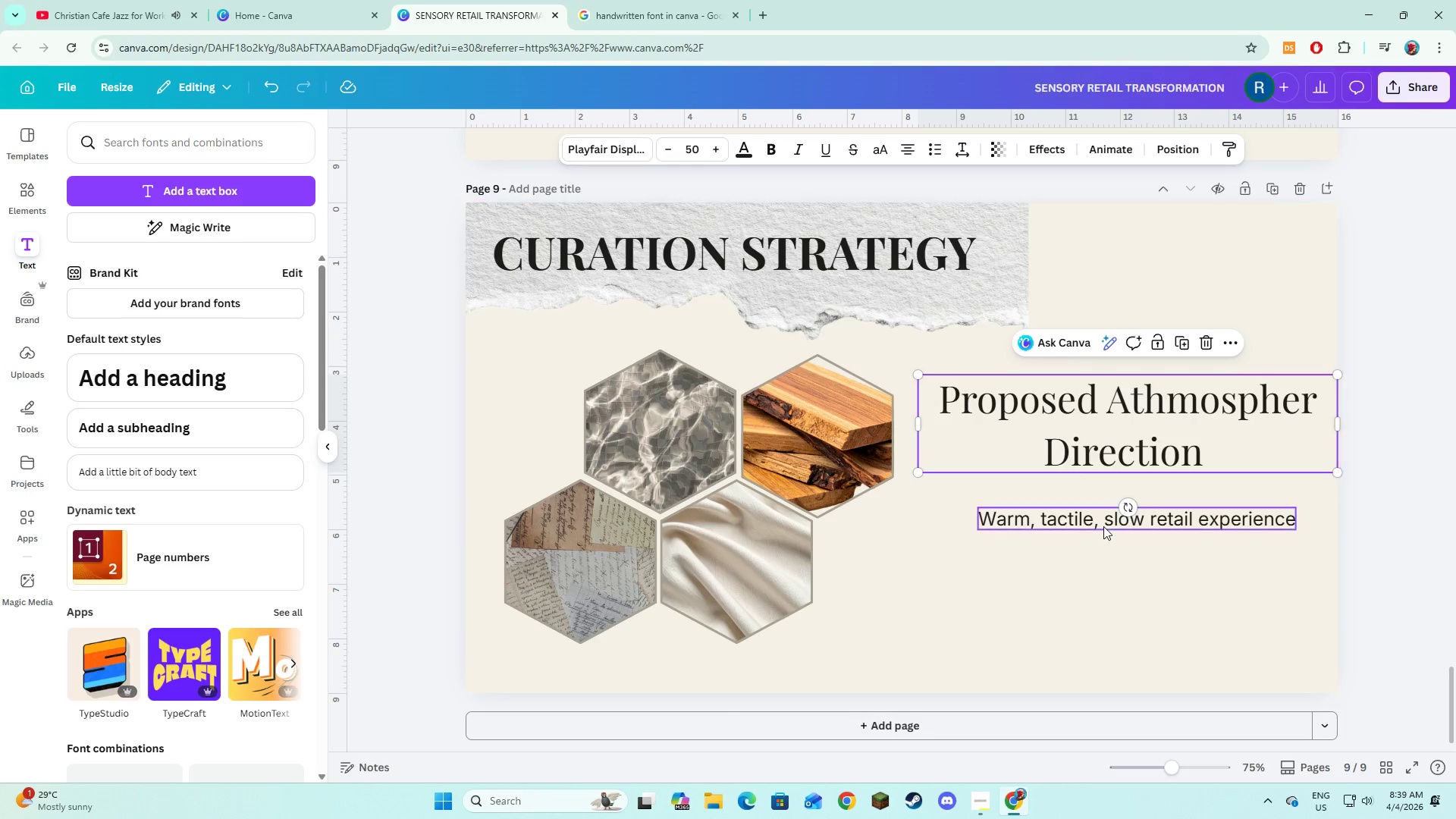 
left_click_drag(start_coordinate=[1103, 526], to_coordinate=[1103, 516])
 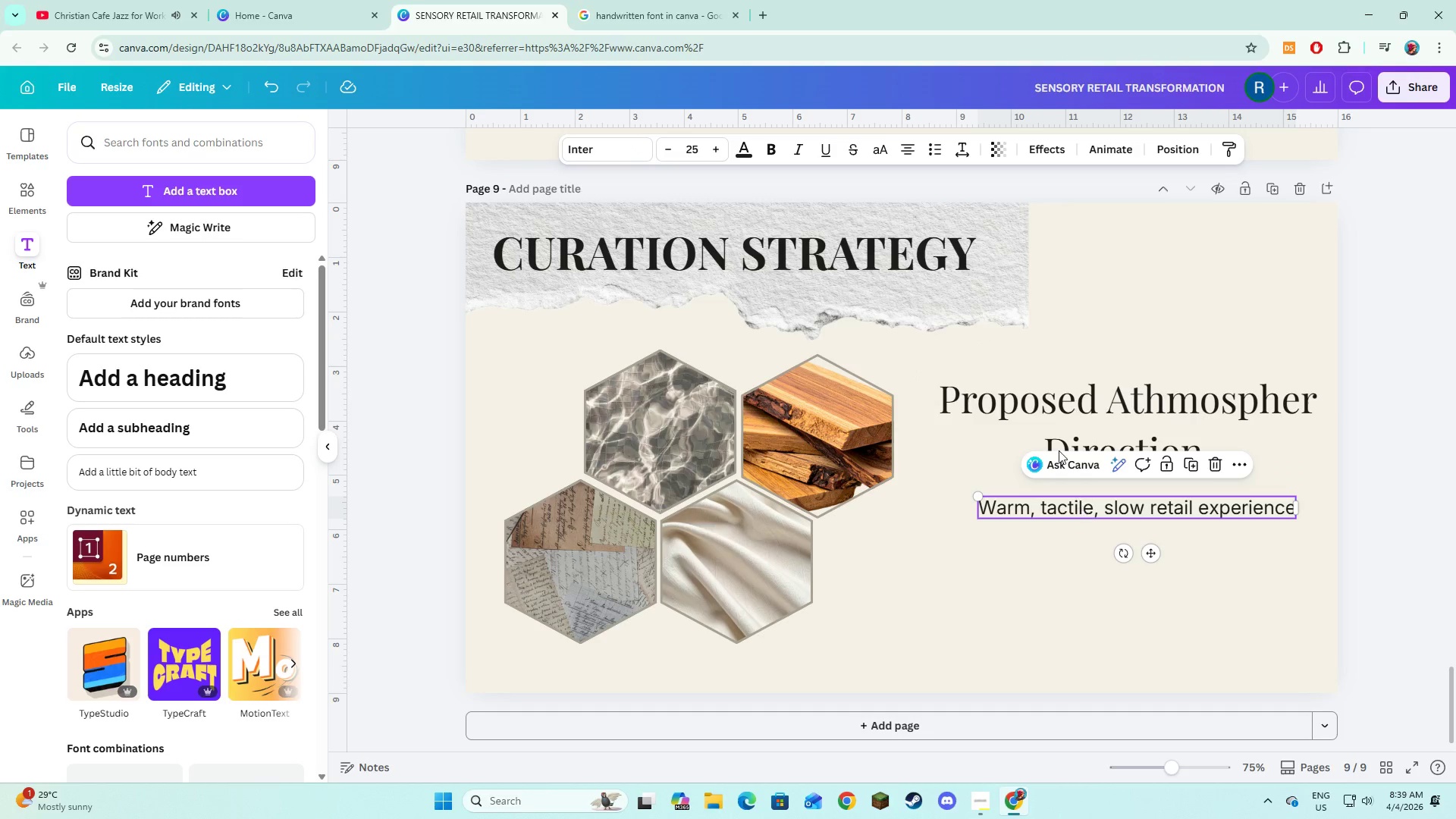 
hold_key(key=ShiftLeft, duration=0.62)
left_click([1053, 427])
 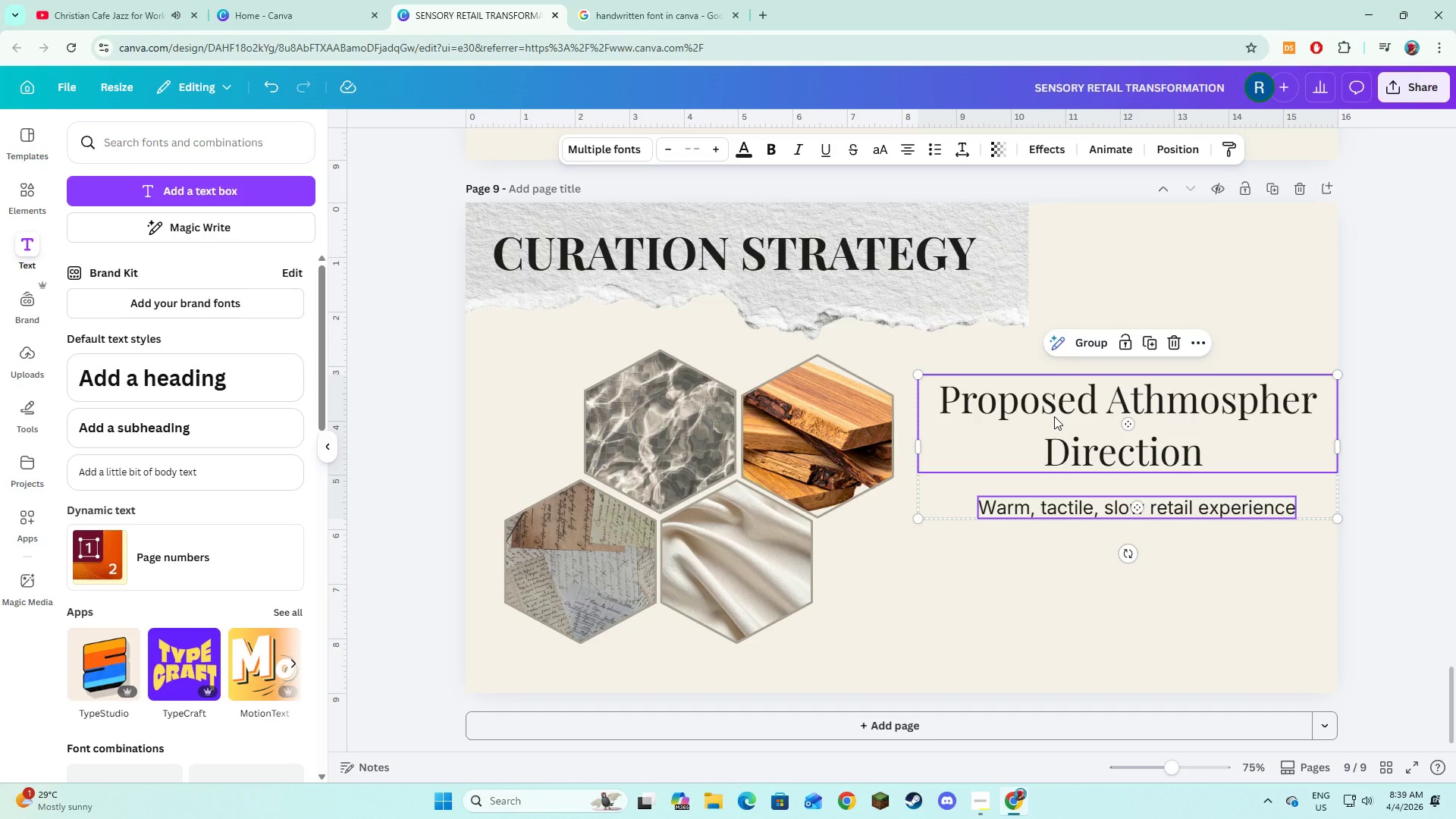 
left_click_drag(start_coordinate=[1054, 416], to_coordinate=[1053, 422])
 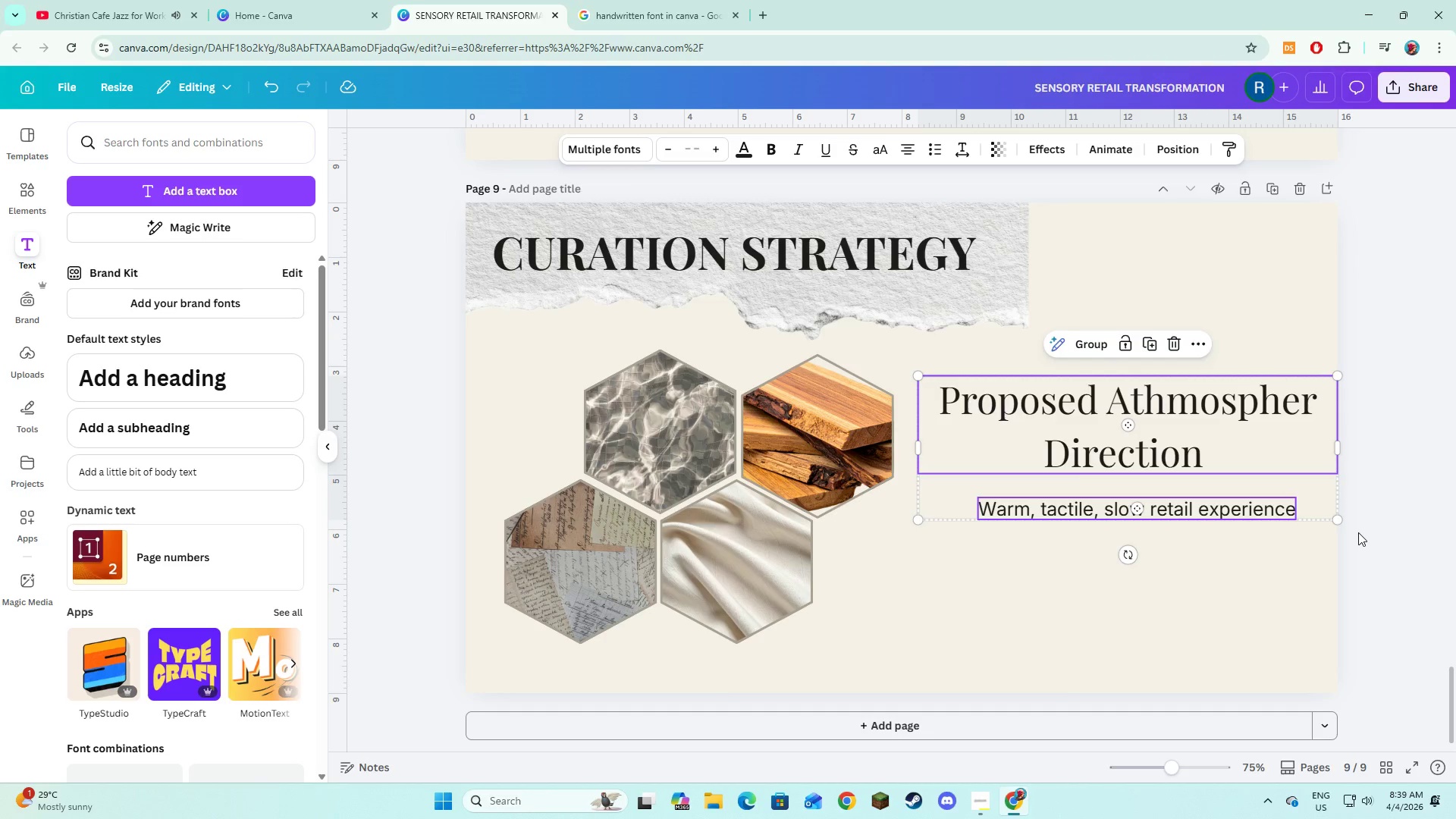 
left_click([1358, 532])
 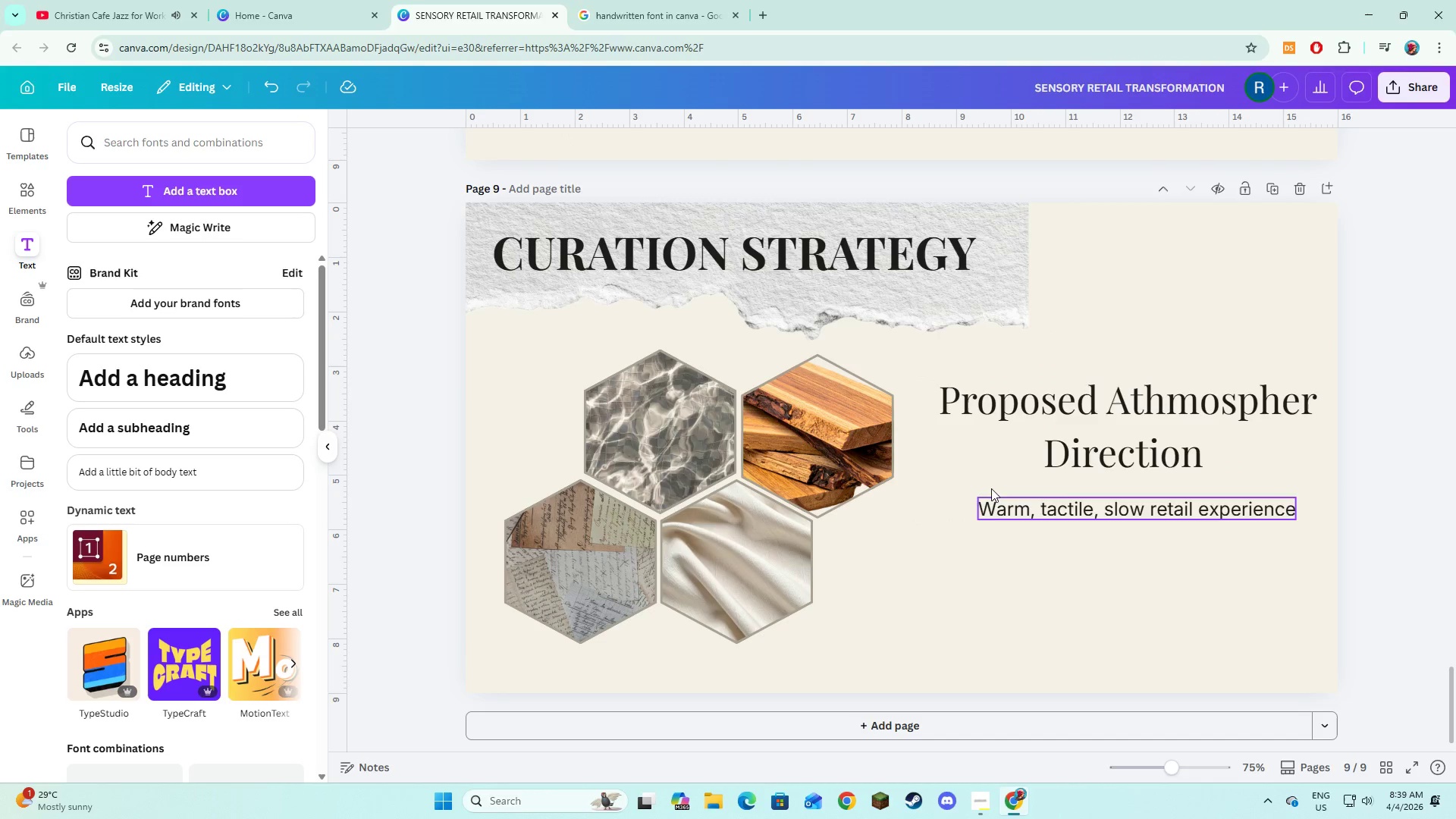 
left_click([852, 729])
 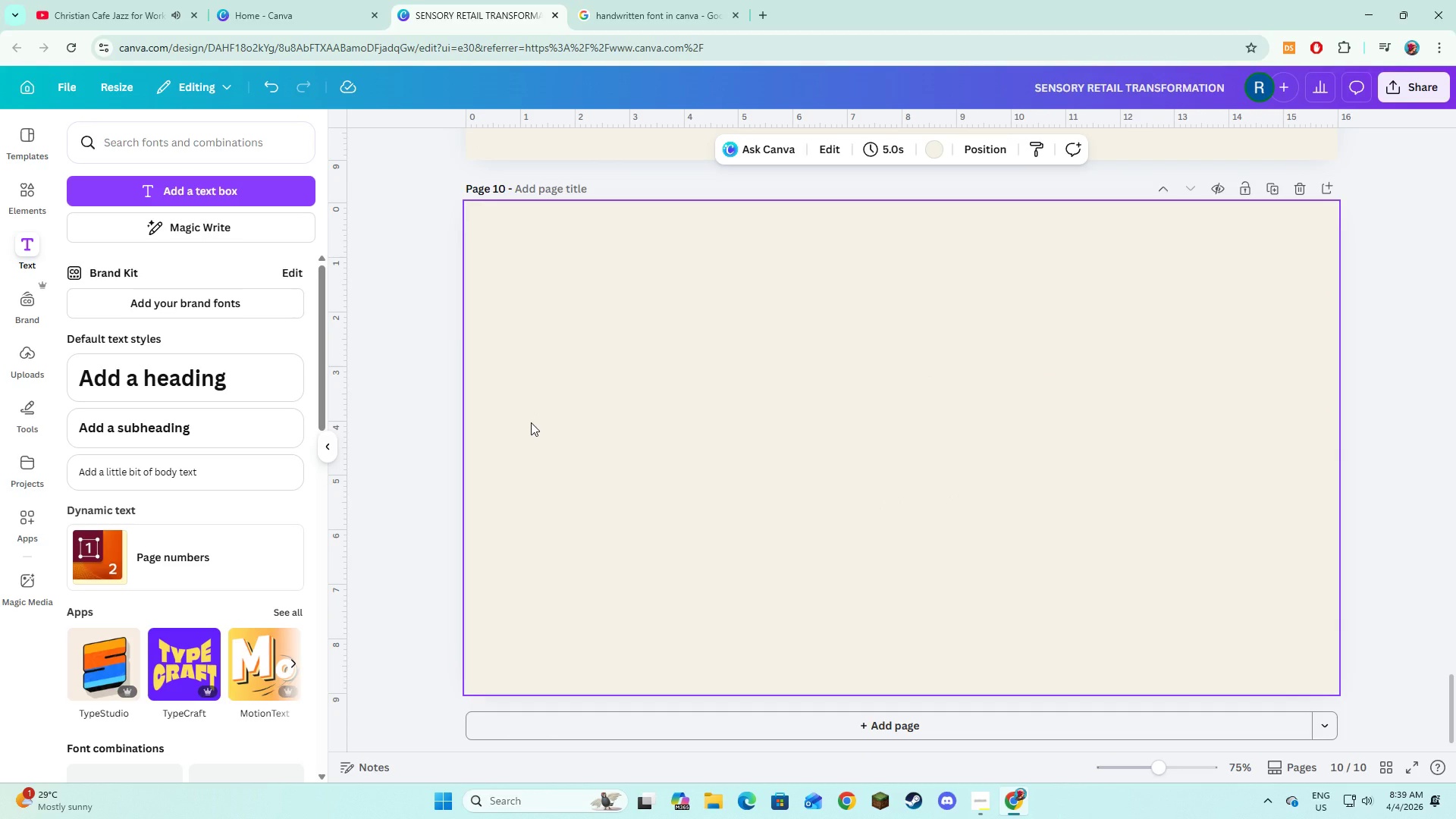 
wait(5.33)
 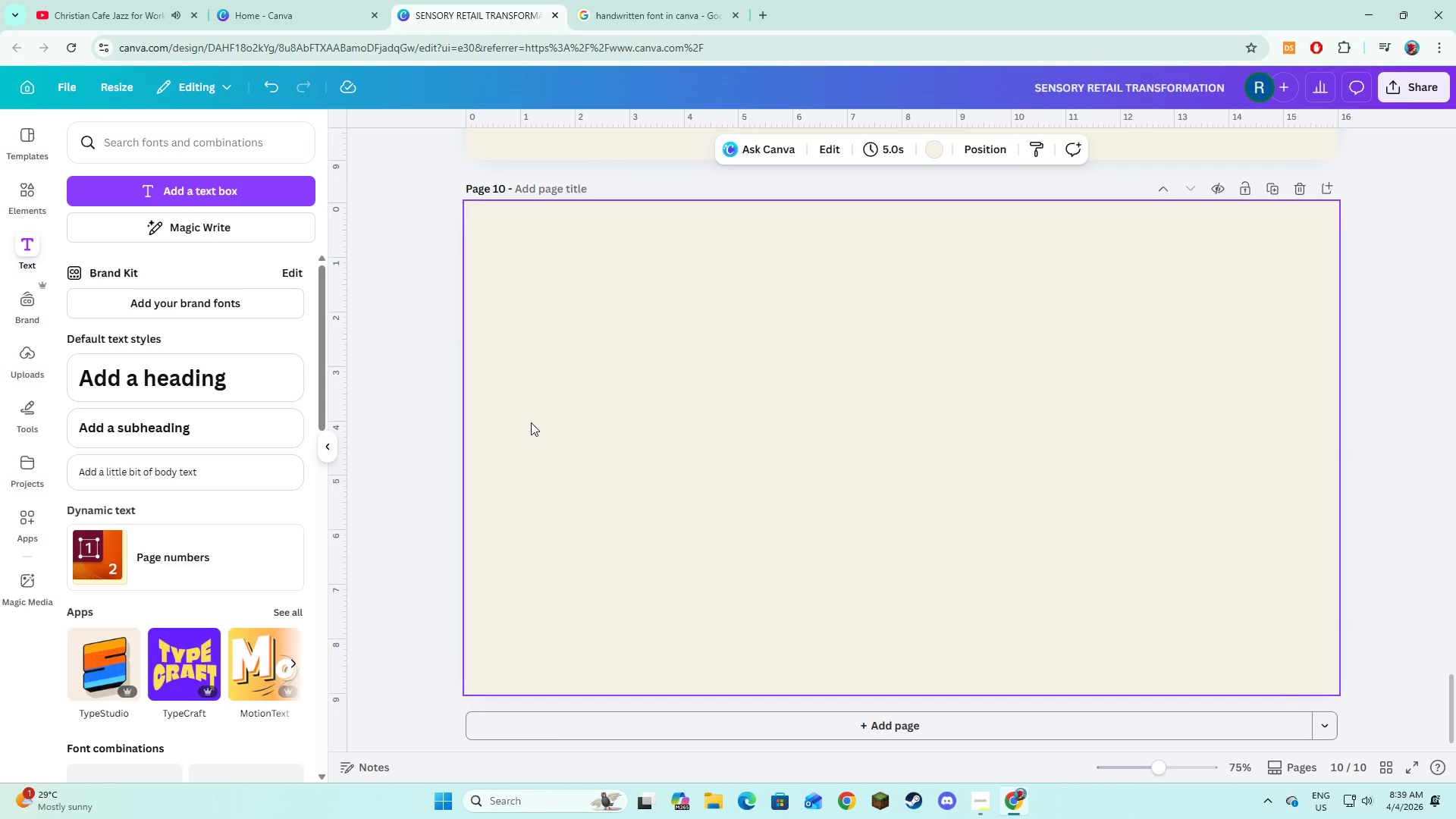 
scroll: coordinate [670, 438], scroll_direction: up, amount: 6.0
 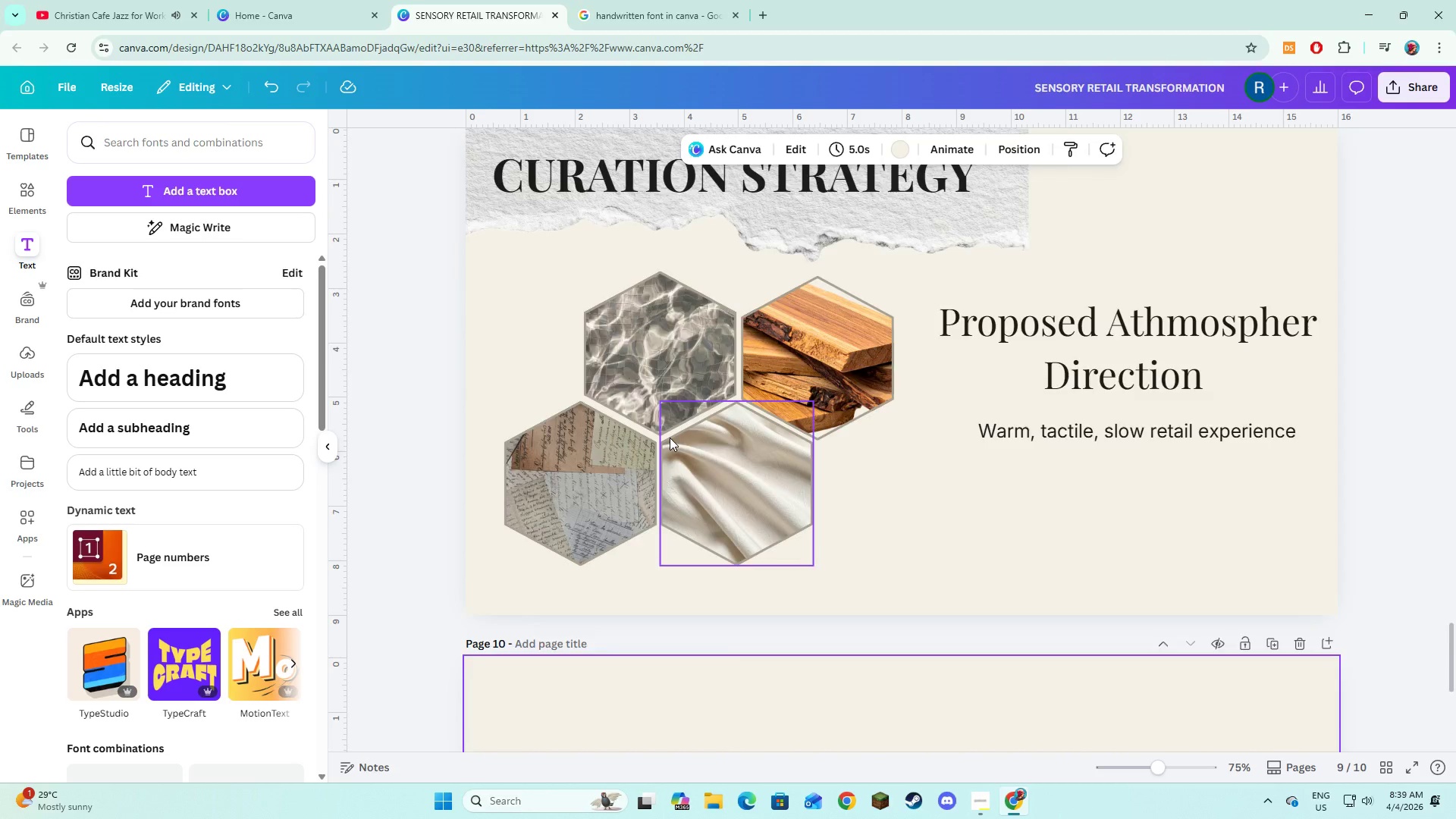 
left_click([670, 438])
 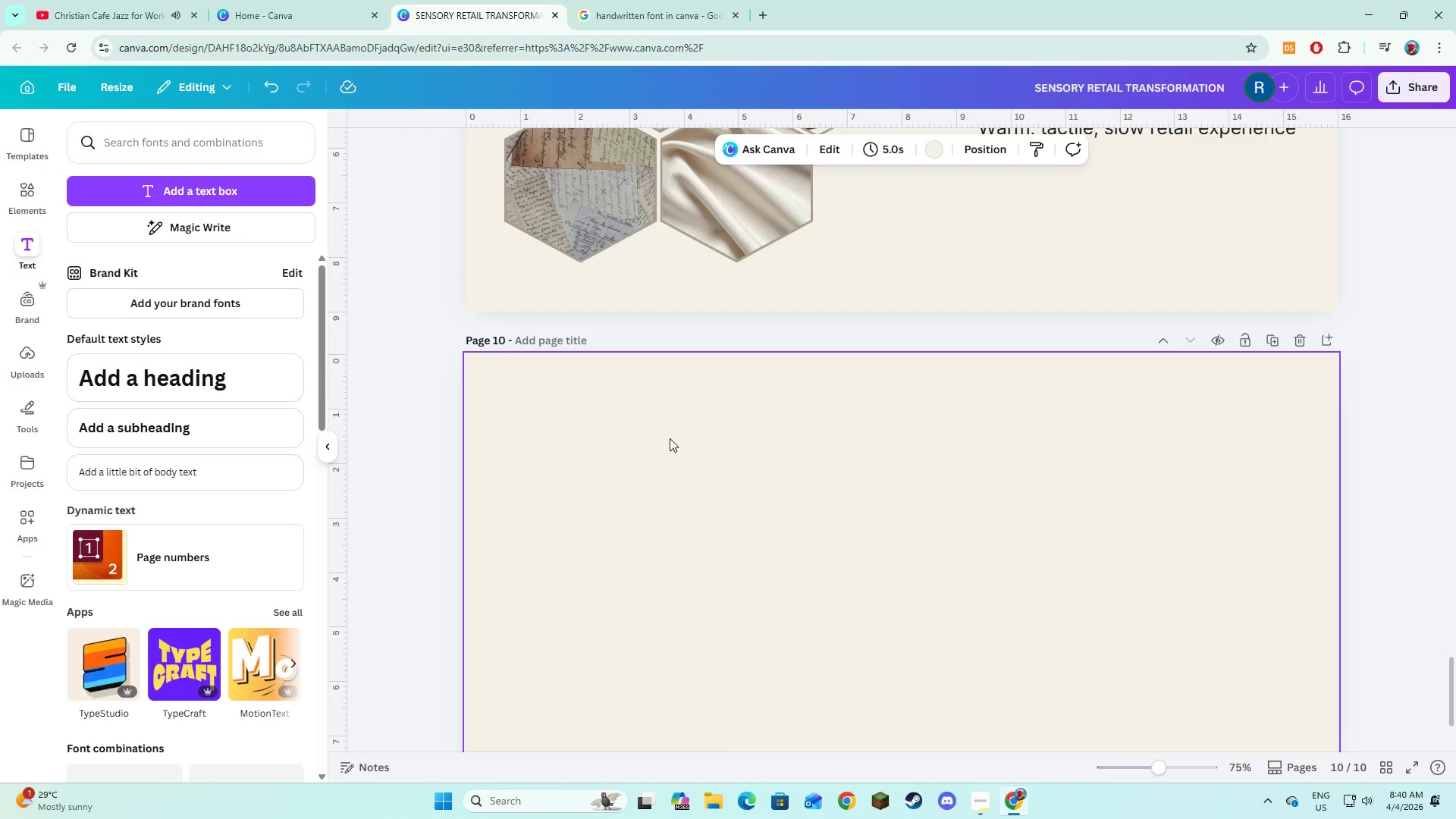 
scroll: coordinate [670, 438], scroll_direction: down, amount: 4.0
 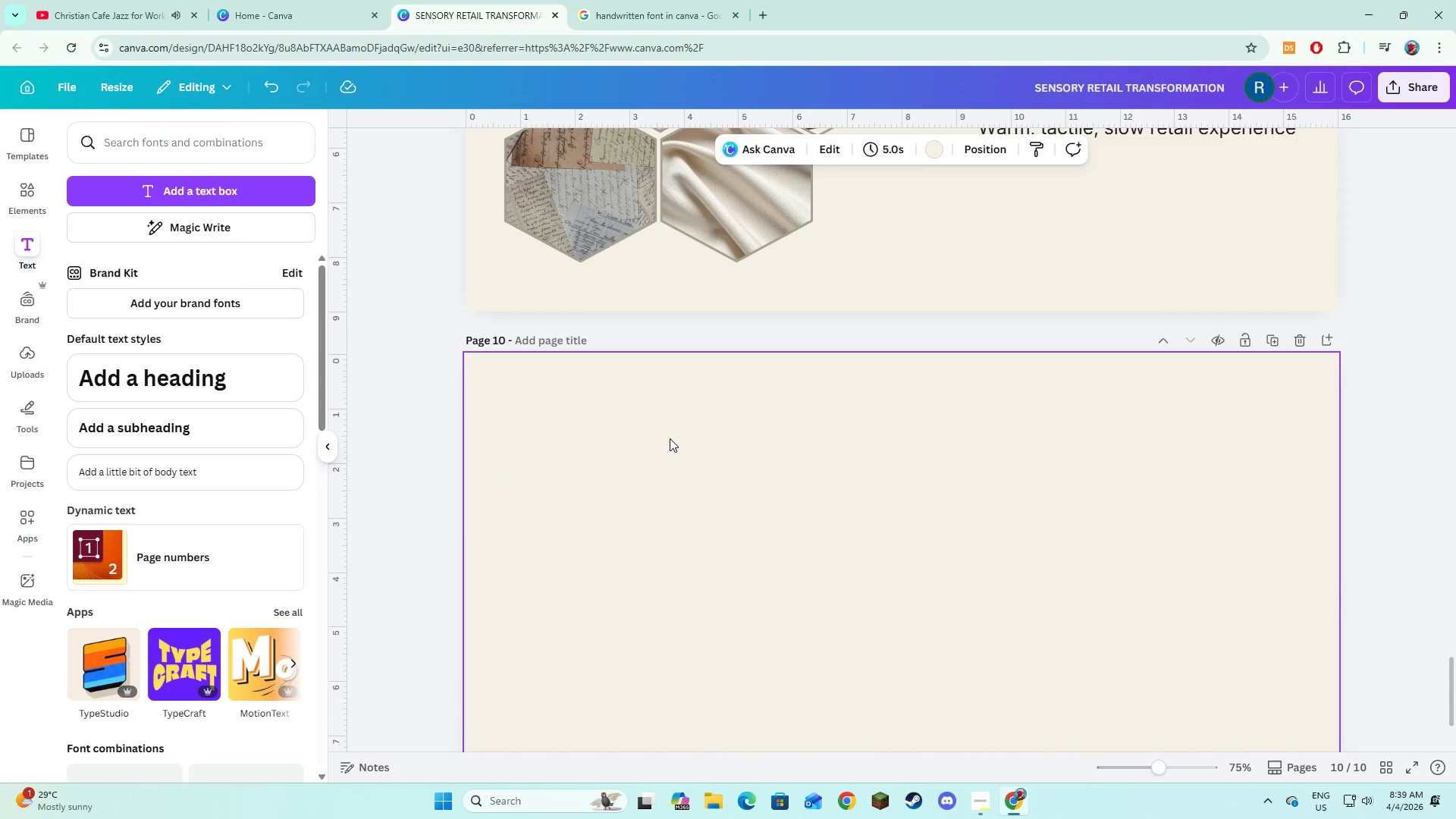 
wait(14.26)
 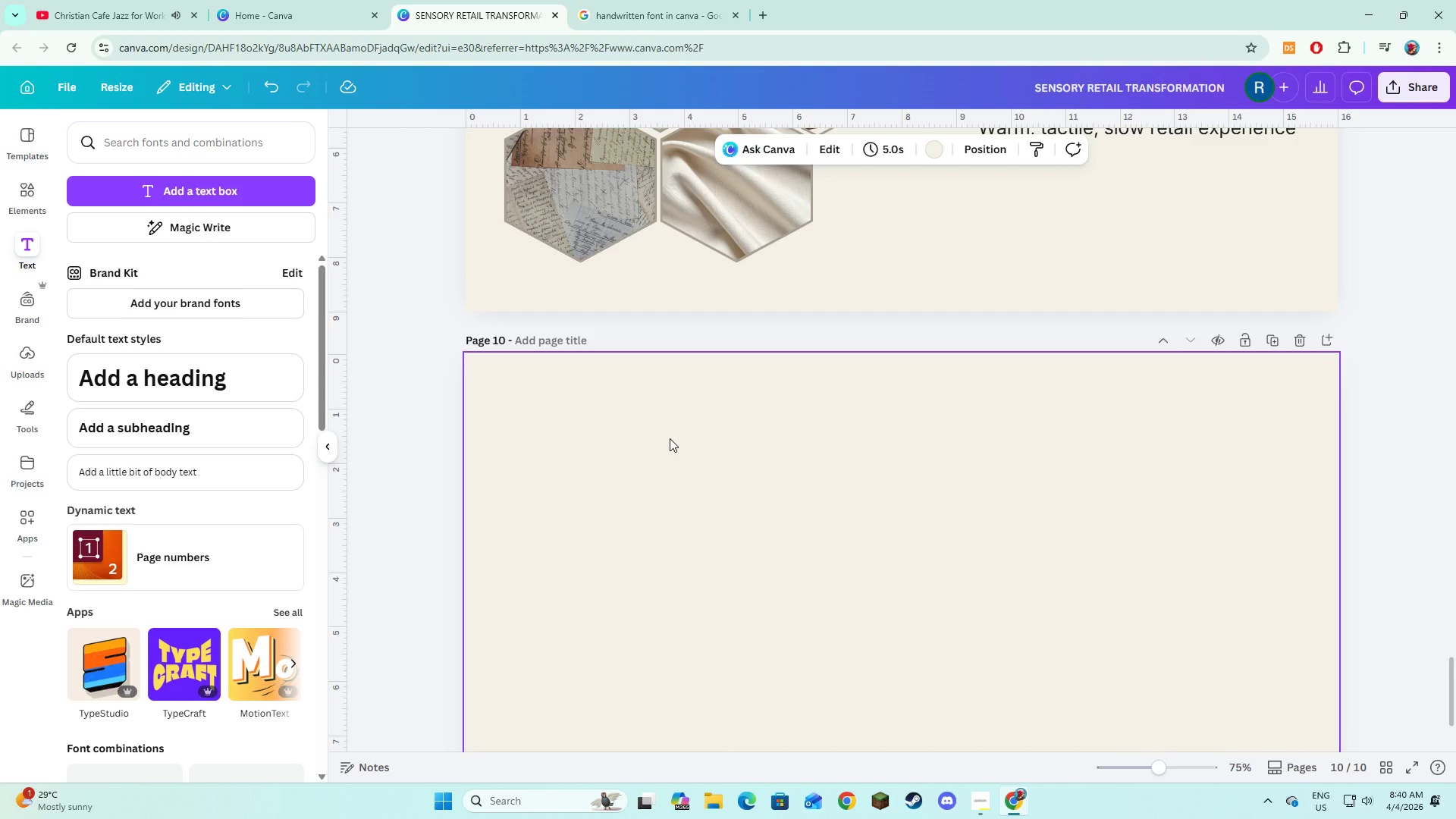 
left_click([682, 513])
 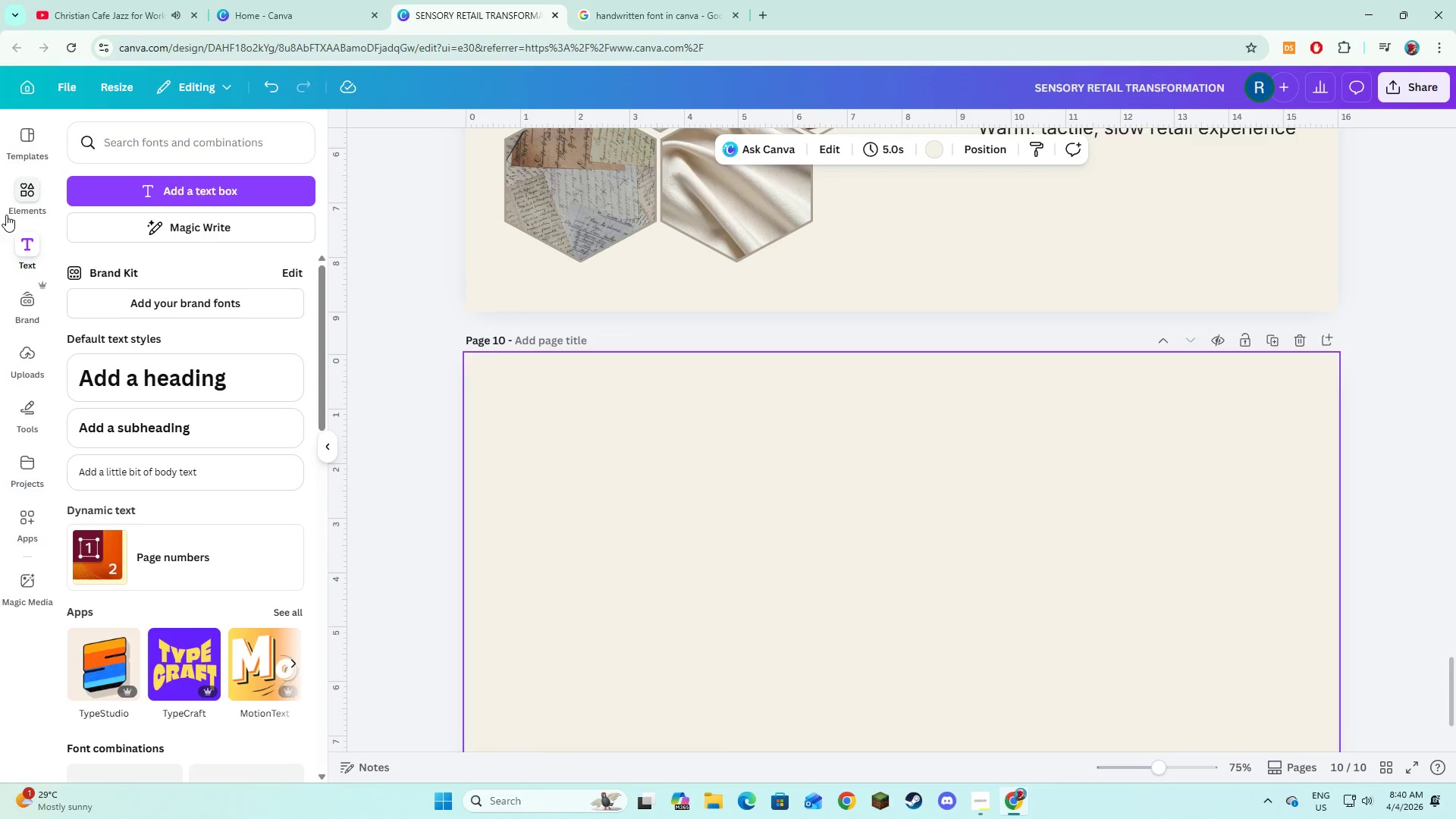 
left_click([14, 199])
 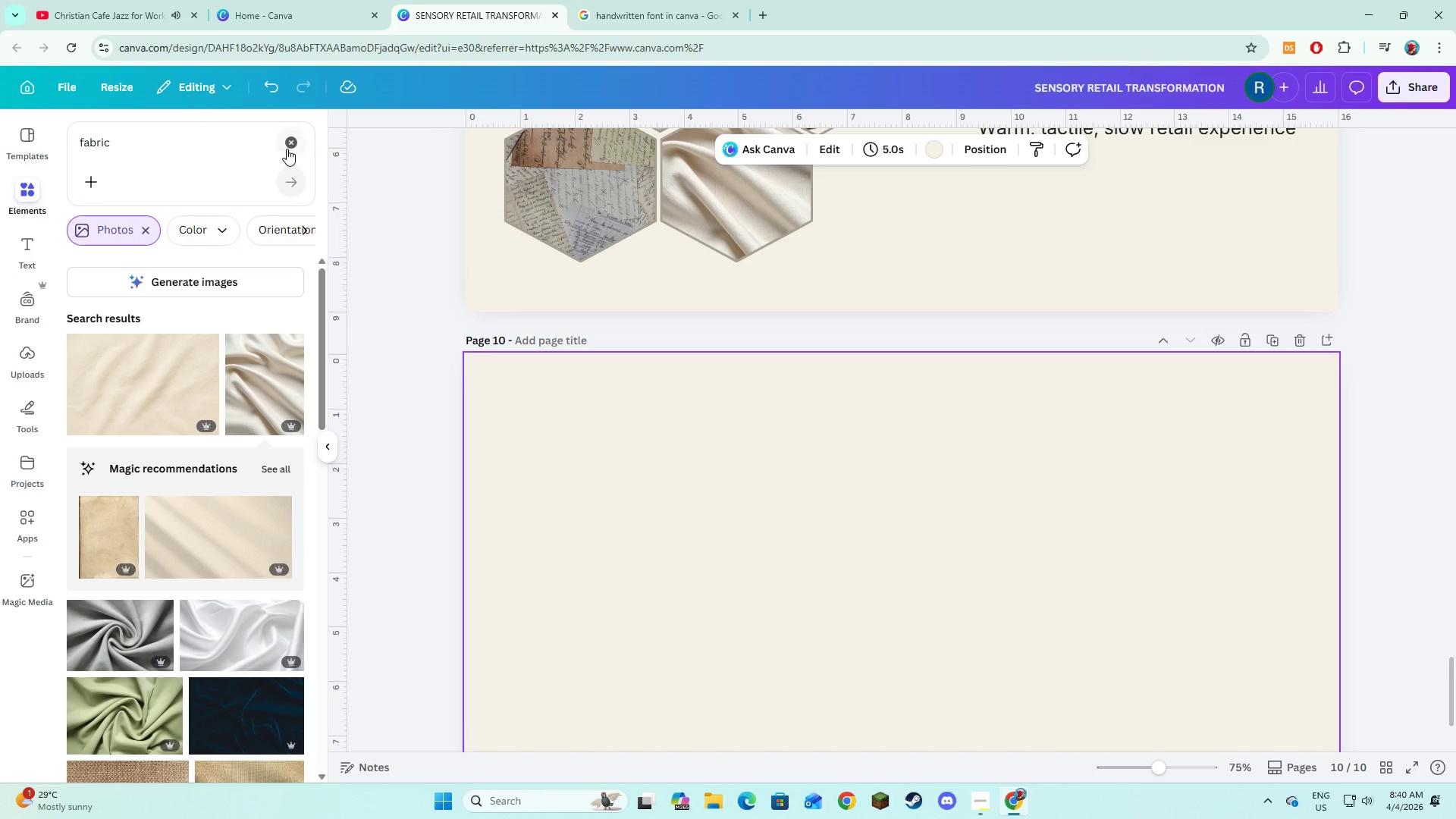 
double_click([206, 142])
 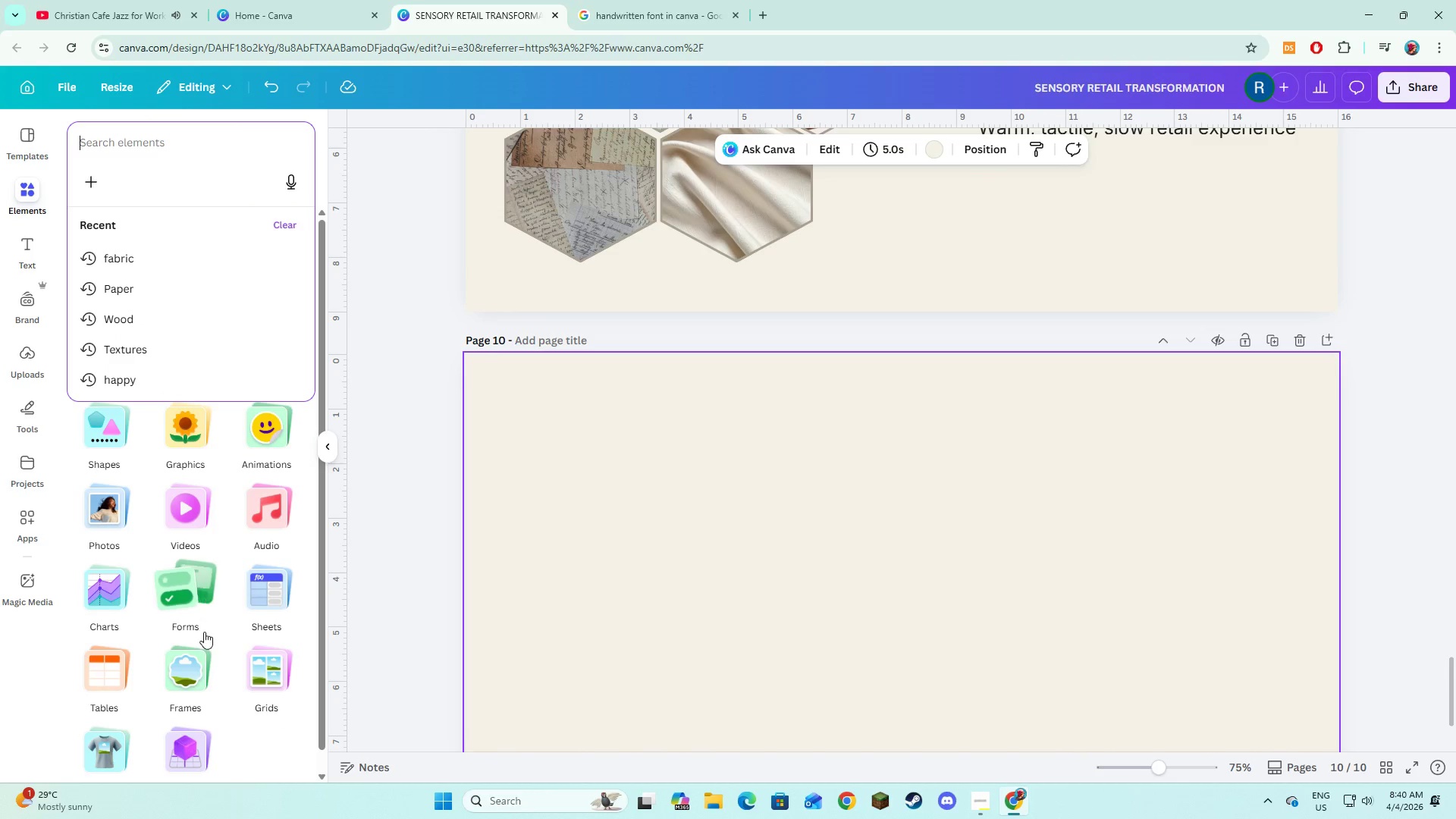 
left_click([204, 669])
 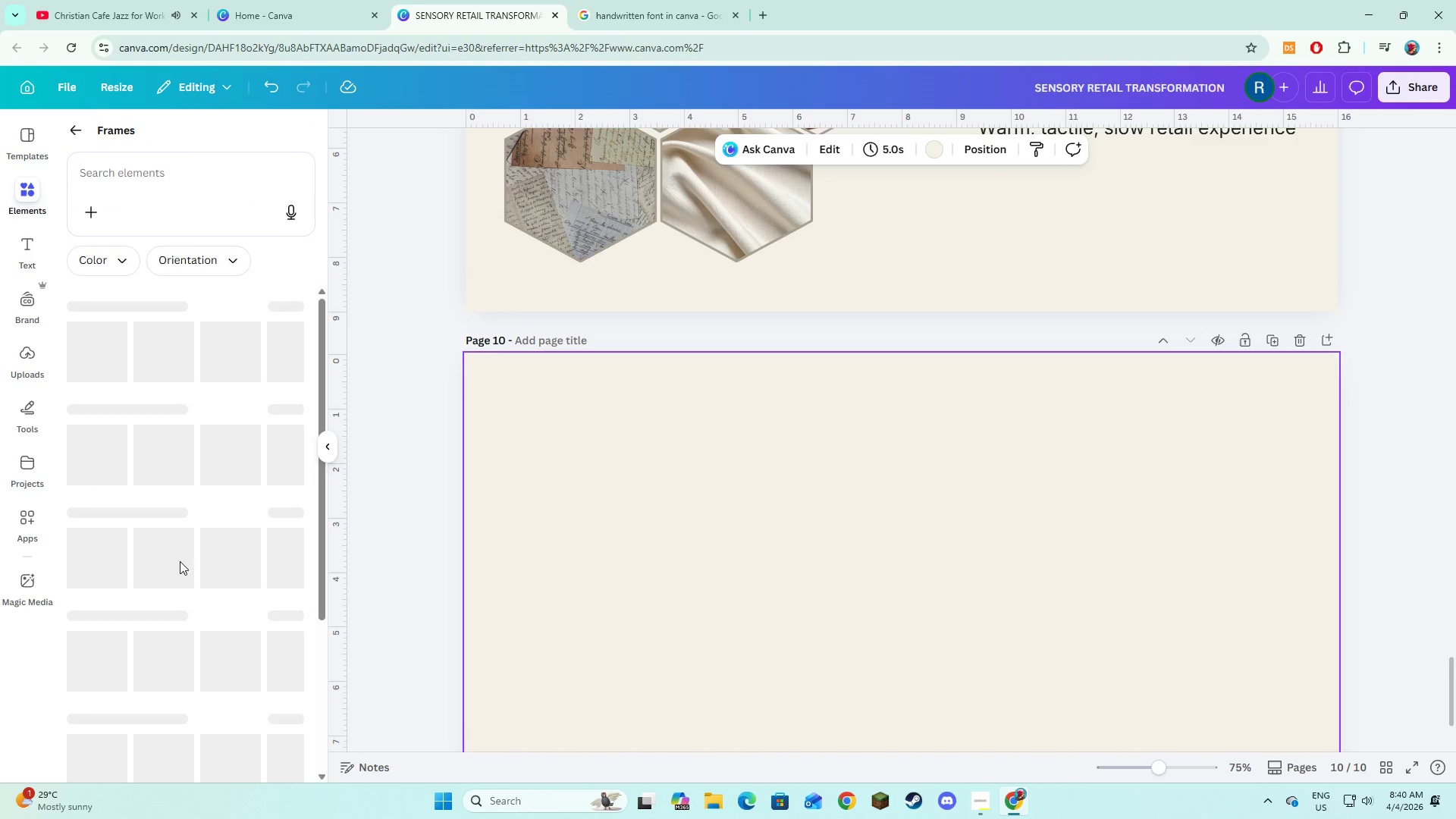 
mouse_move([170, 507])
 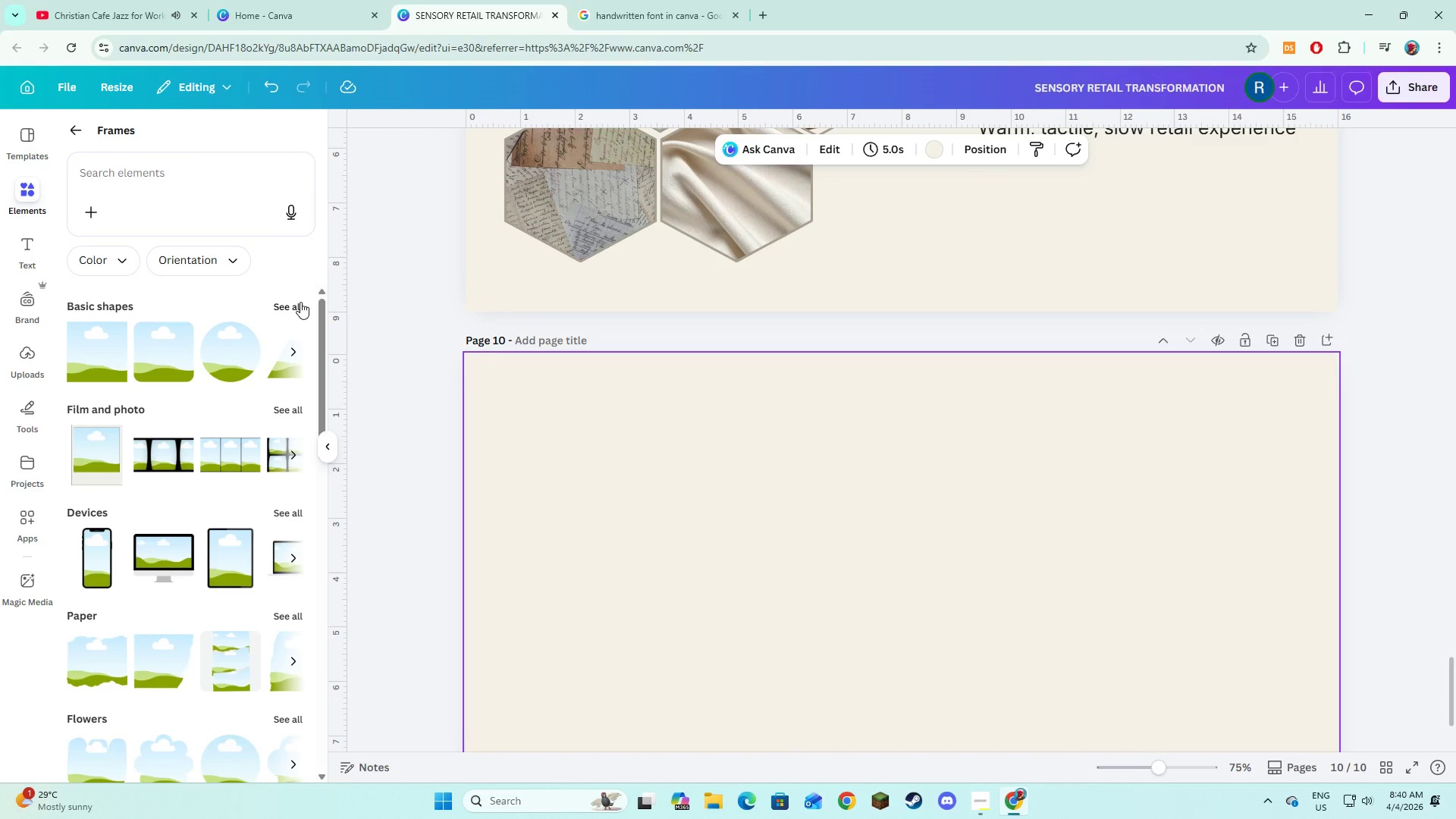 
left_click([300, 302])
 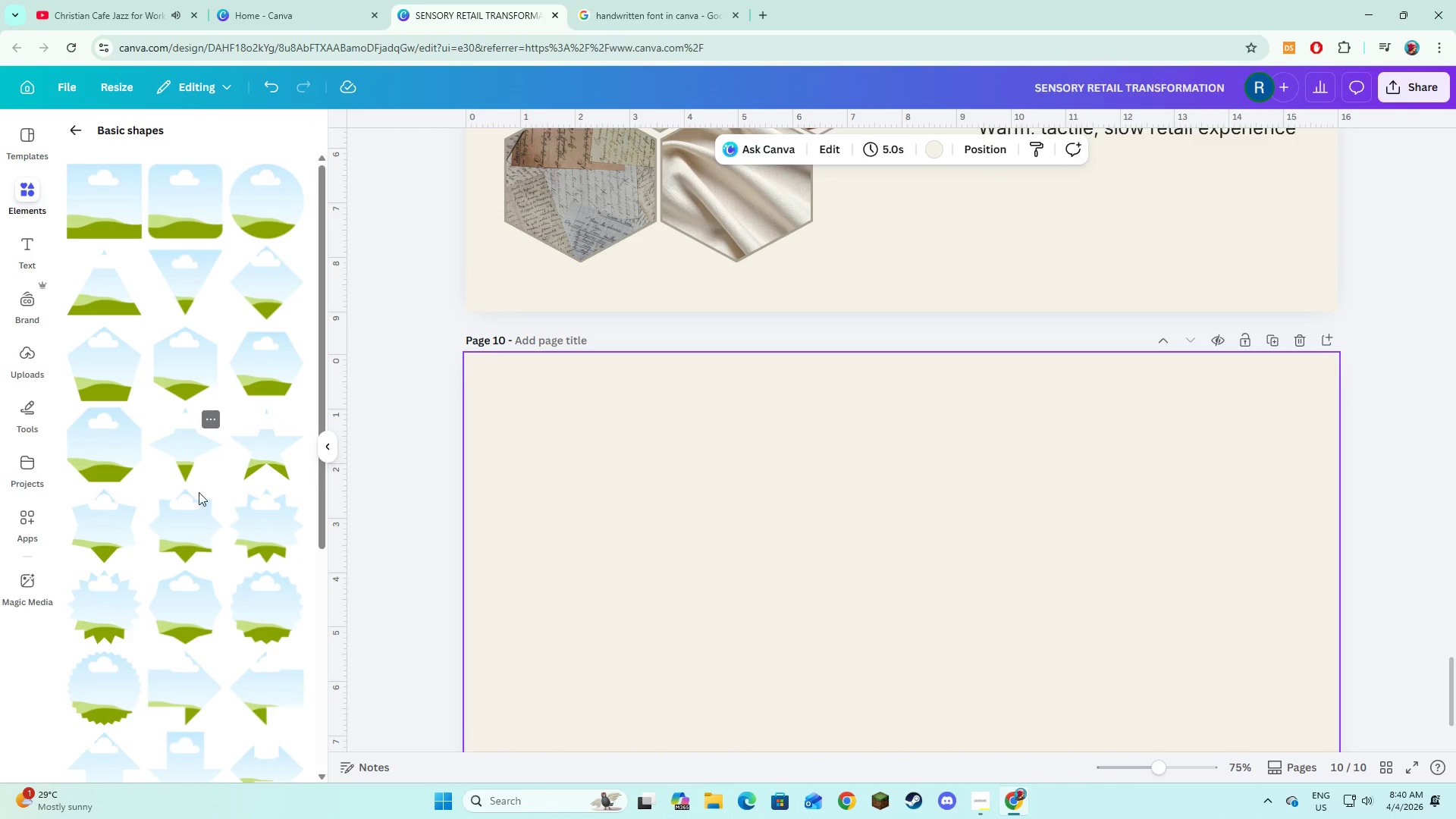 
scroll: coordinate [199, 535], scroll_direction: down, amount: 3.0
 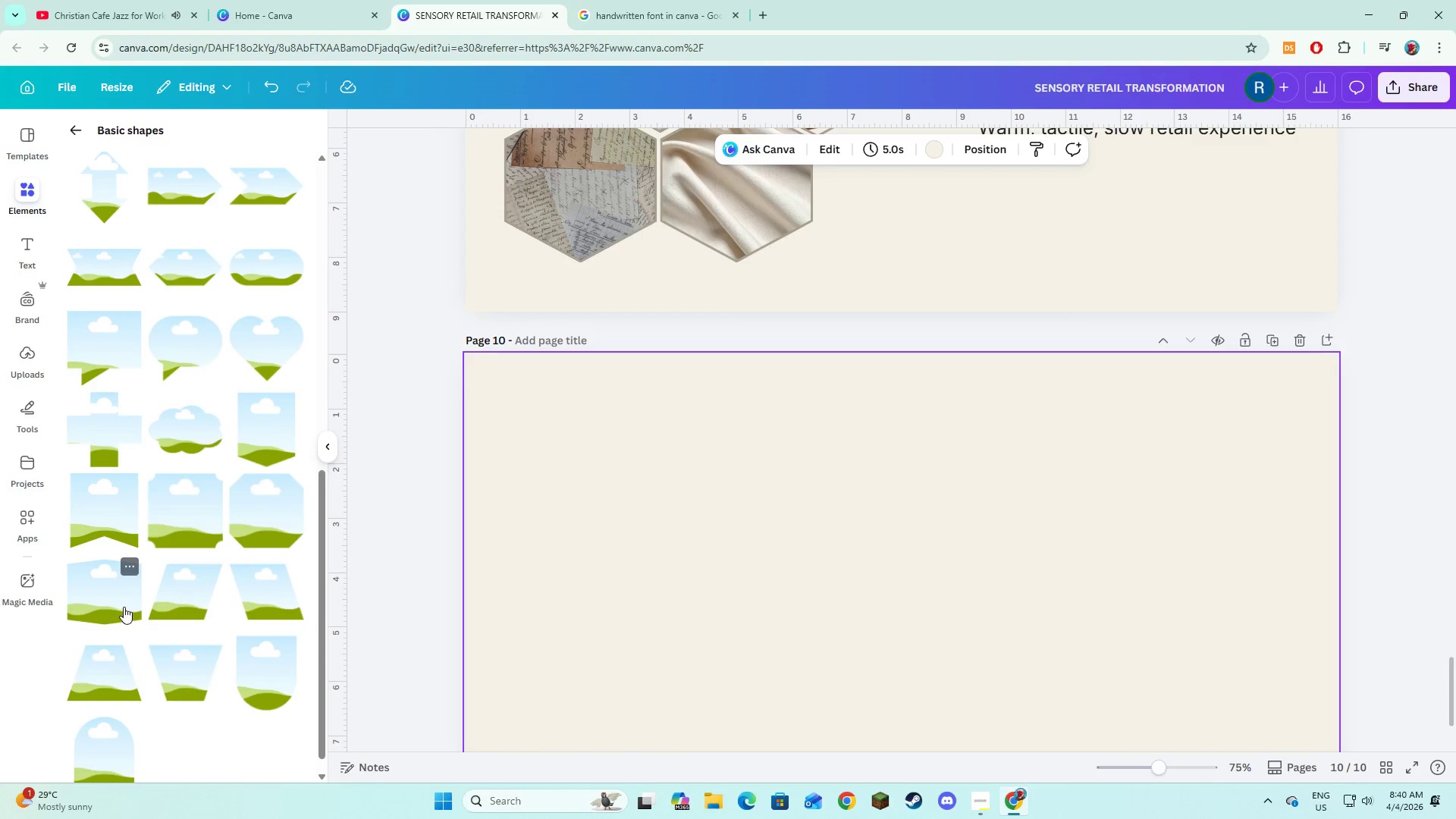 
left_click([124, 607])
 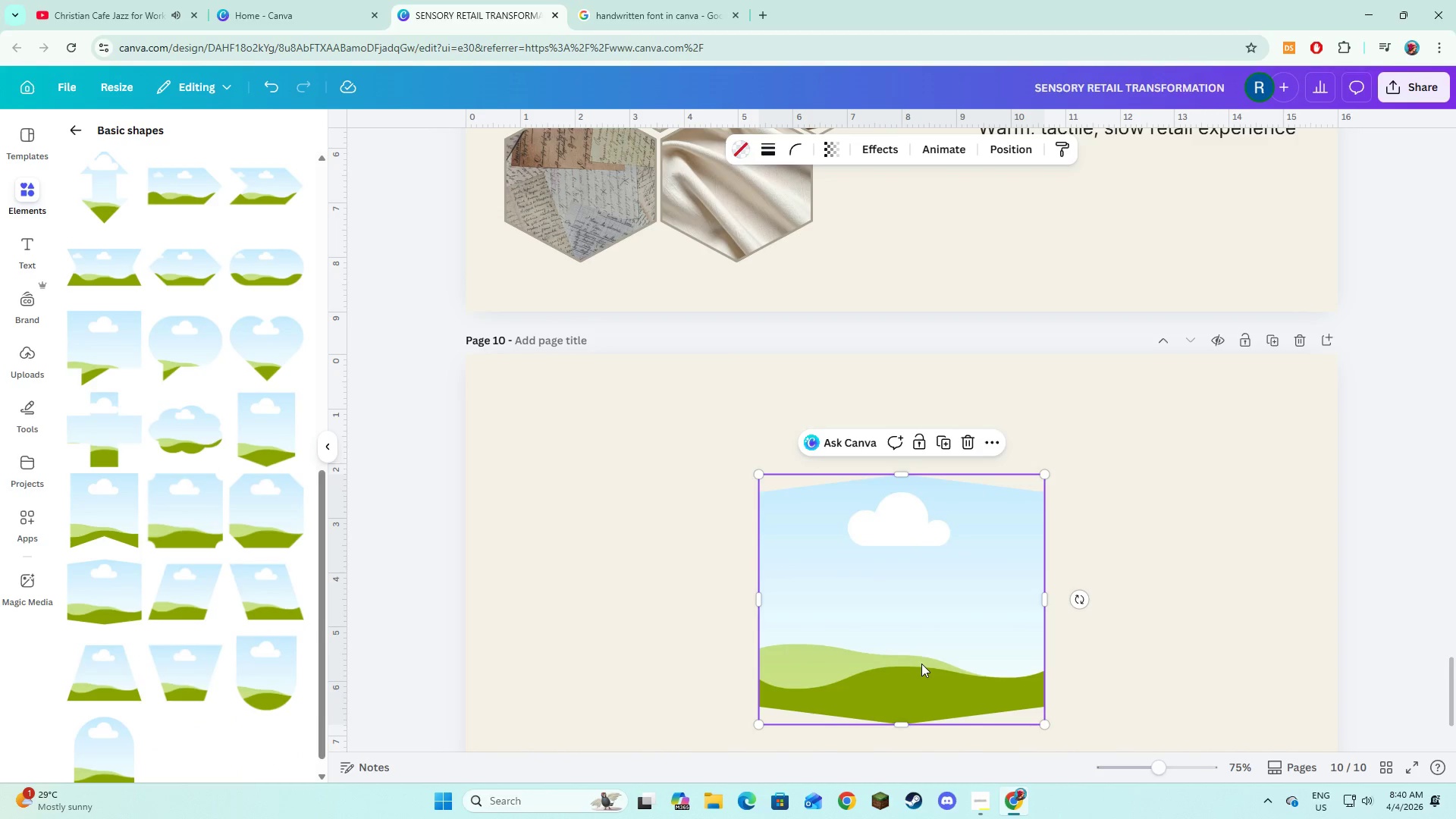 
left_click_drag(start_coordinate=[921, 661], to_coordinate=[737, 626])
 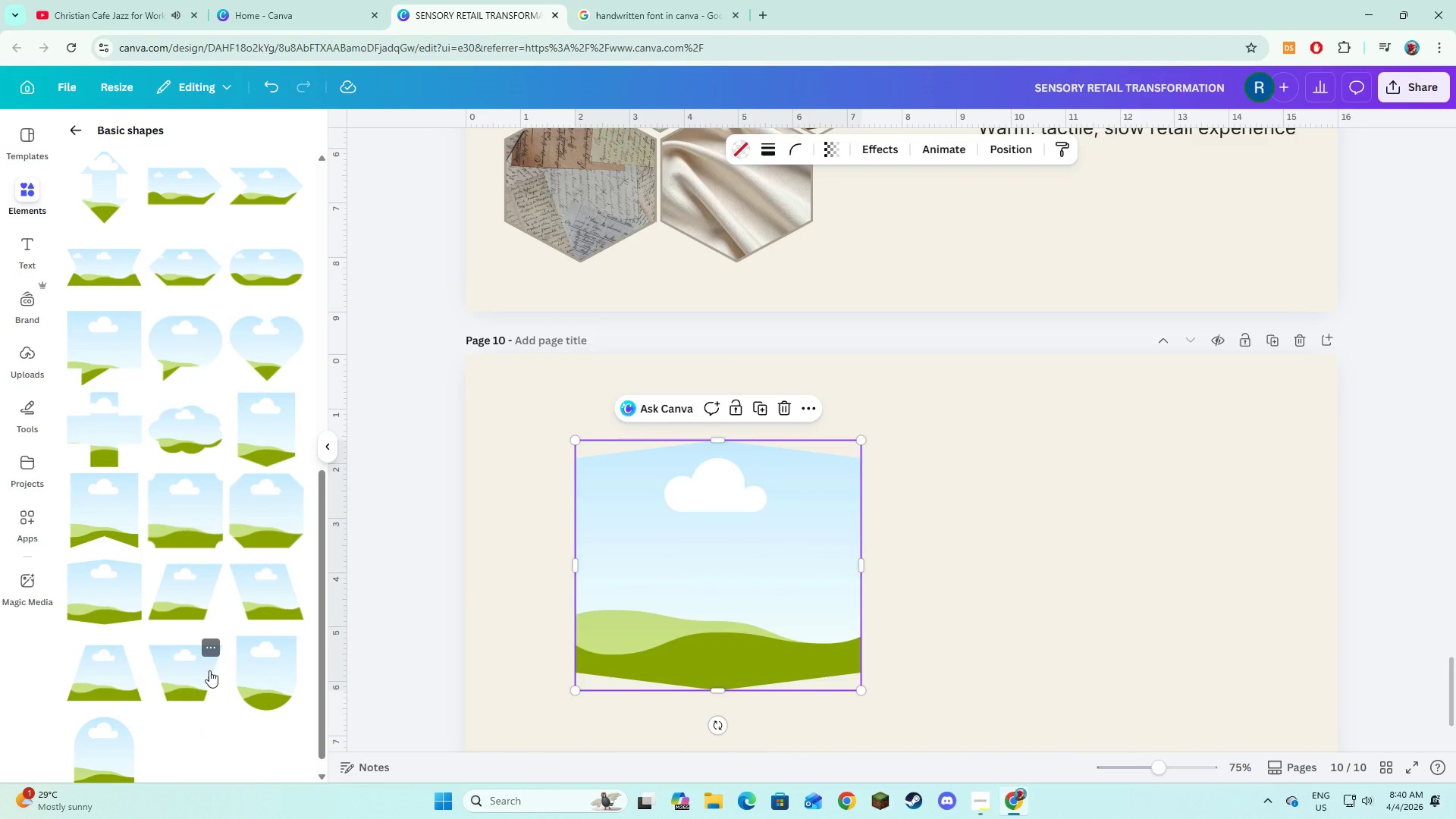 
wait(6.7)
 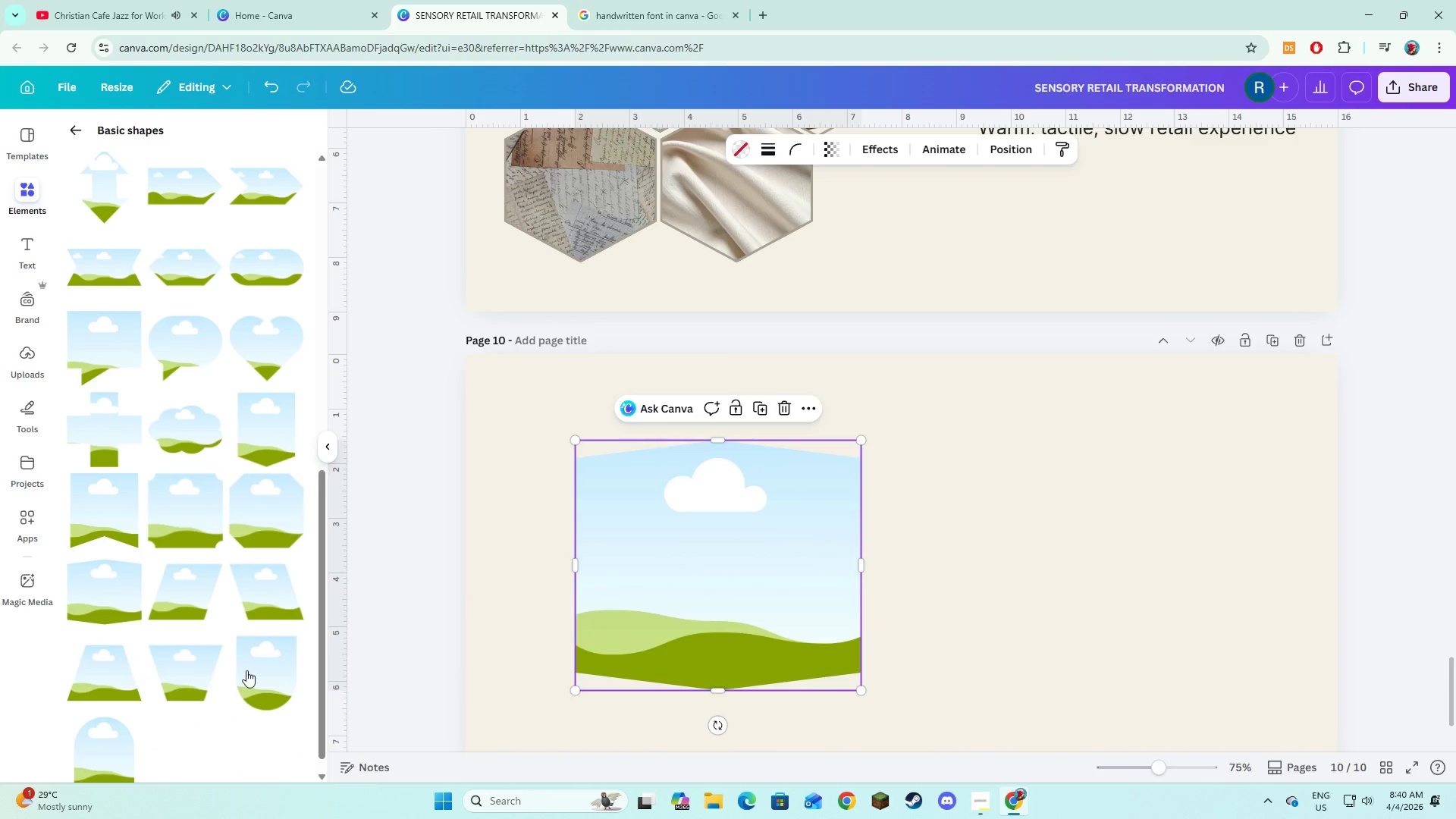 
scroll: coordinate [209, 670], scroll_direction: down, amount: 3.0
 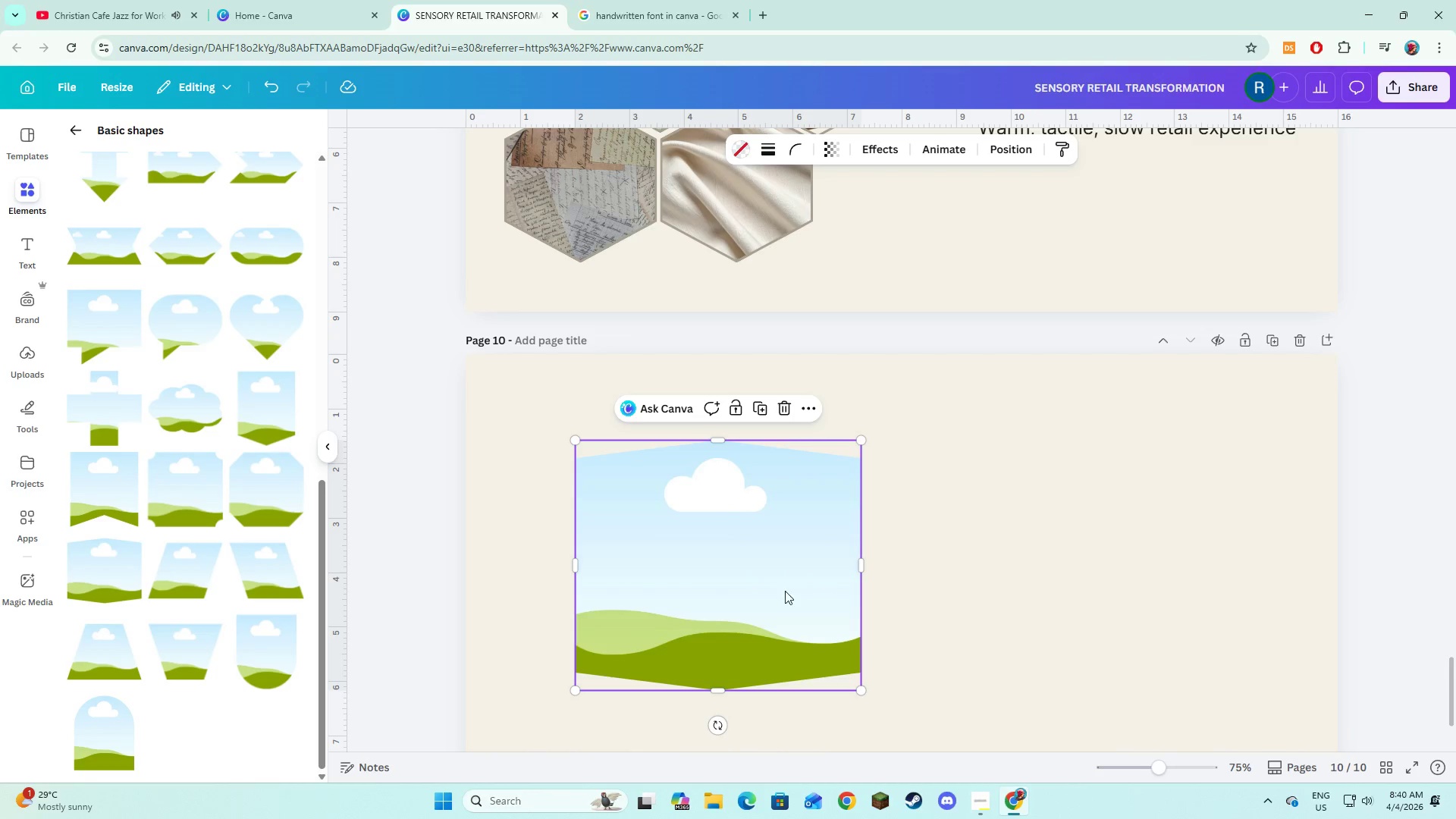 
left_click_drag(start_coordinate=[768, 596], to_coordinate=[704, 585])
 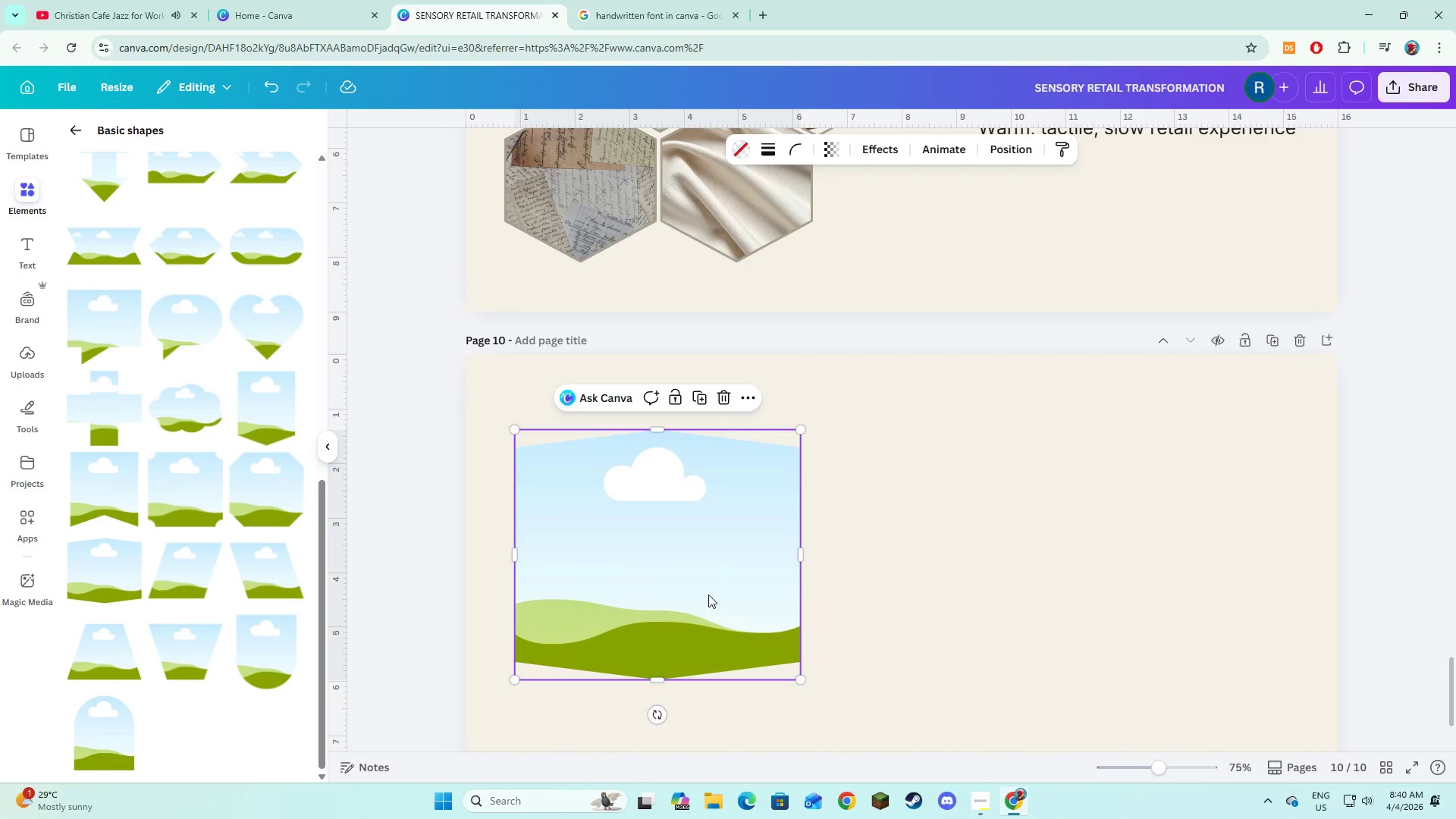 
left_click_drag(start_coordinate=[709, 593], to_coordinate=[714, 620])
 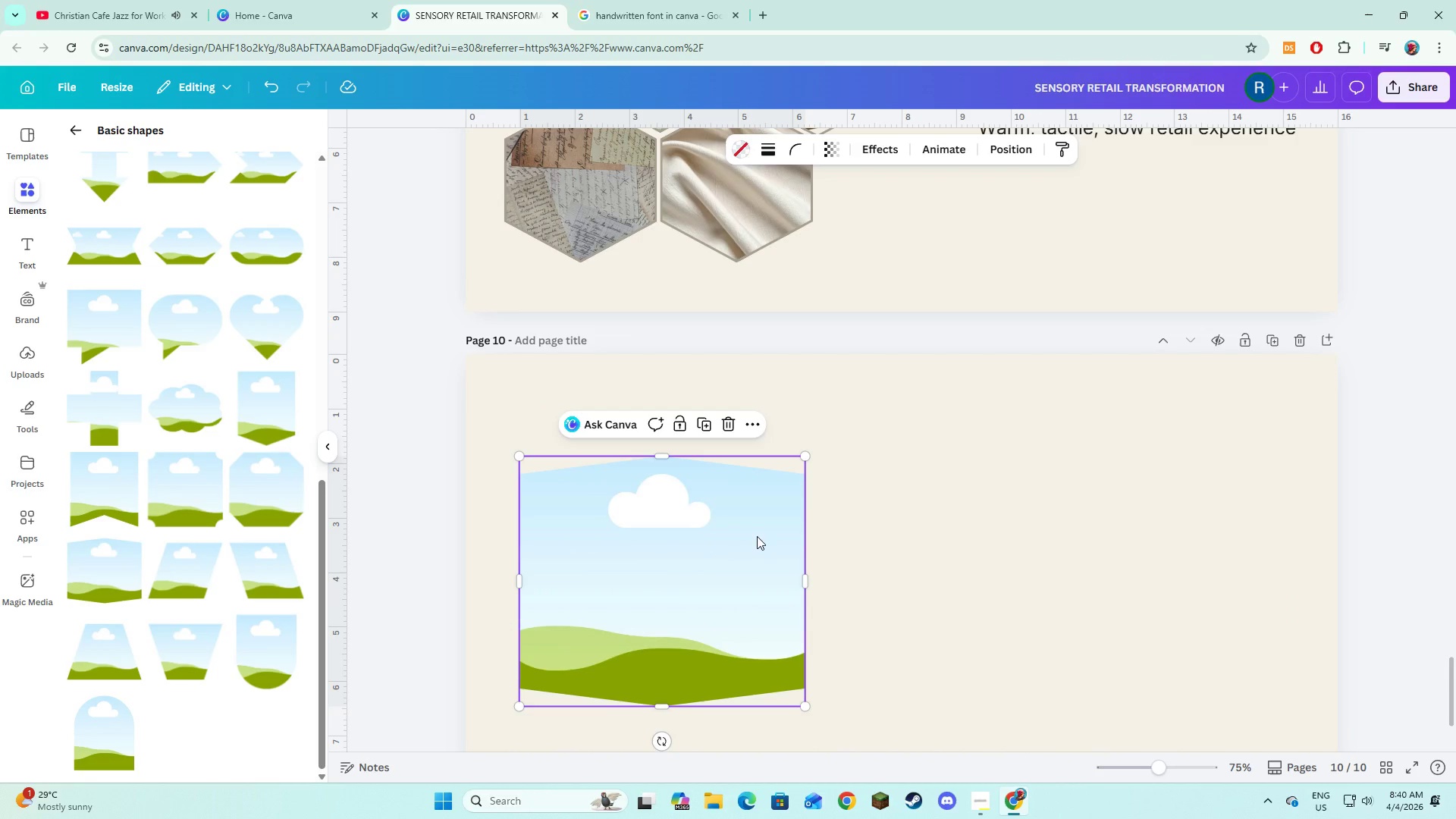 
left_click_drag(start_coordinate=[802, 457], to_coordinate=[733, 540])
 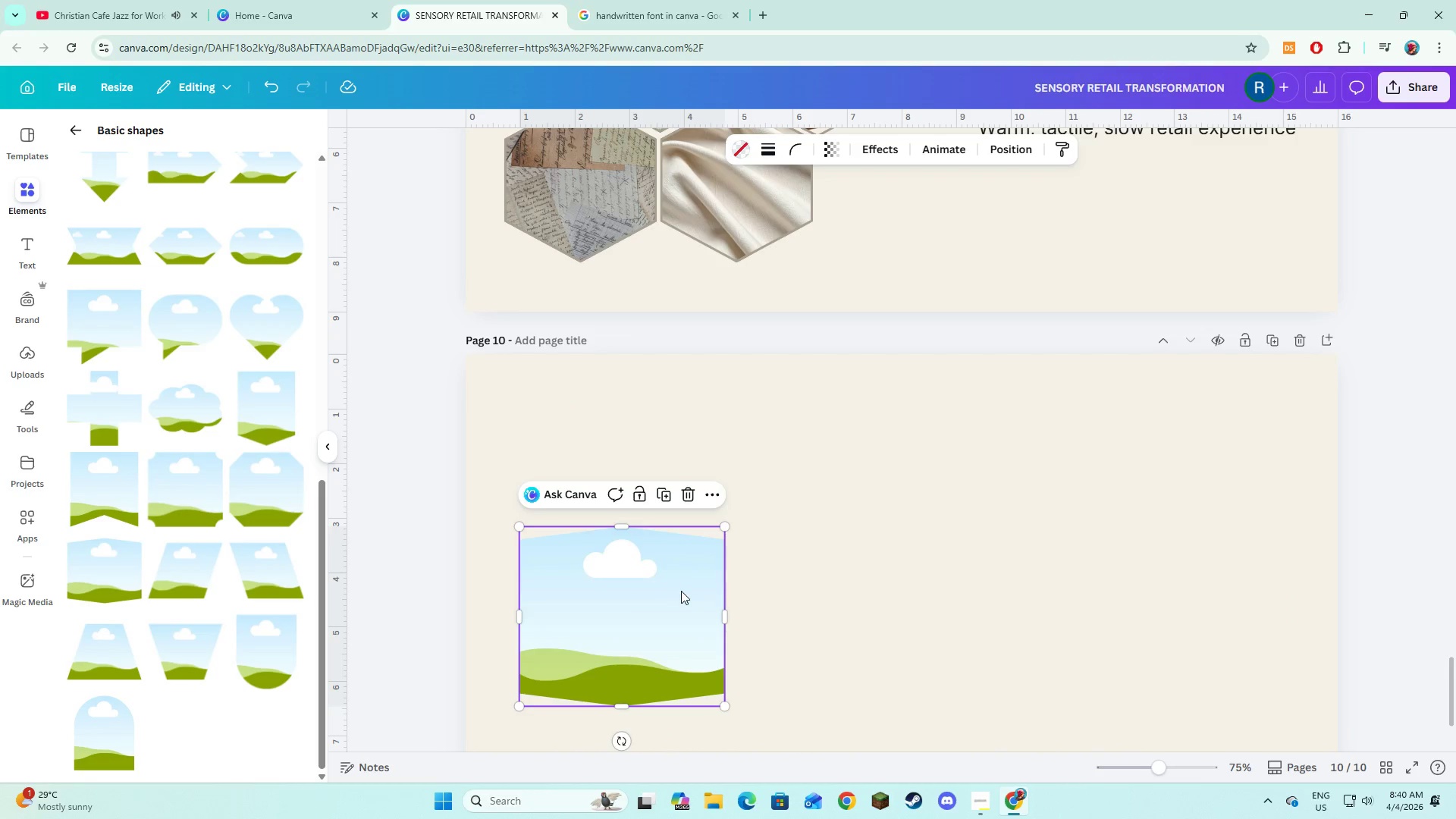 
left_click_drag(start_coordinate=[681, 591], to_coordinate=[670, 624])
 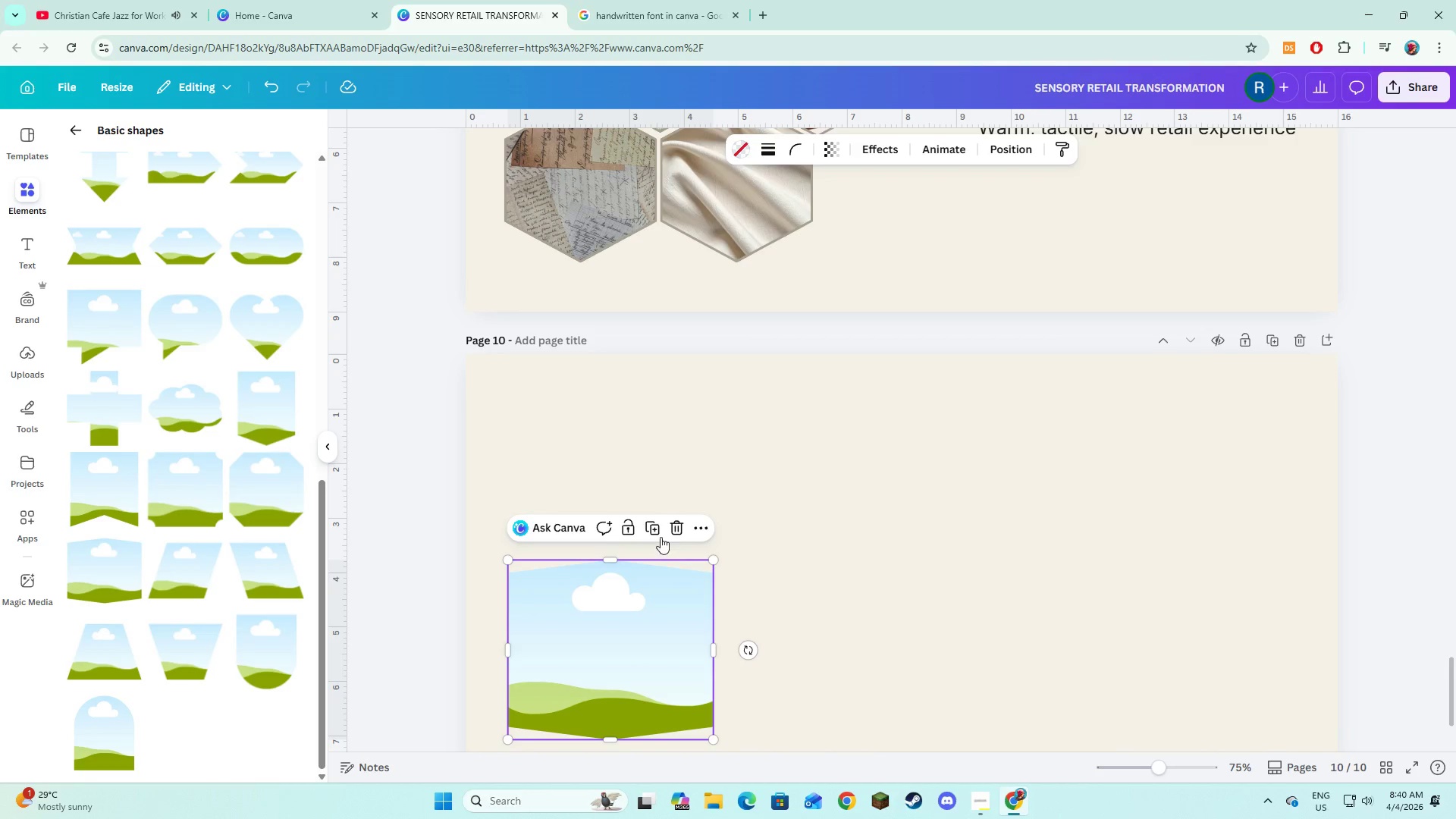 
left_click([661, 533])
 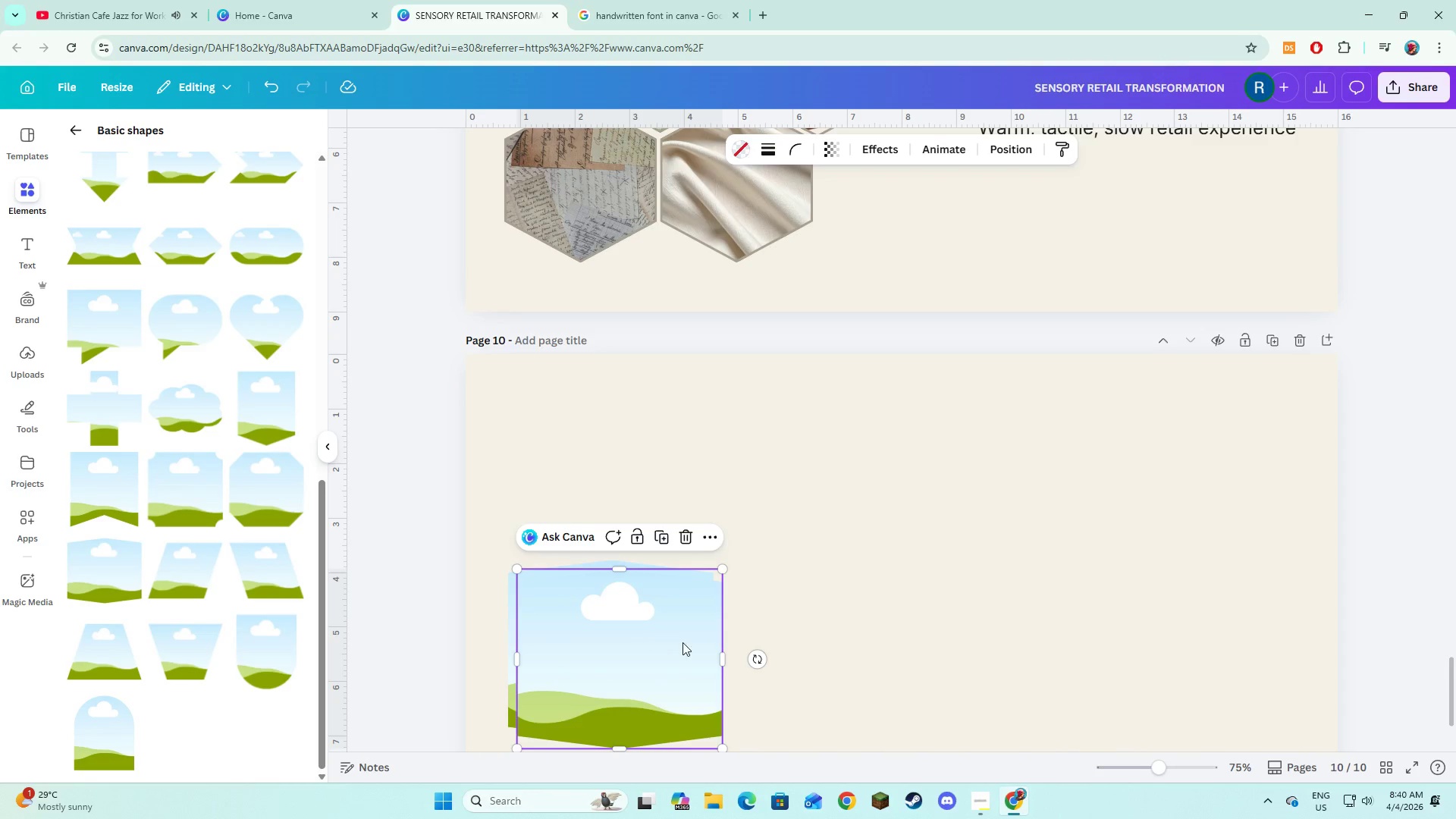 
left_click_drag(start_coordinate=[781, 642], to_coordinate=[793, 639])
 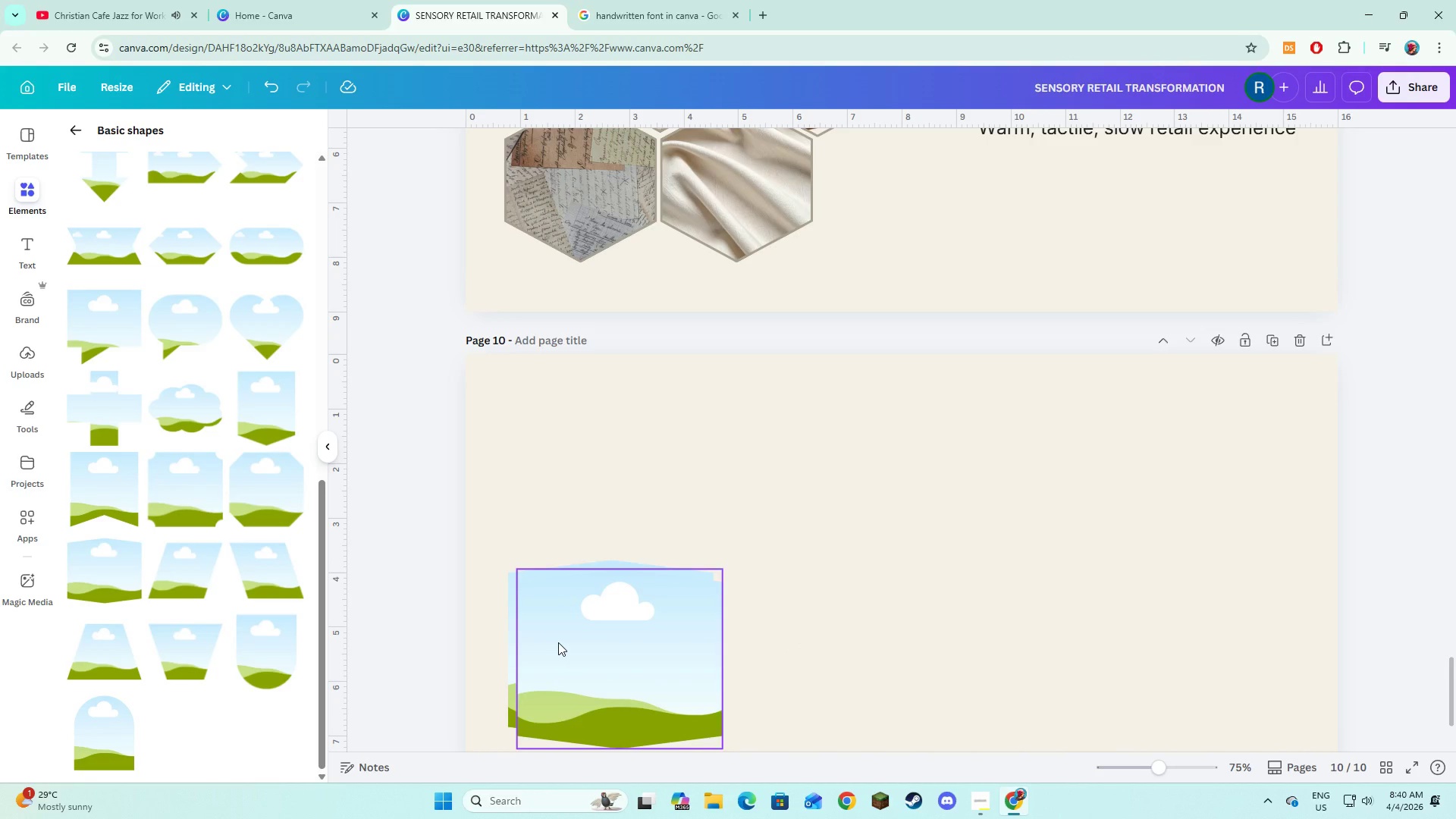 
left_click_drag(start_coordinate=[558, 642], to_coordinate=[789, 635])
 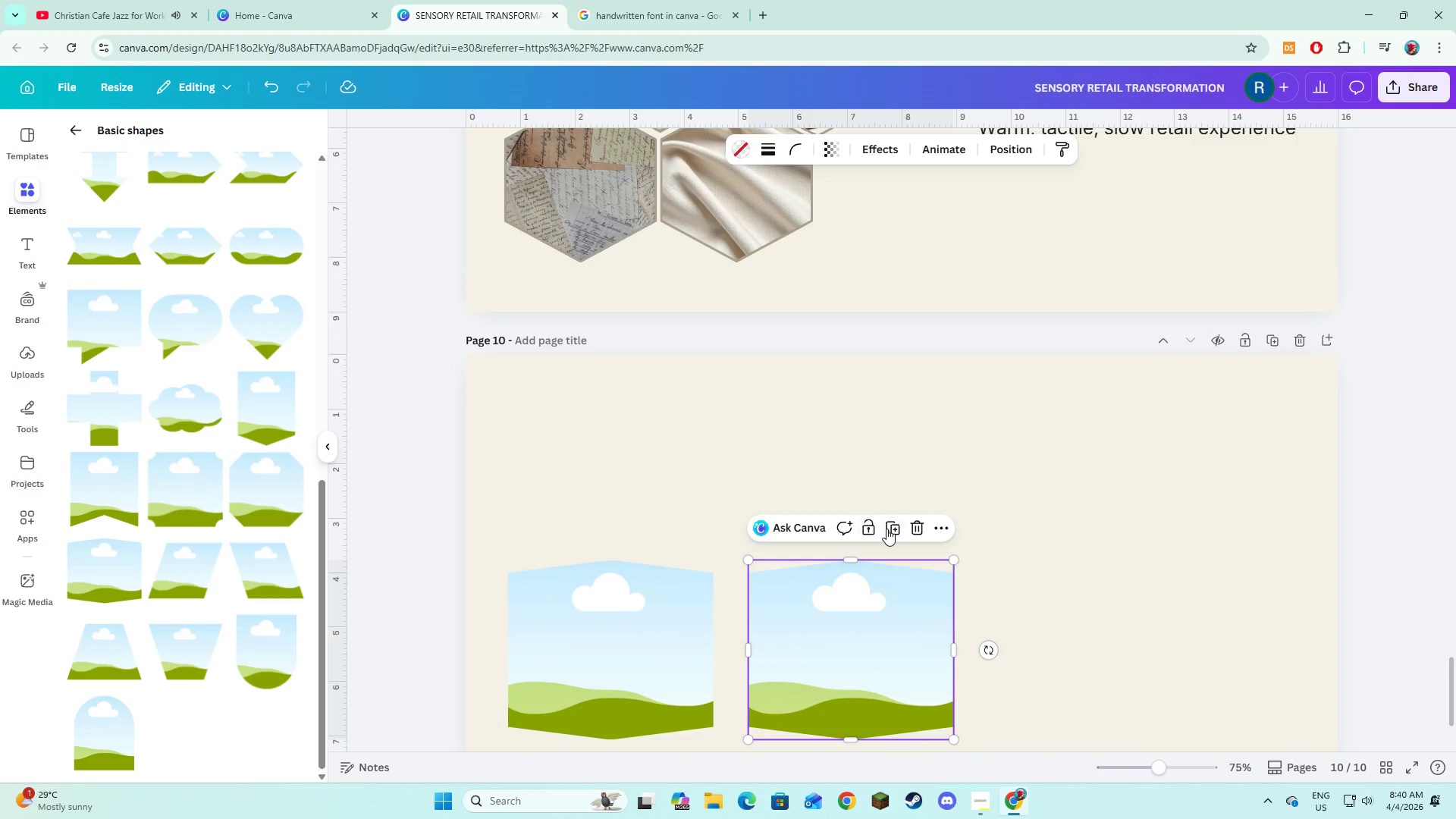 
left_click([889, 529])
 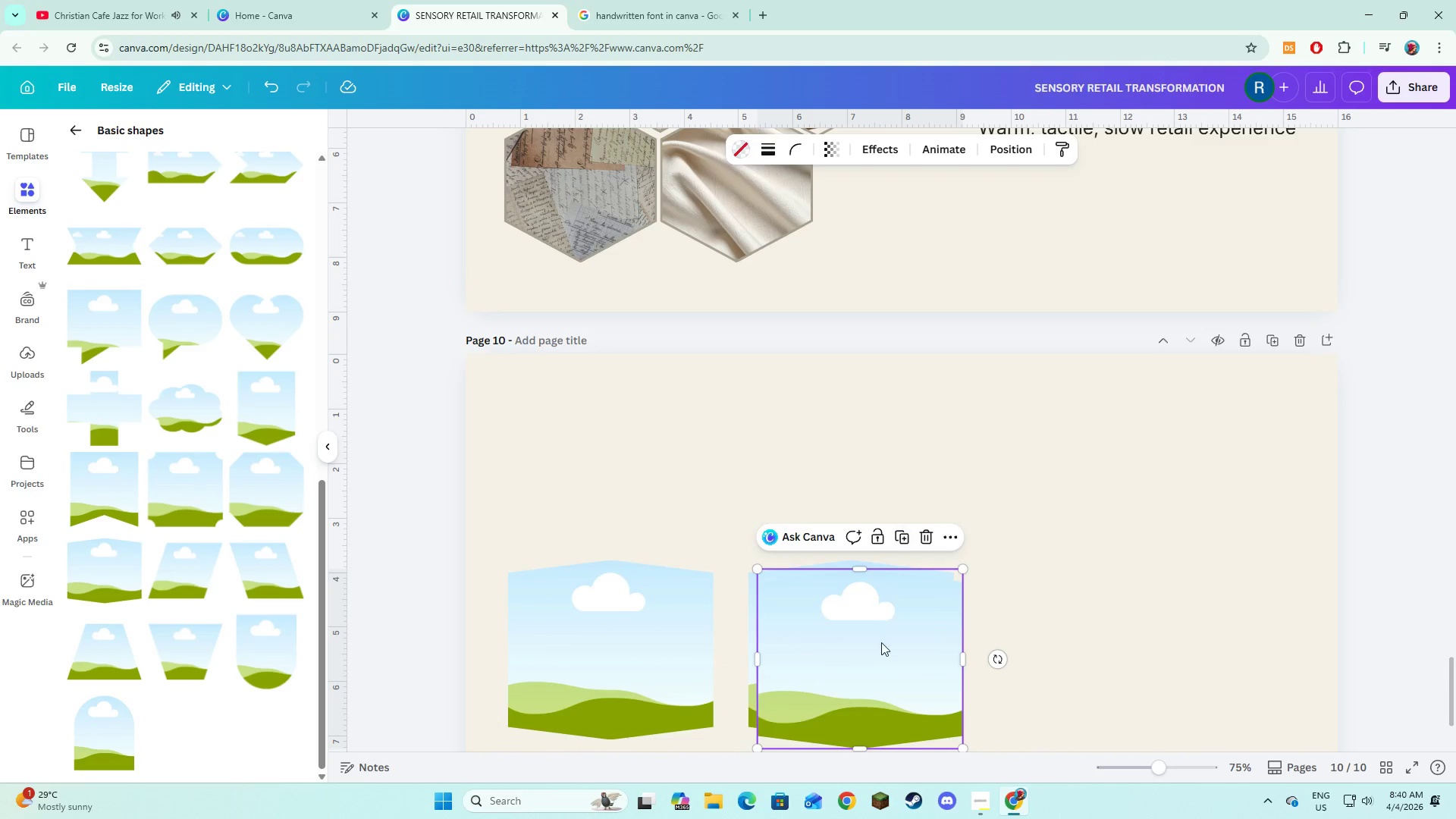 
left_click_drag(start_coordinate=[881, 644], to_coordinate=[1111, 632])
 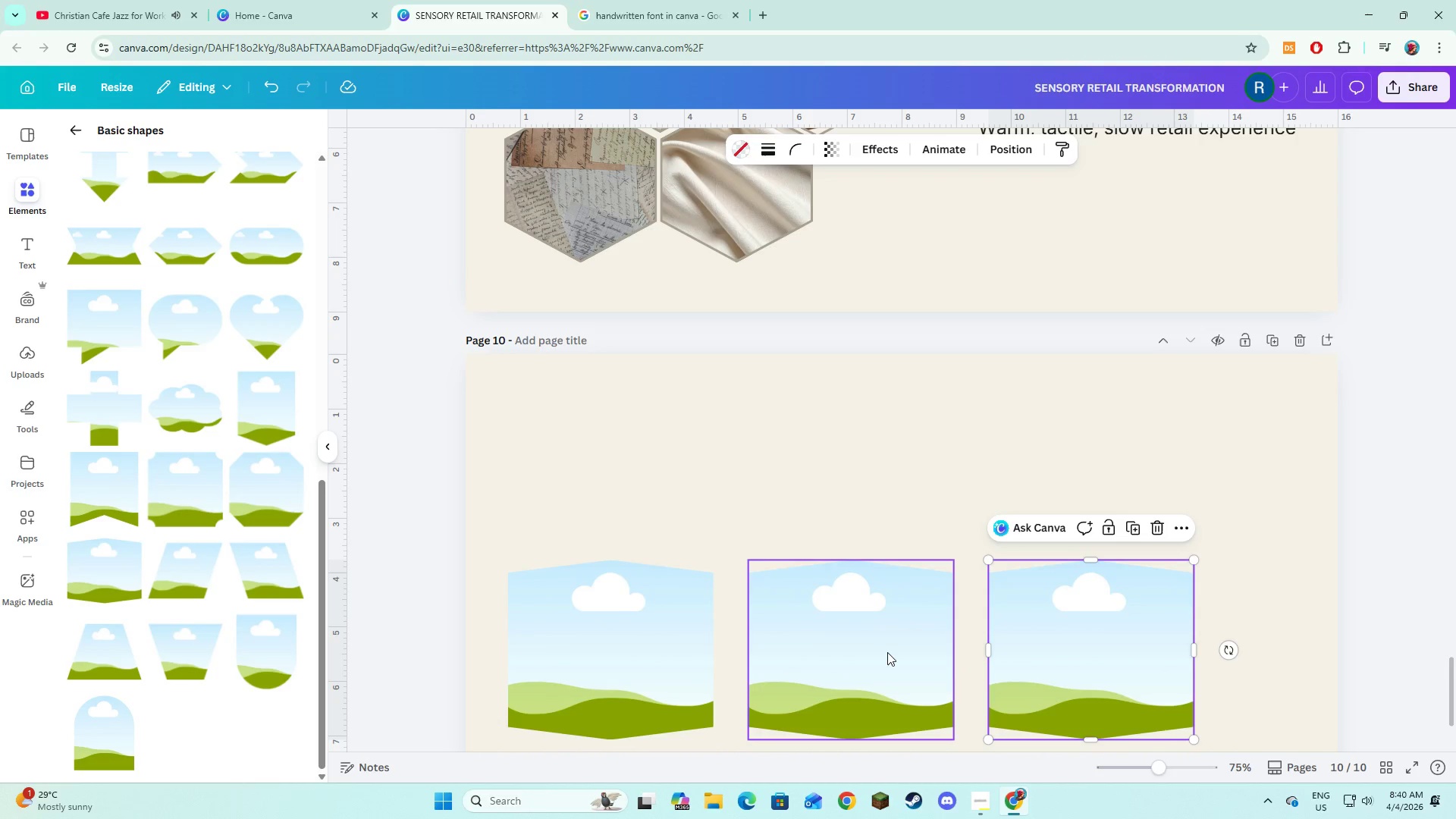 
hold_key(key=ShiftLeft, duration=1.28)
left_click([878, 652])
 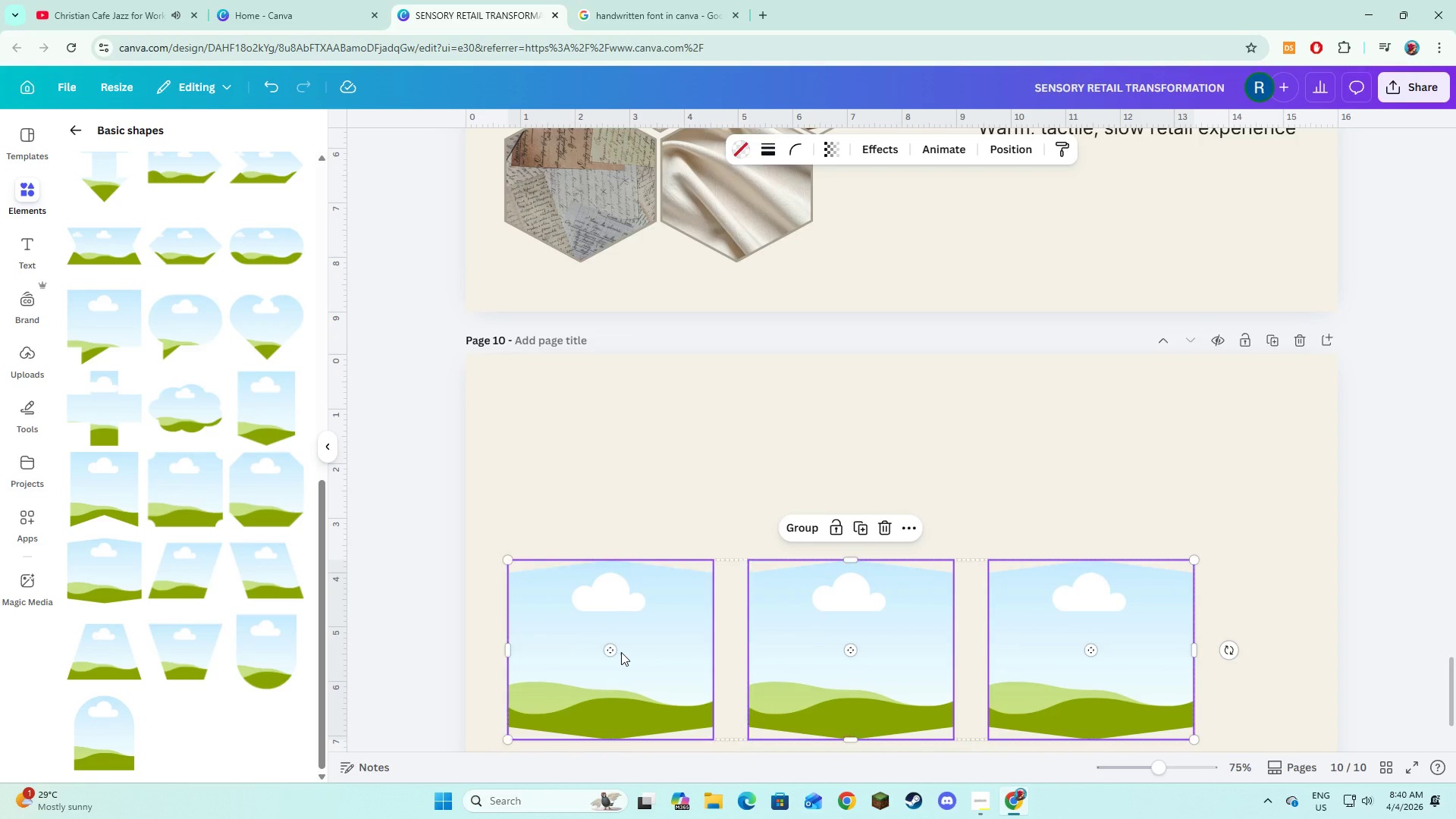 
left_click([621, 652])
 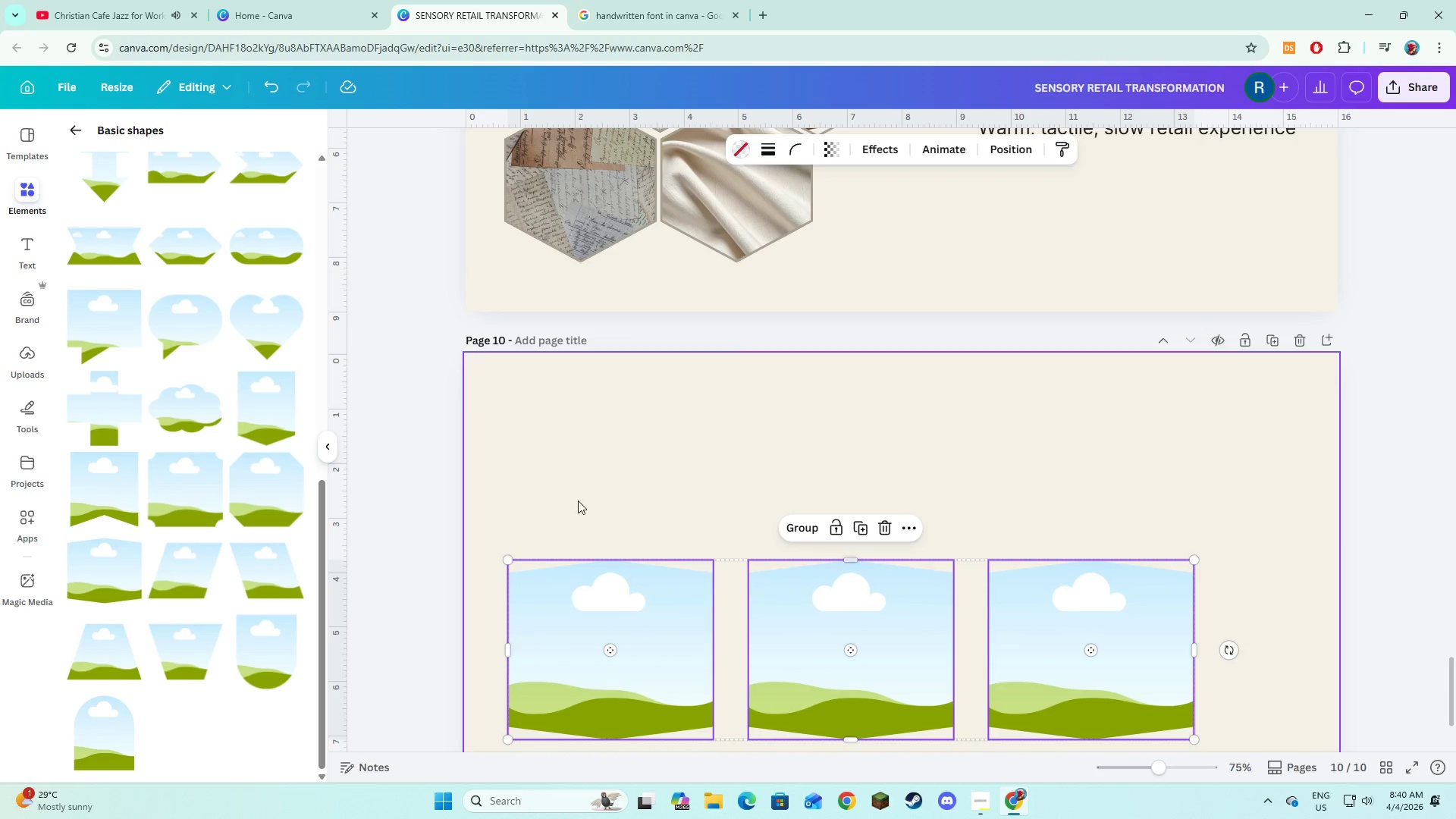 
left_click([565, 482])
 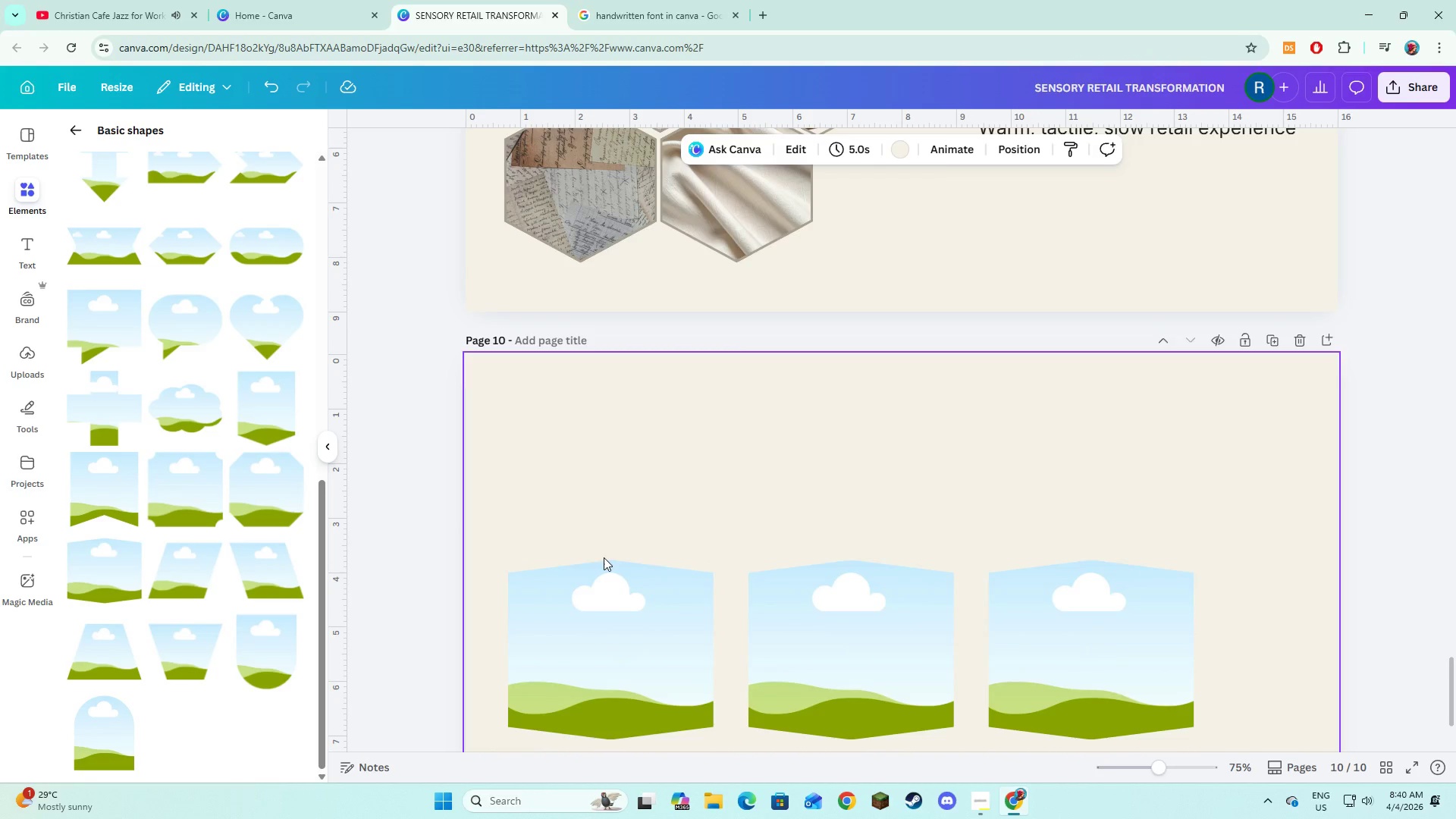 
scroll: coordinate [613, 567], scroll_direction: up, amount: 4.0
 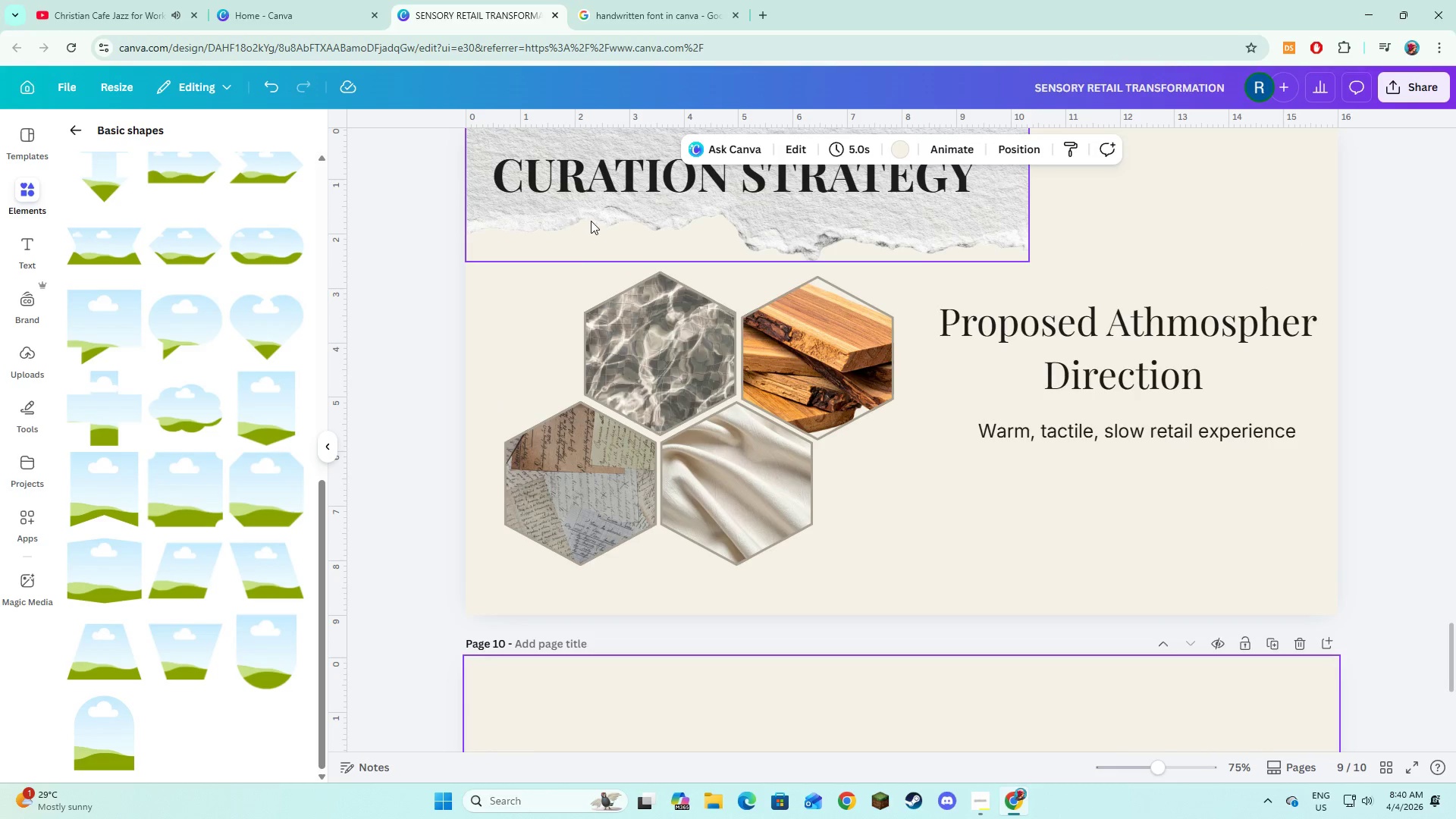 
left_click([592, 221])
 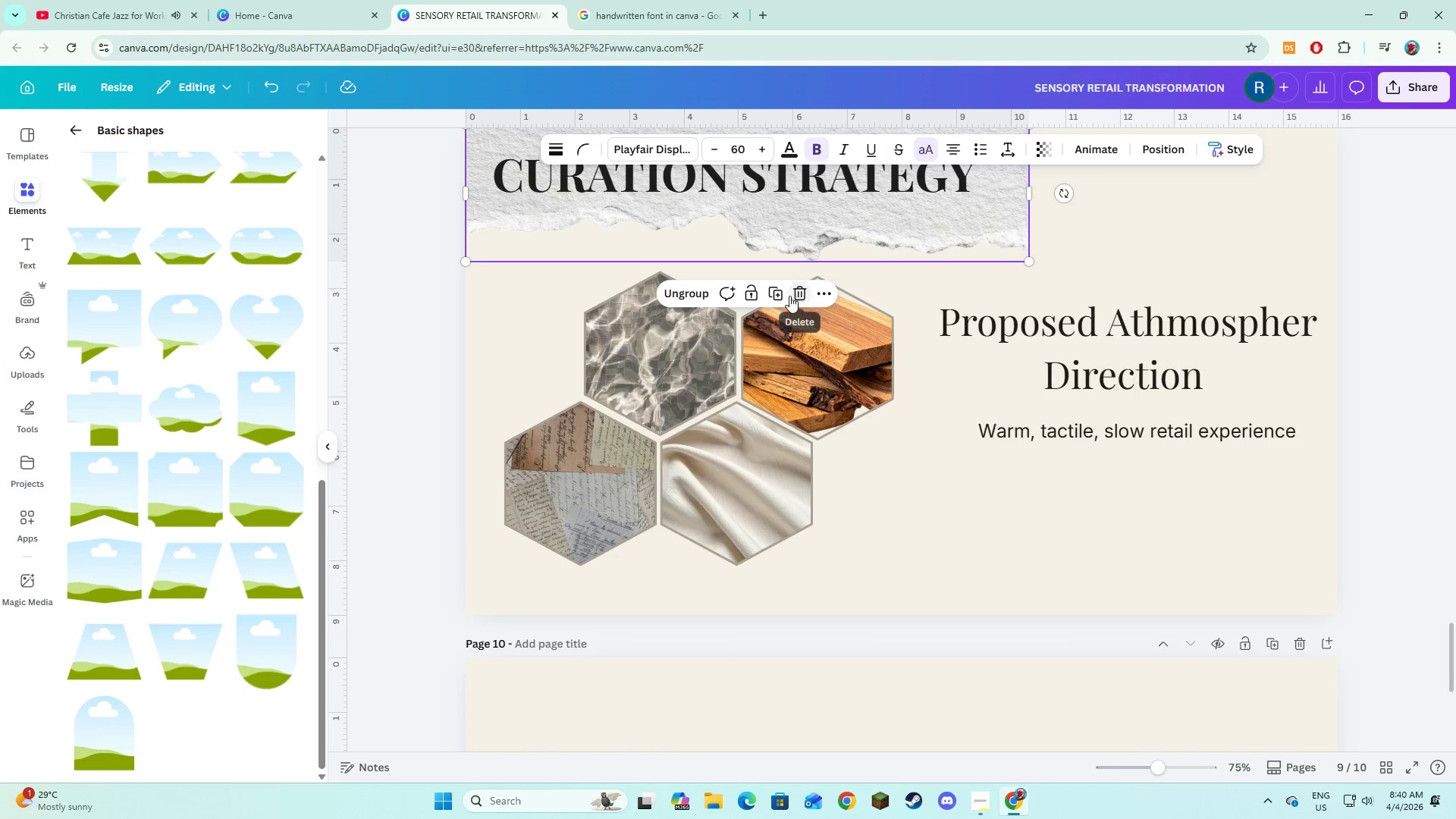 
left_click([786, 296])
 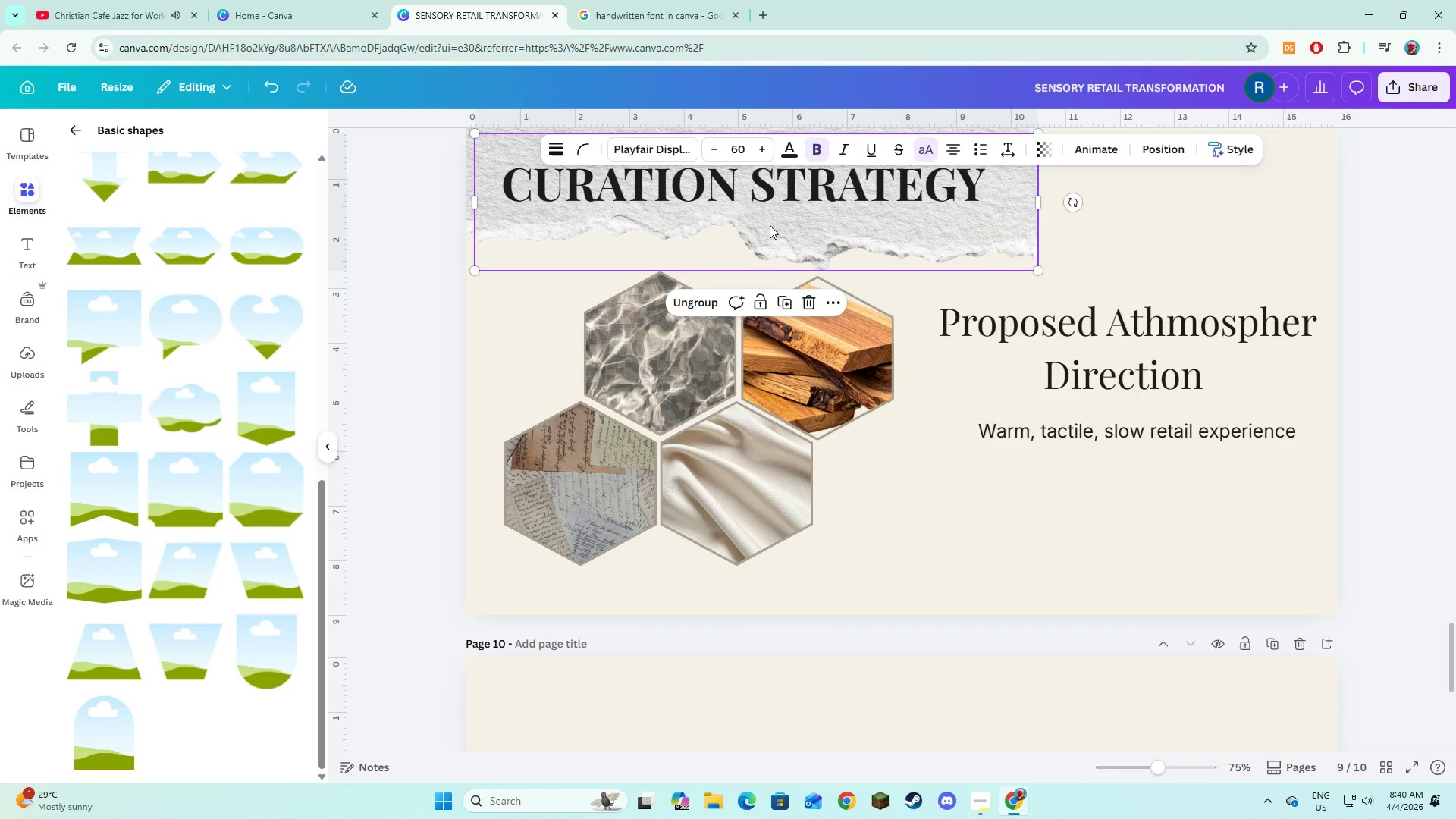 
left_click_drag(start_coordinate=[770, 225], to_coordinate=[764, 750])
 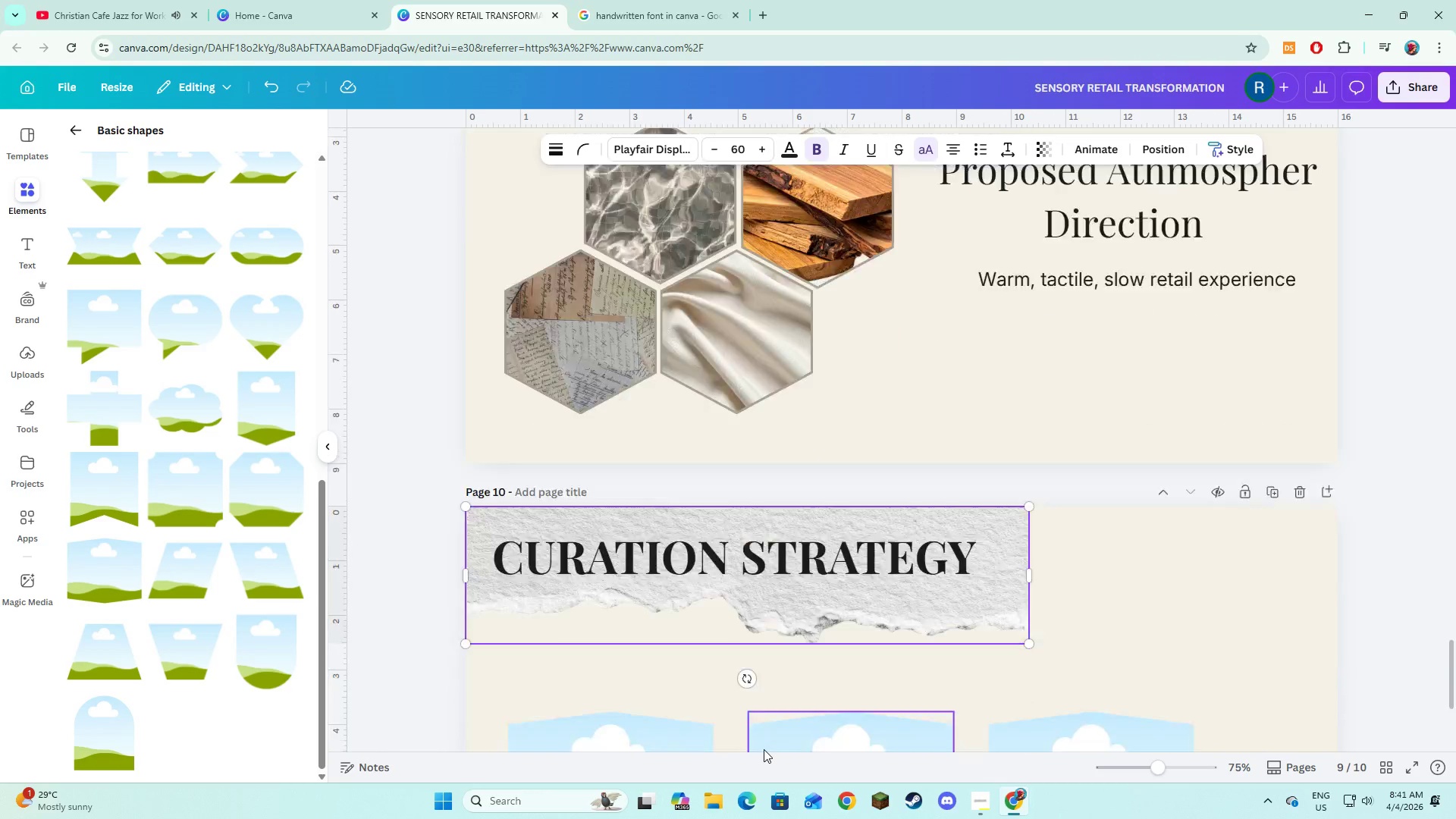 
scroll: coordinate [764, 746], scroll_direction: down, amount: 3.0
 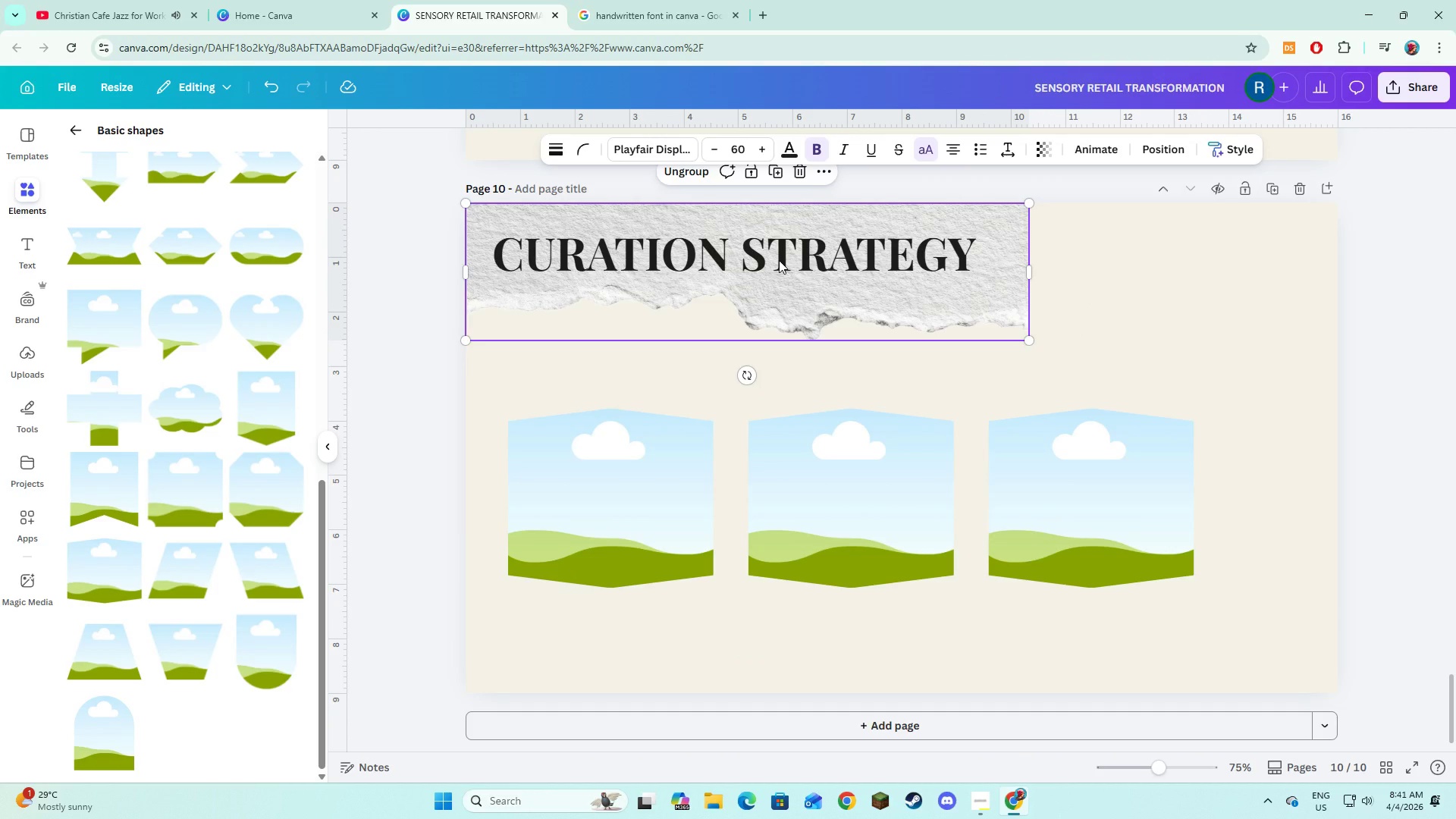 
double_click([779, 260])
 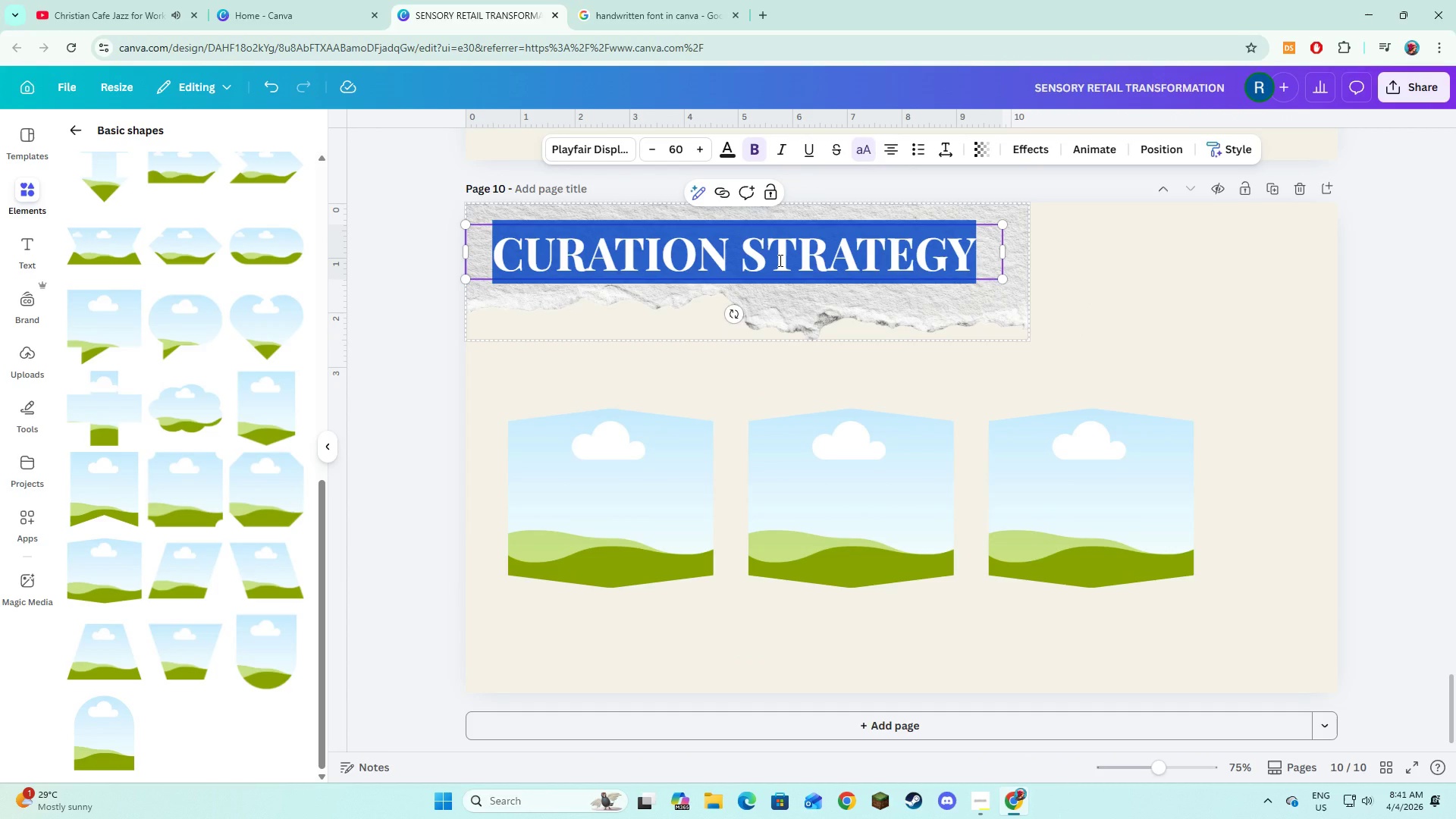 
type(Material 7)
key(Backspace)
type(& texture board)
 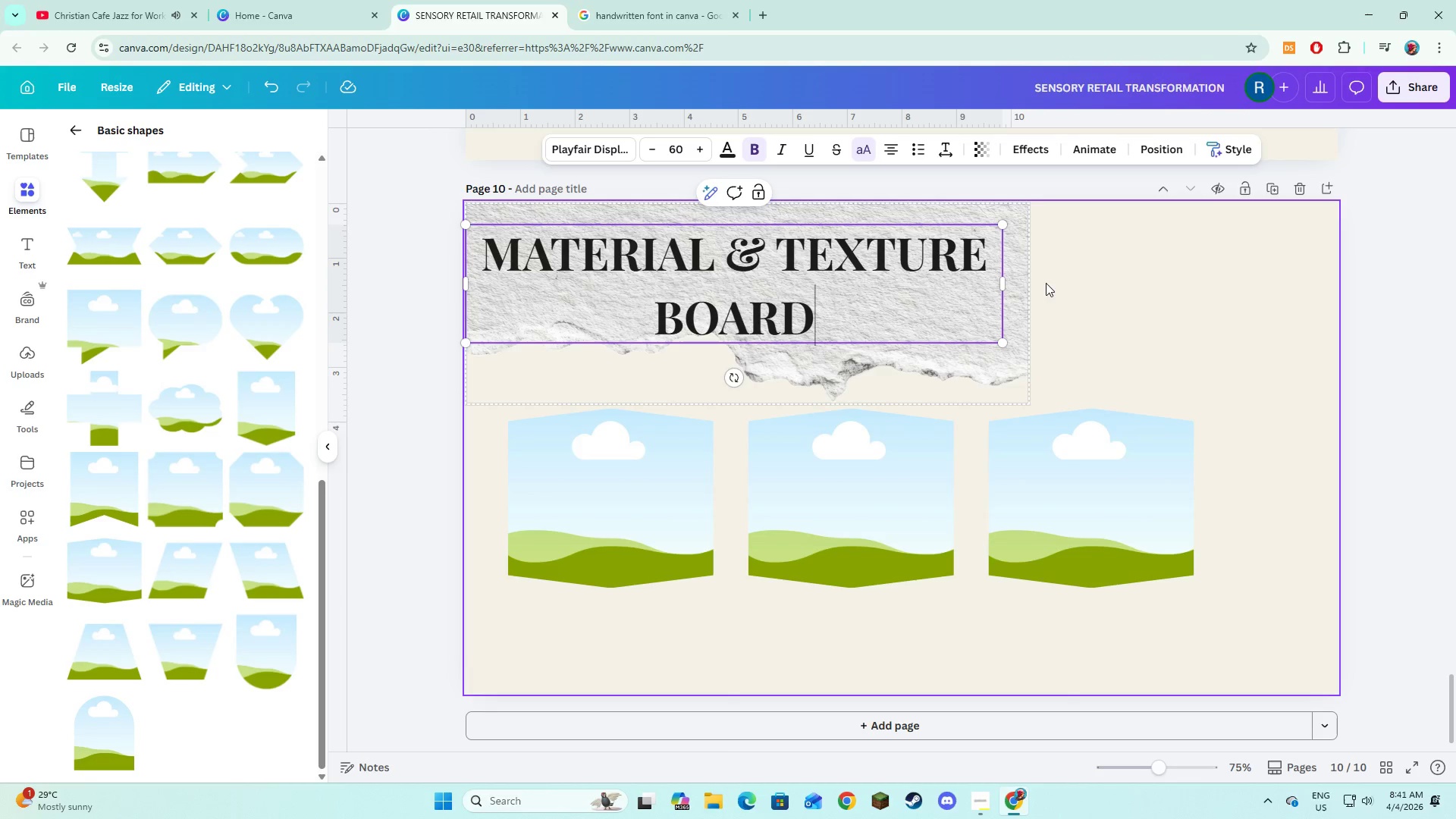 
left_click([1024, 310])
 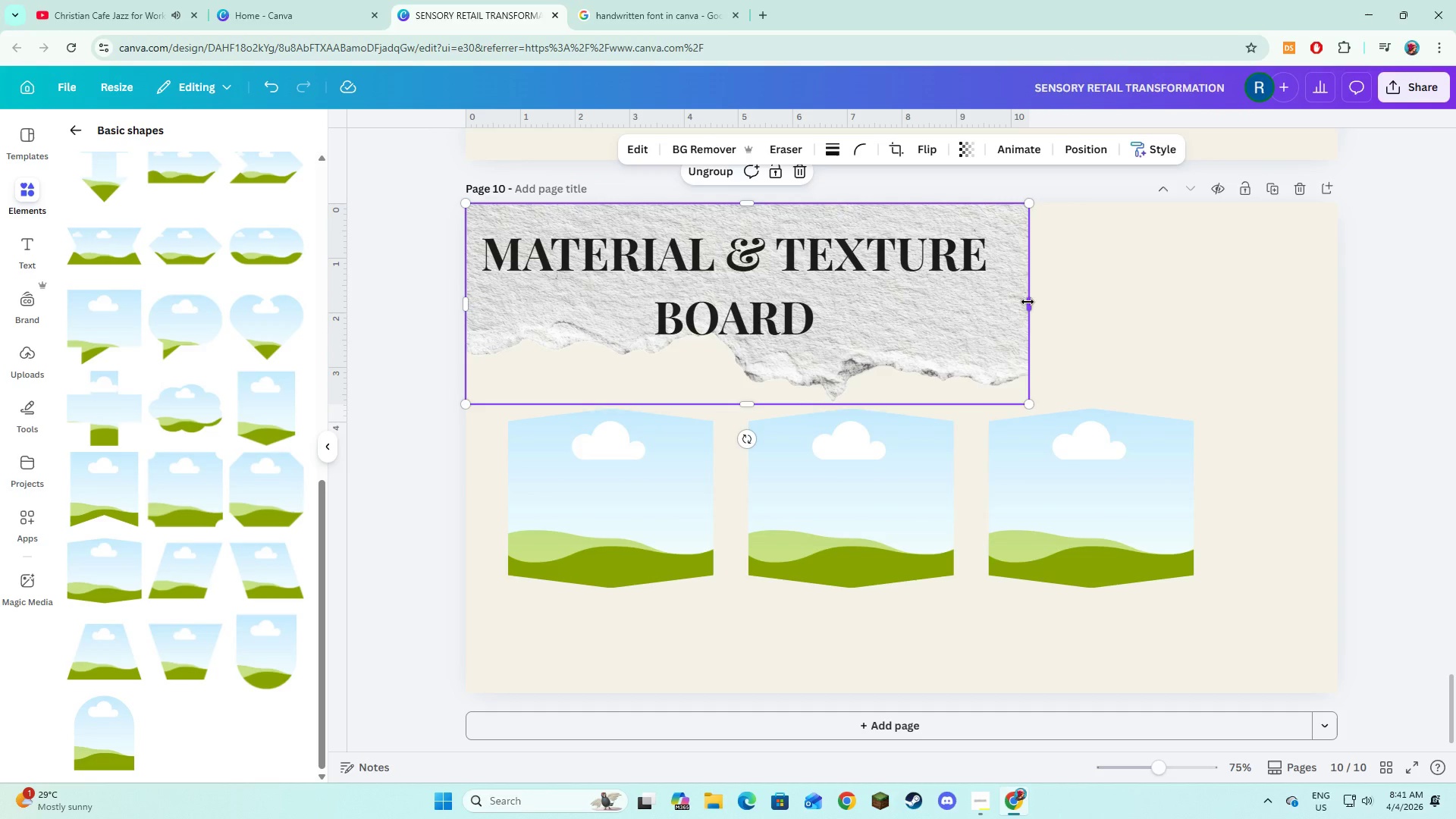 
left_click_drag(start_coordinate=[1026, 302], to_coordinate=[1127, 302])
 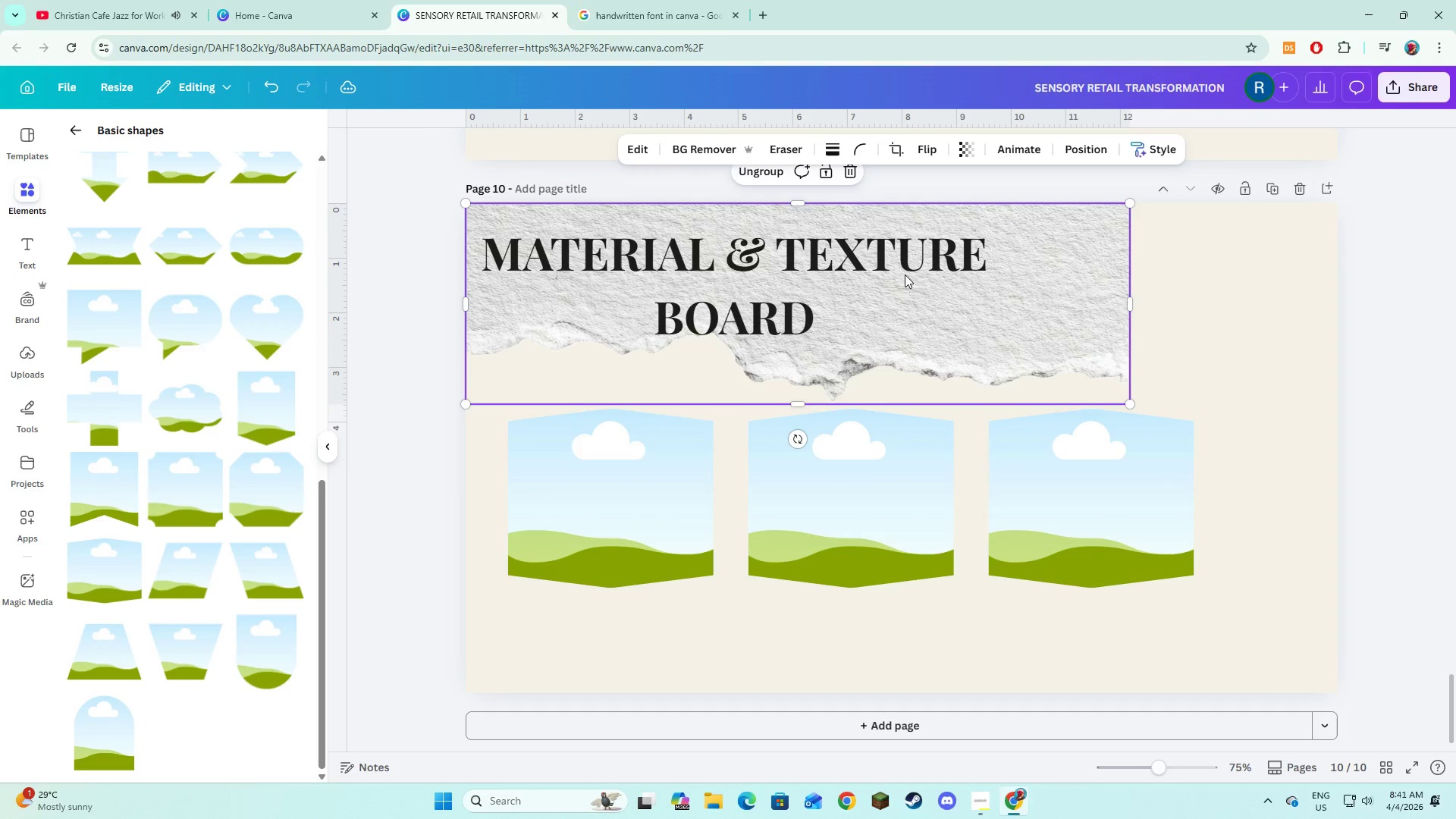 
left_click([905, 275])
 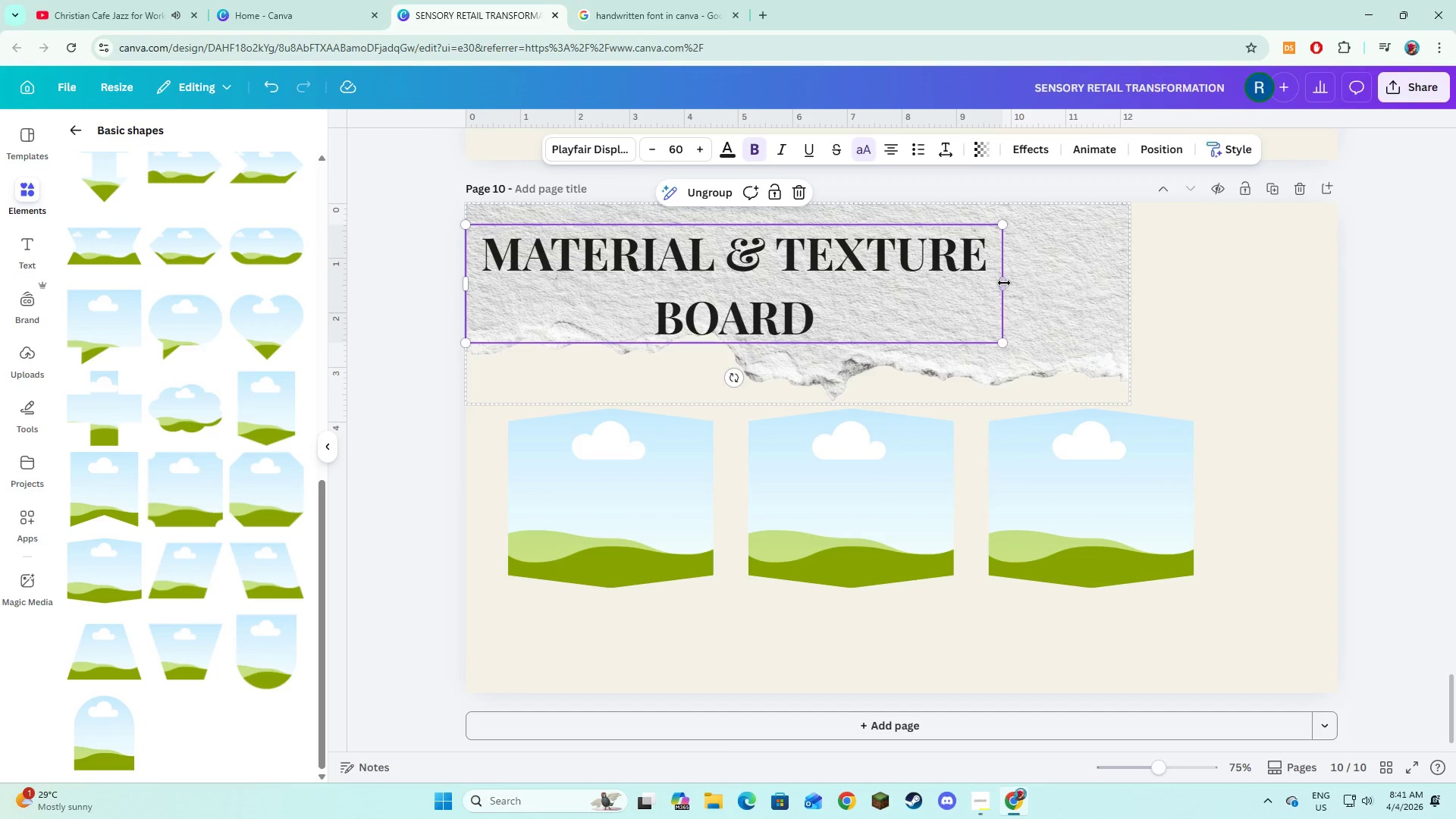 
left_click_drag(start_coordinate=[1004, 283], to_coordinate=[1203, 281])
 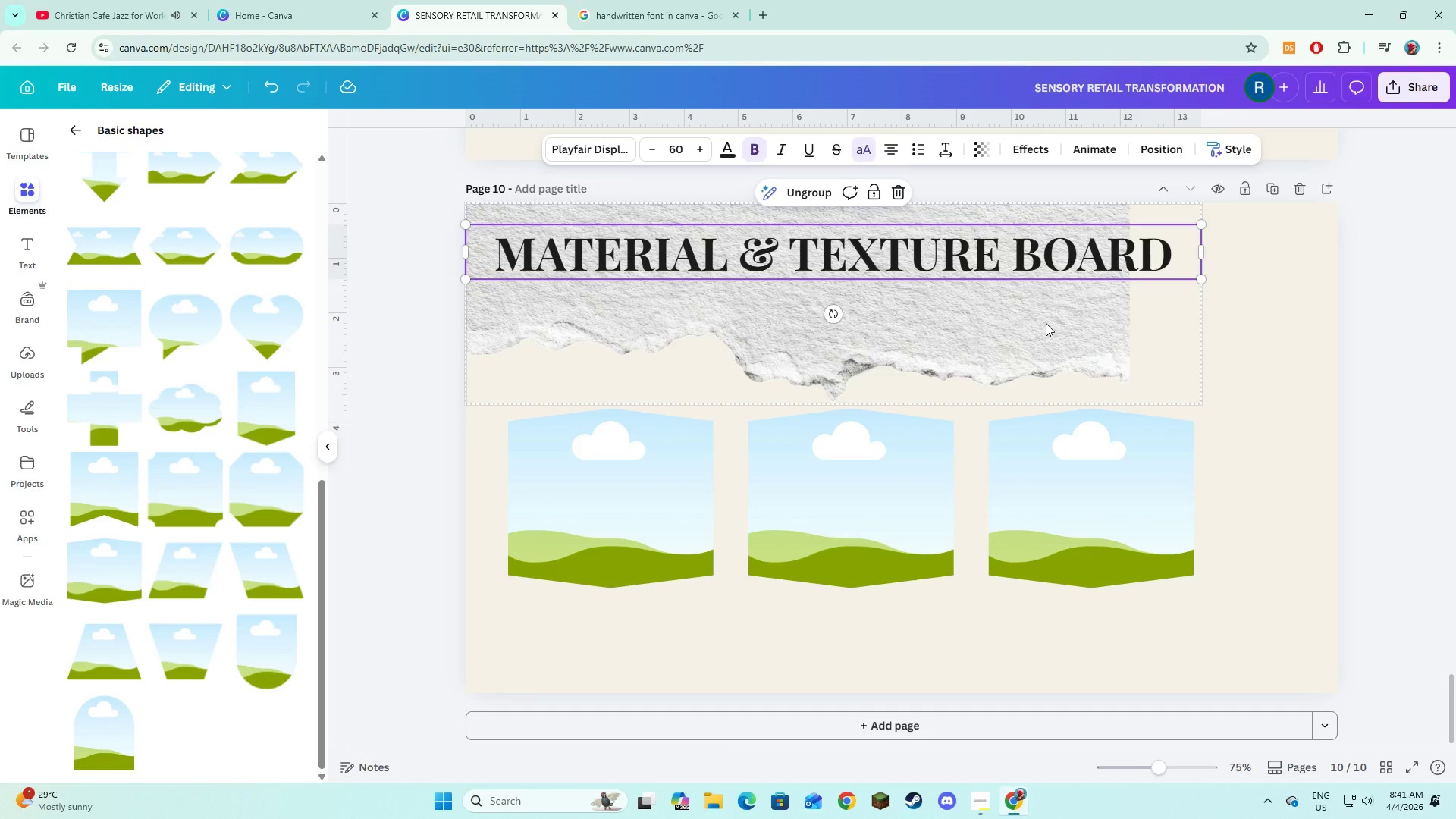 
left_click([1046, 323])
 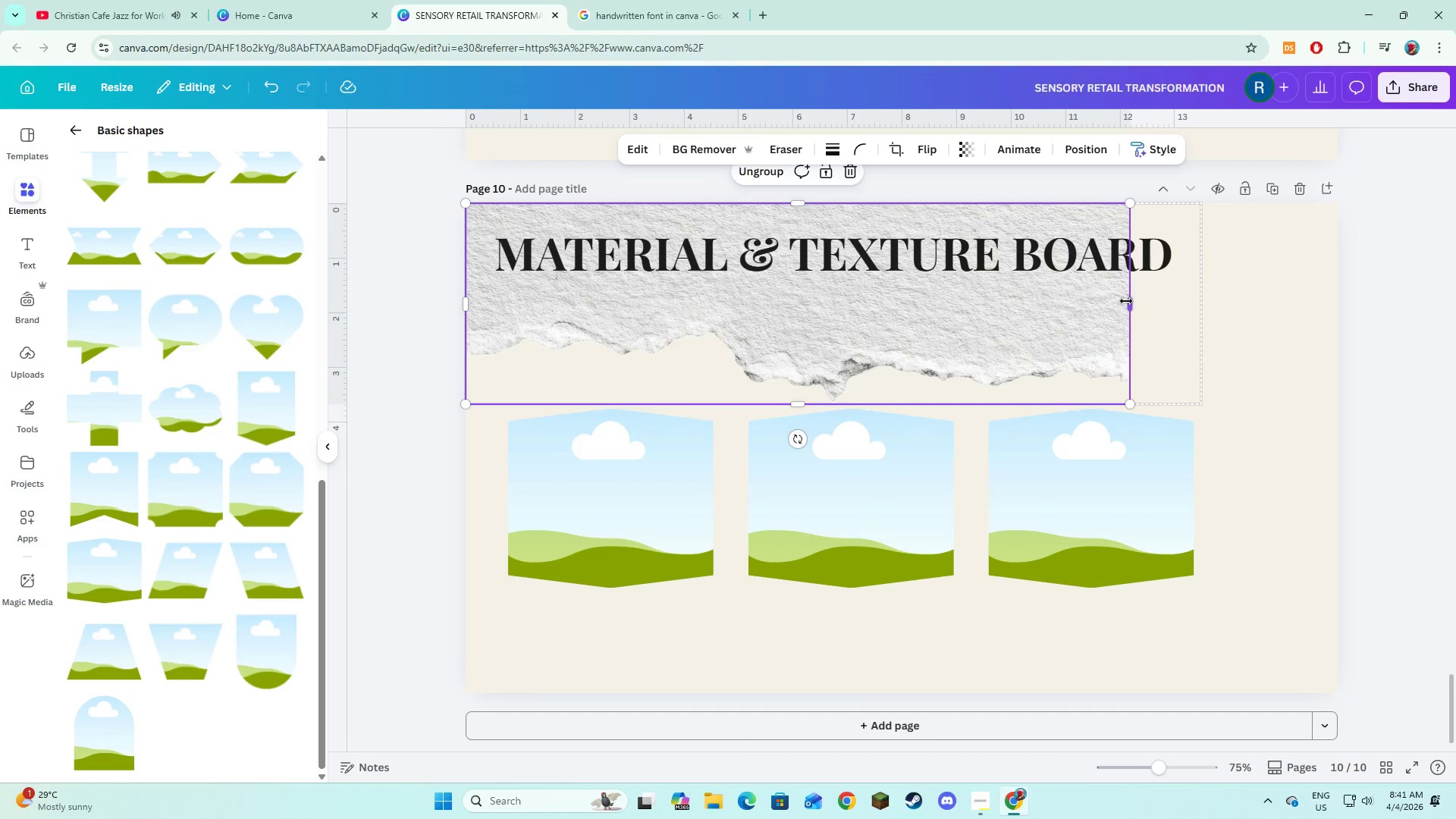 
left_click_drag(start_coordinate=[1126, 301], to_coordinate=[1203, 299])
 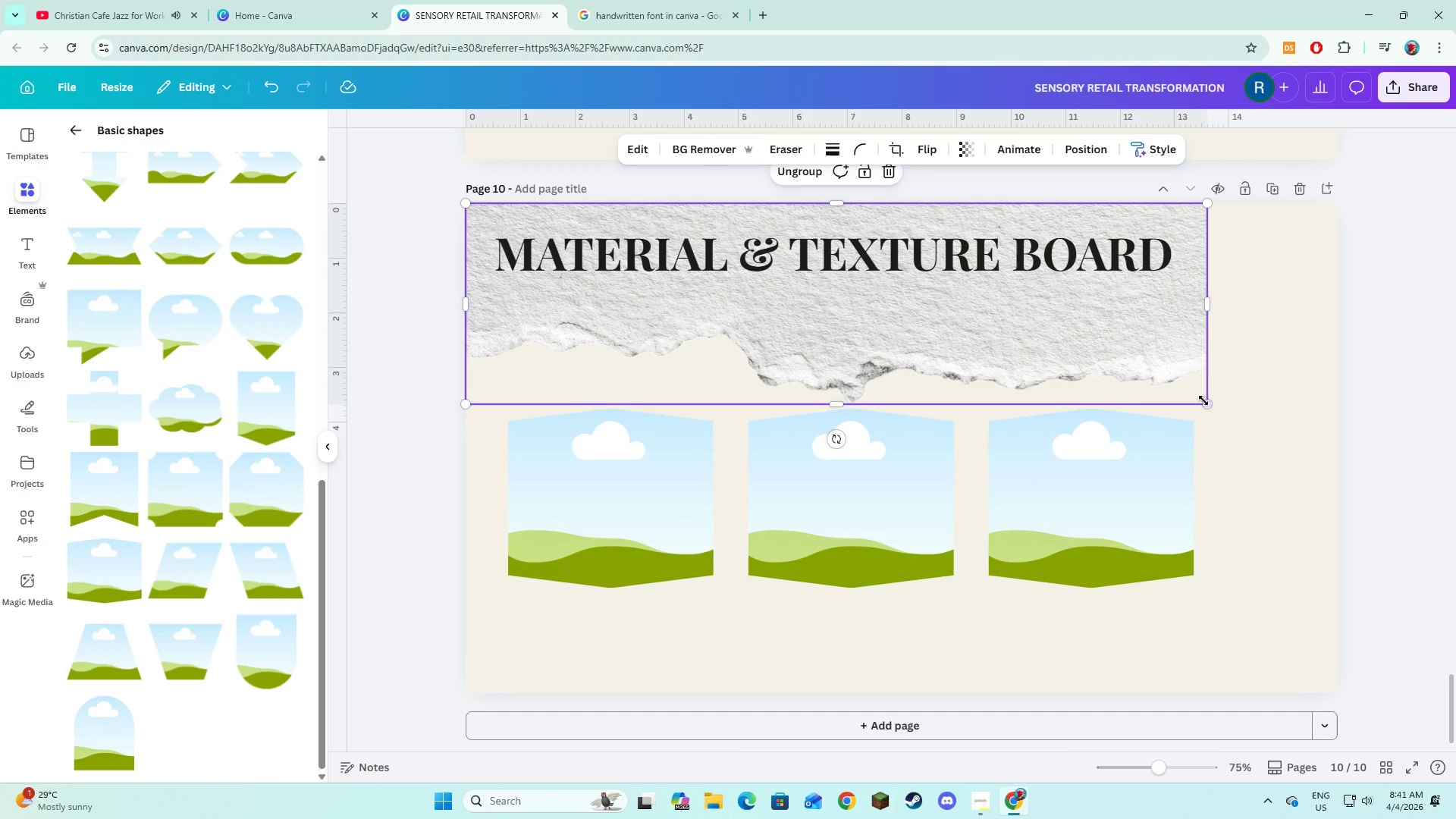 
left_click_drag(start_coordinate=[1204, 400], to_coordinate=[1120, 328])
 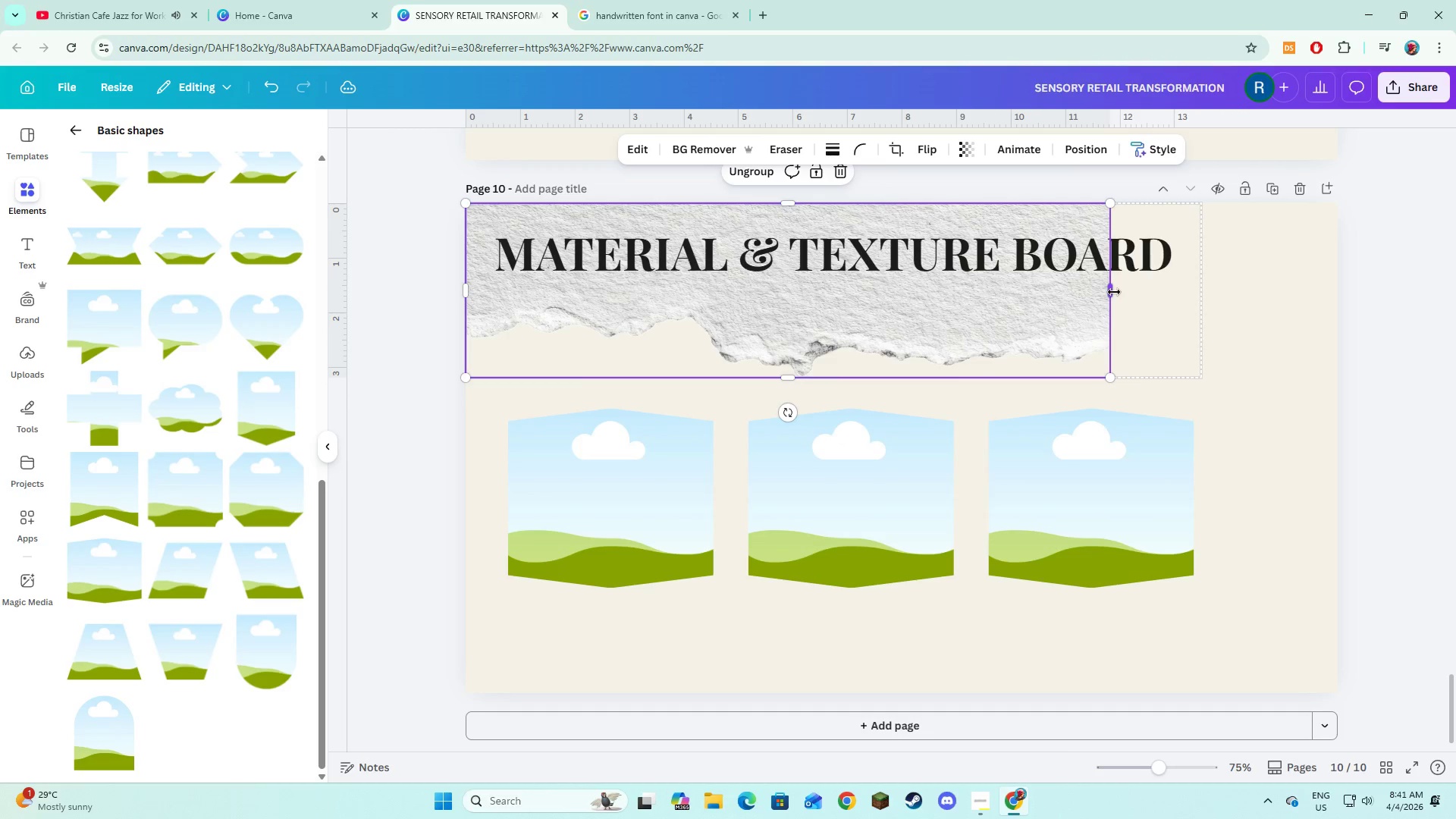 
left_click_drag(start_coordinate=[1114, 292], to_coordinate=[1203, 303])
 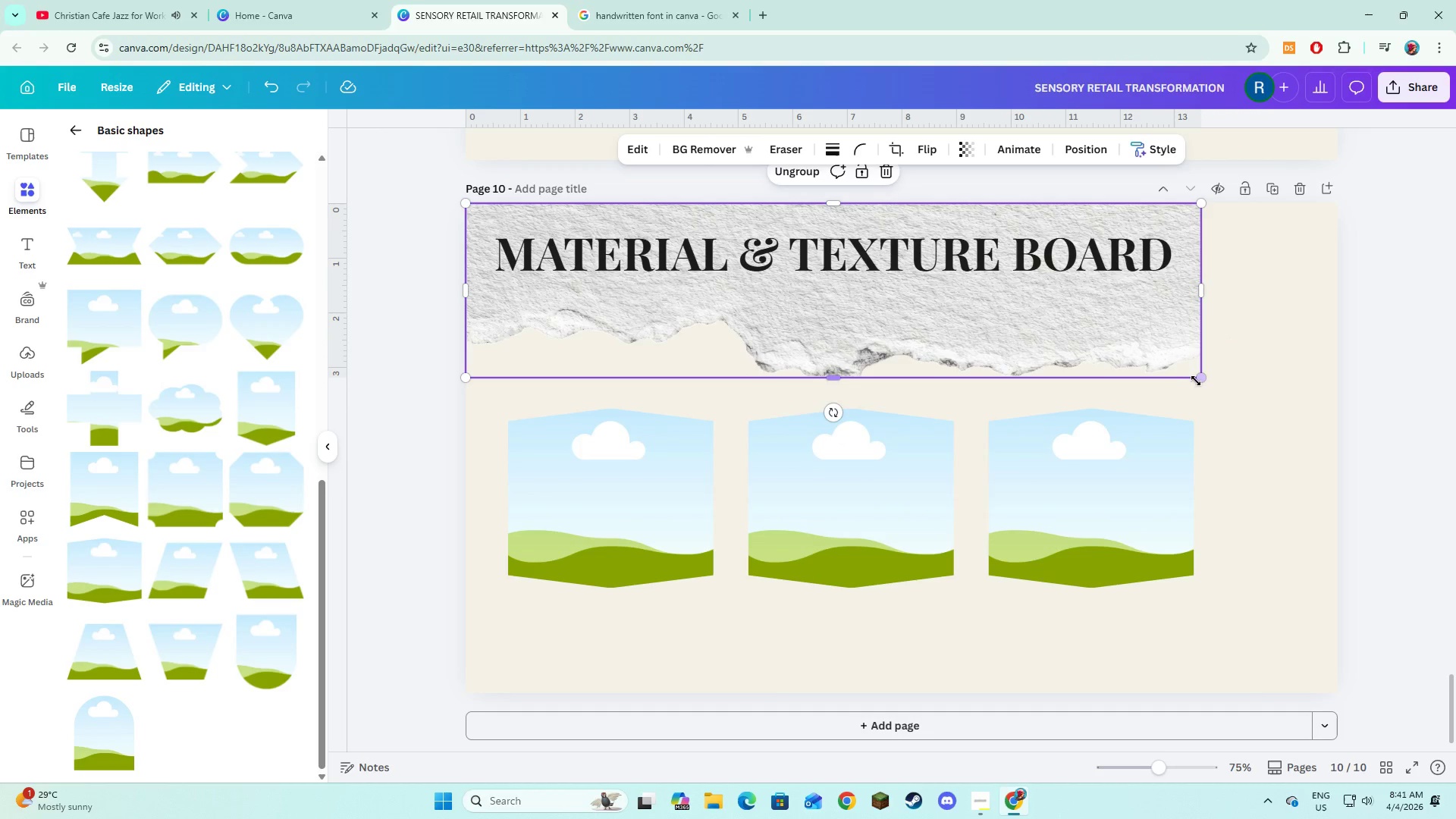 
left_click_drag(start_coordinate=[1197, 381], to_coordinate=[1149, 322])
 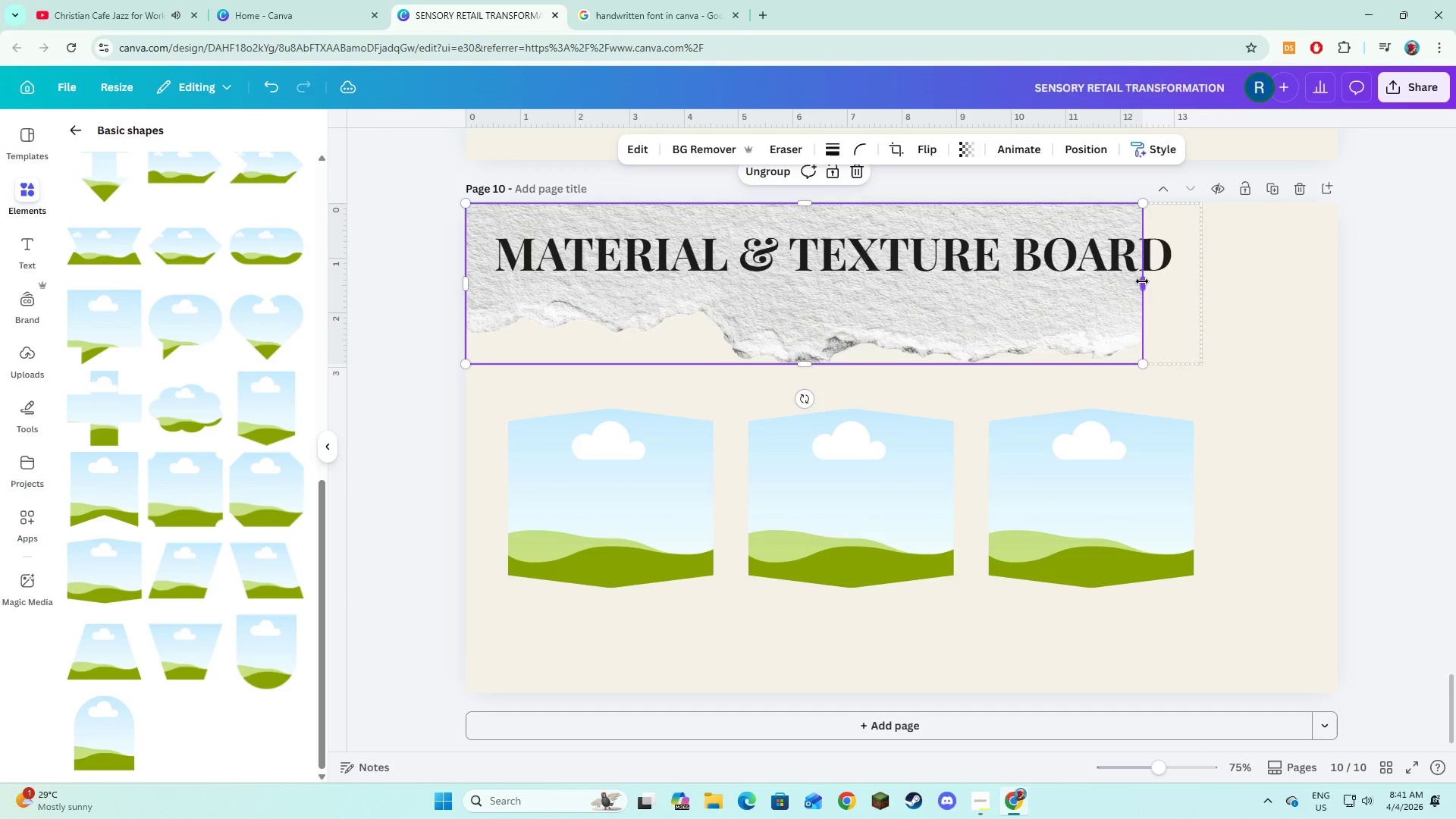 
left_click_drag(start_coordinate=[1142, 281], to_coordinate=[1202, 277])
 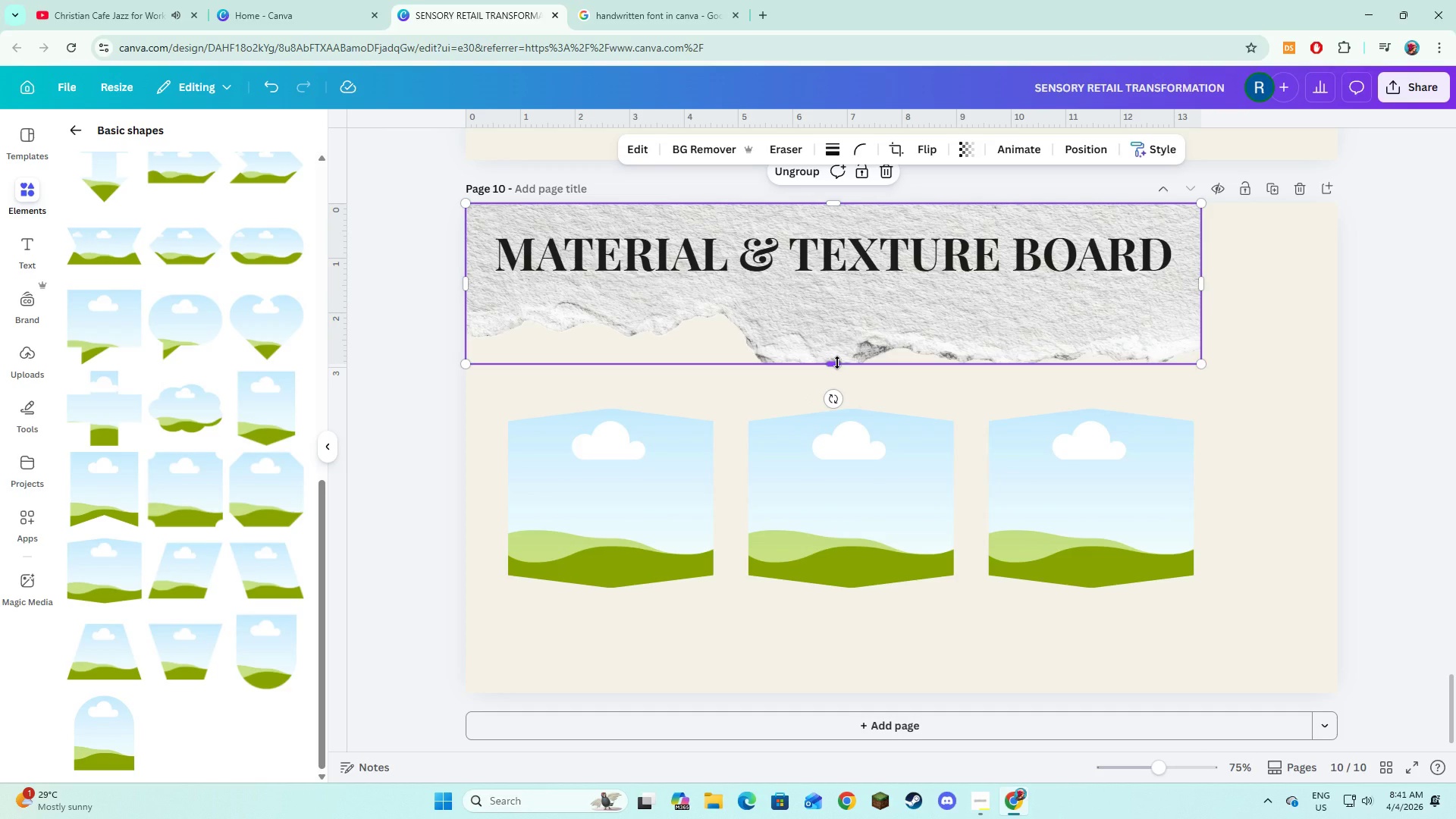 
left_click_drag(start_coordinate=[837, 362], to_coordinate=[844, 342])
 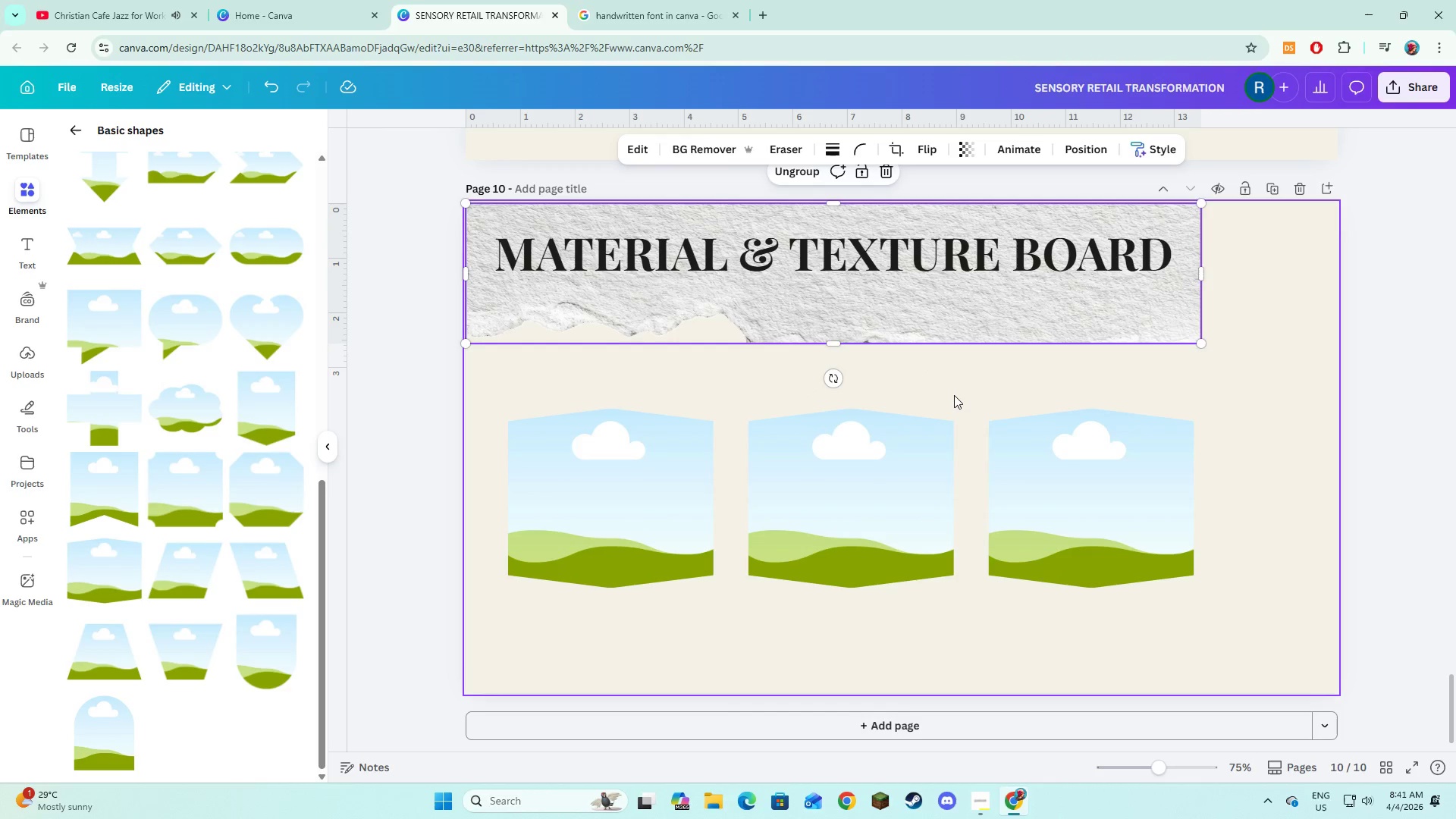 
left_click([954, 395])
 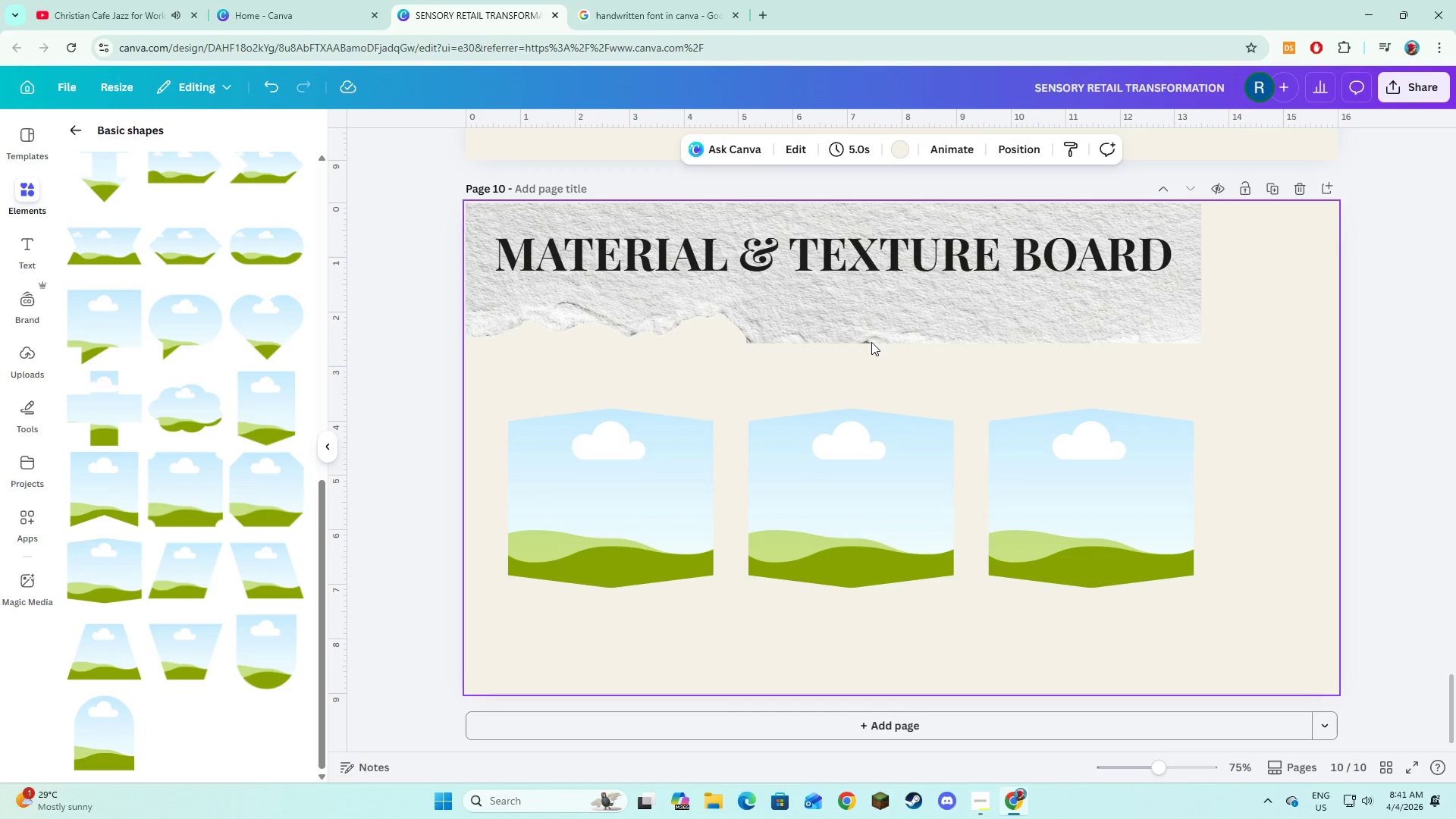 
left_click([871, 342])
 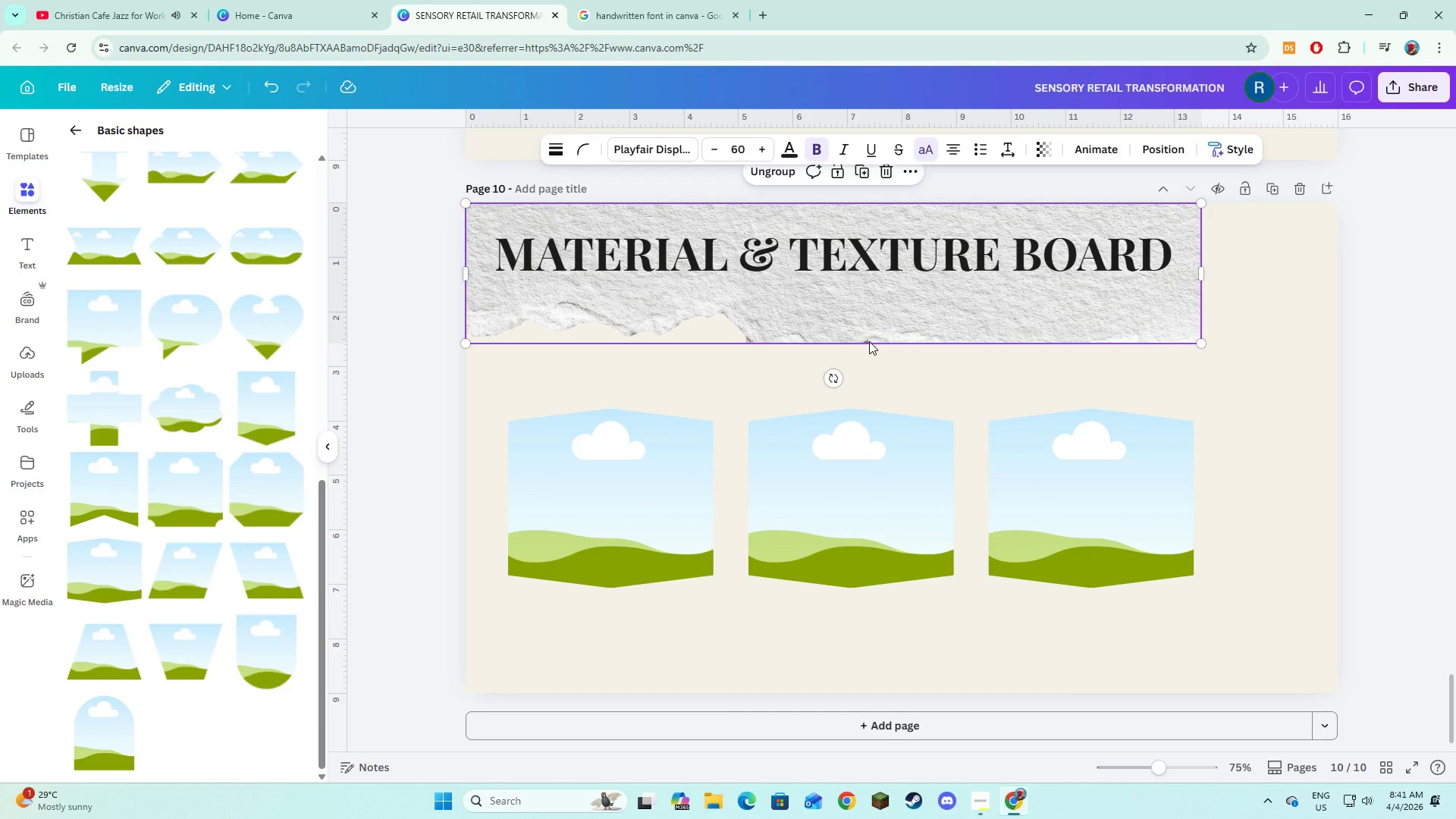 
left_click([869, 341])
 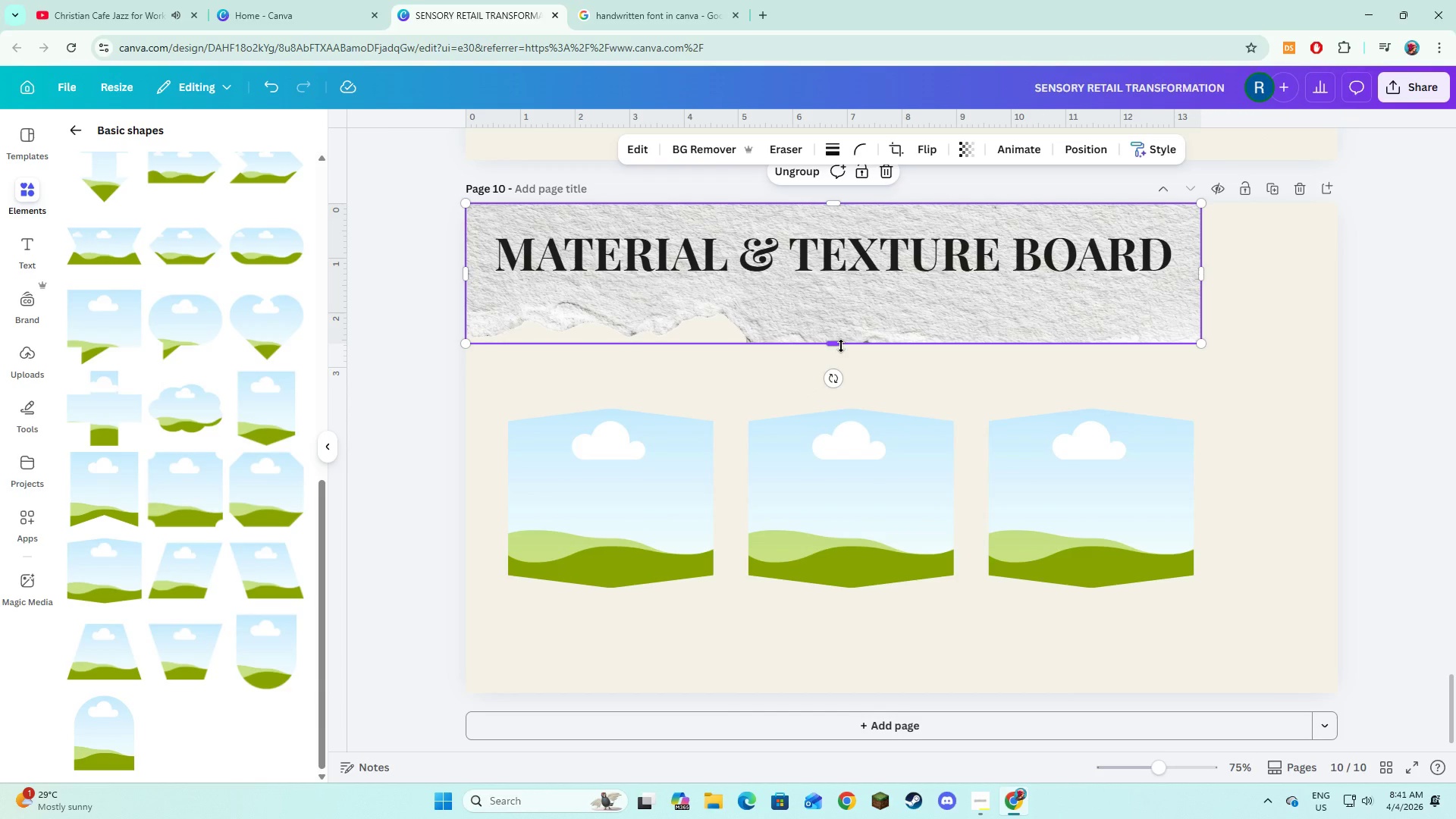 
left_click_drag(start_coordinate=[839, 346], to_coordinate=[839, 337])
 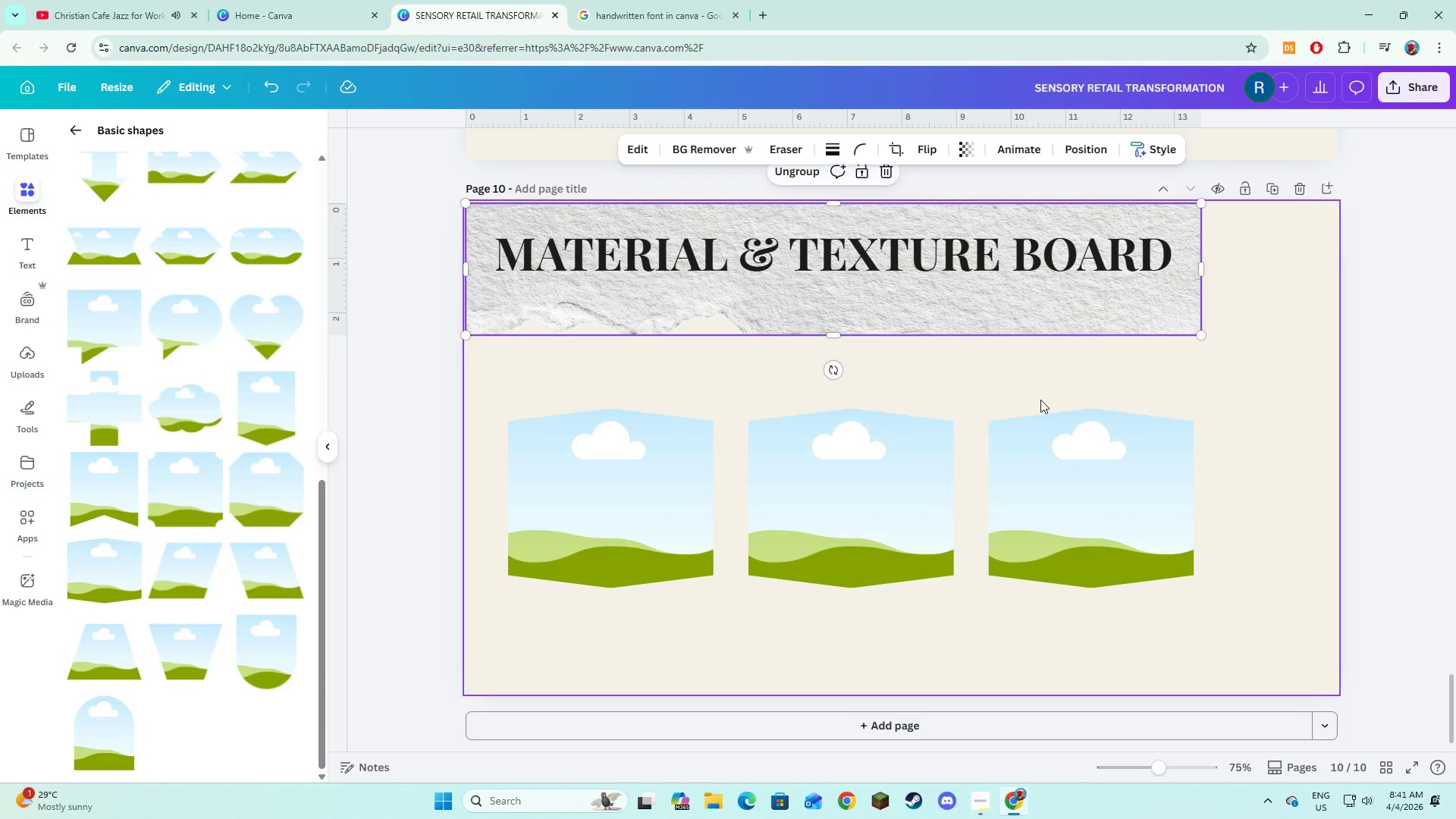 
left_click([1040, 400])
 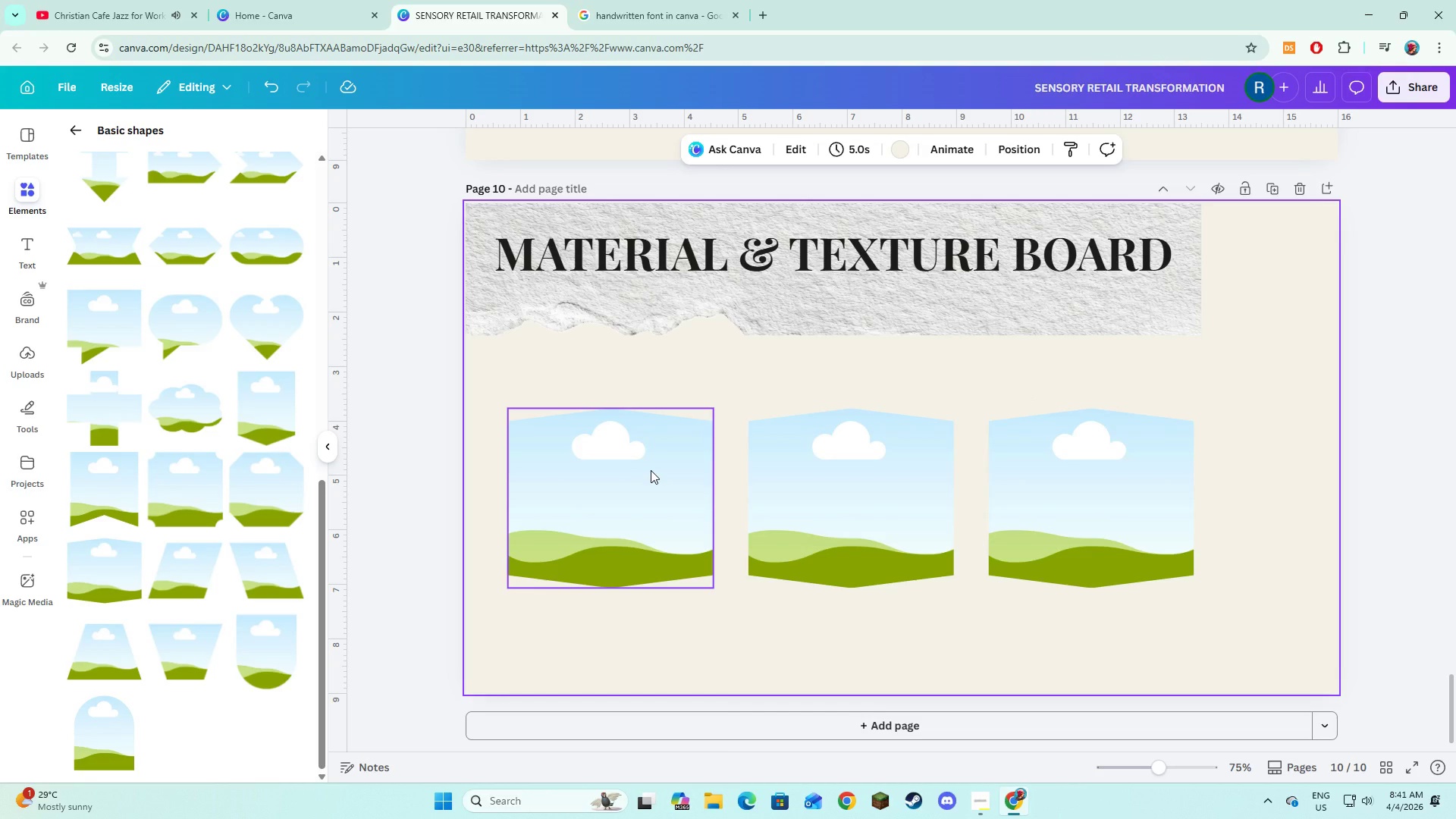 
wait(10.33)
 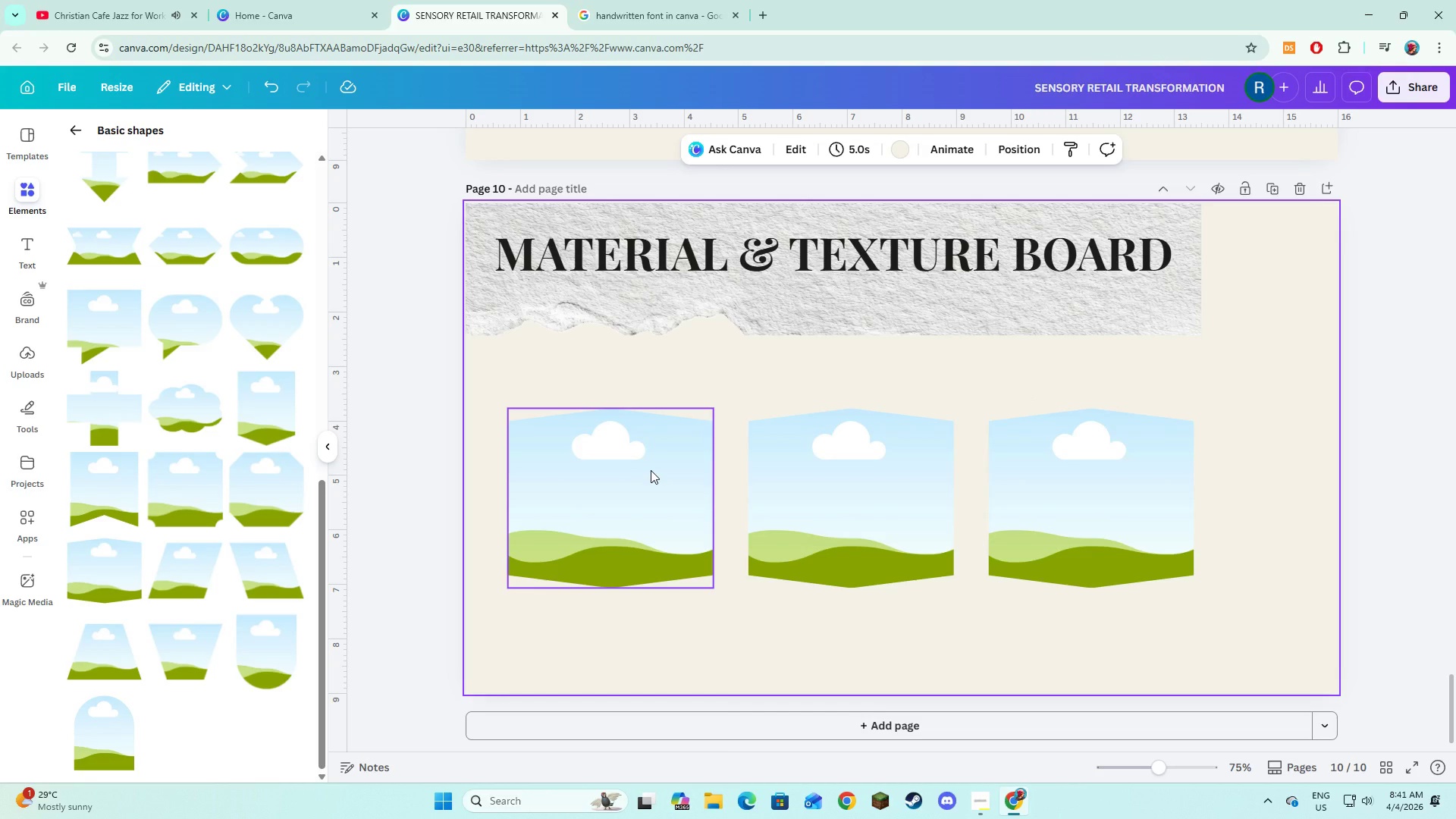 
left_click([646, 475])
 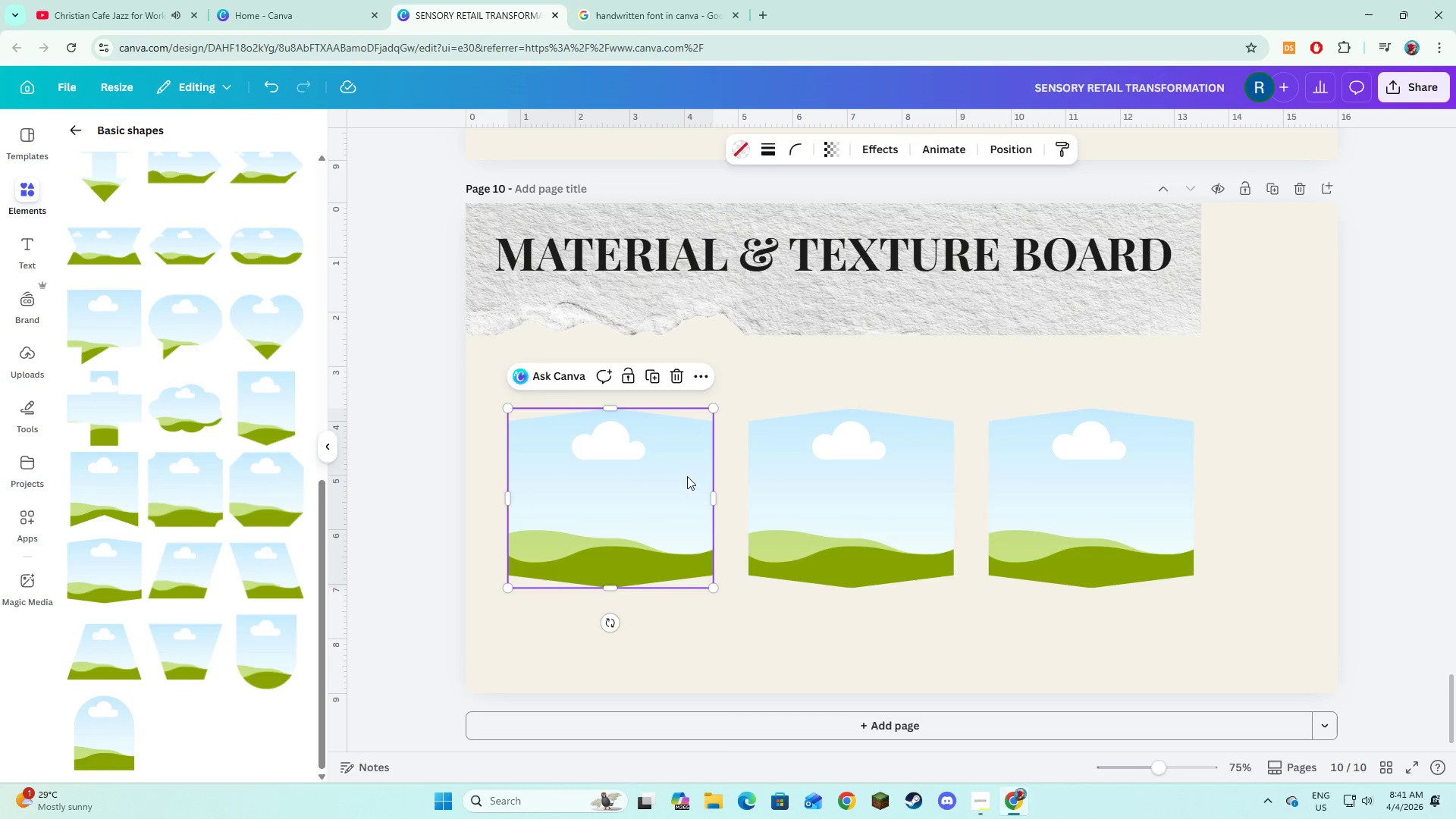 
hold_key(key=ShiftLeft, duration=1.17)
double_click([863, 497])
 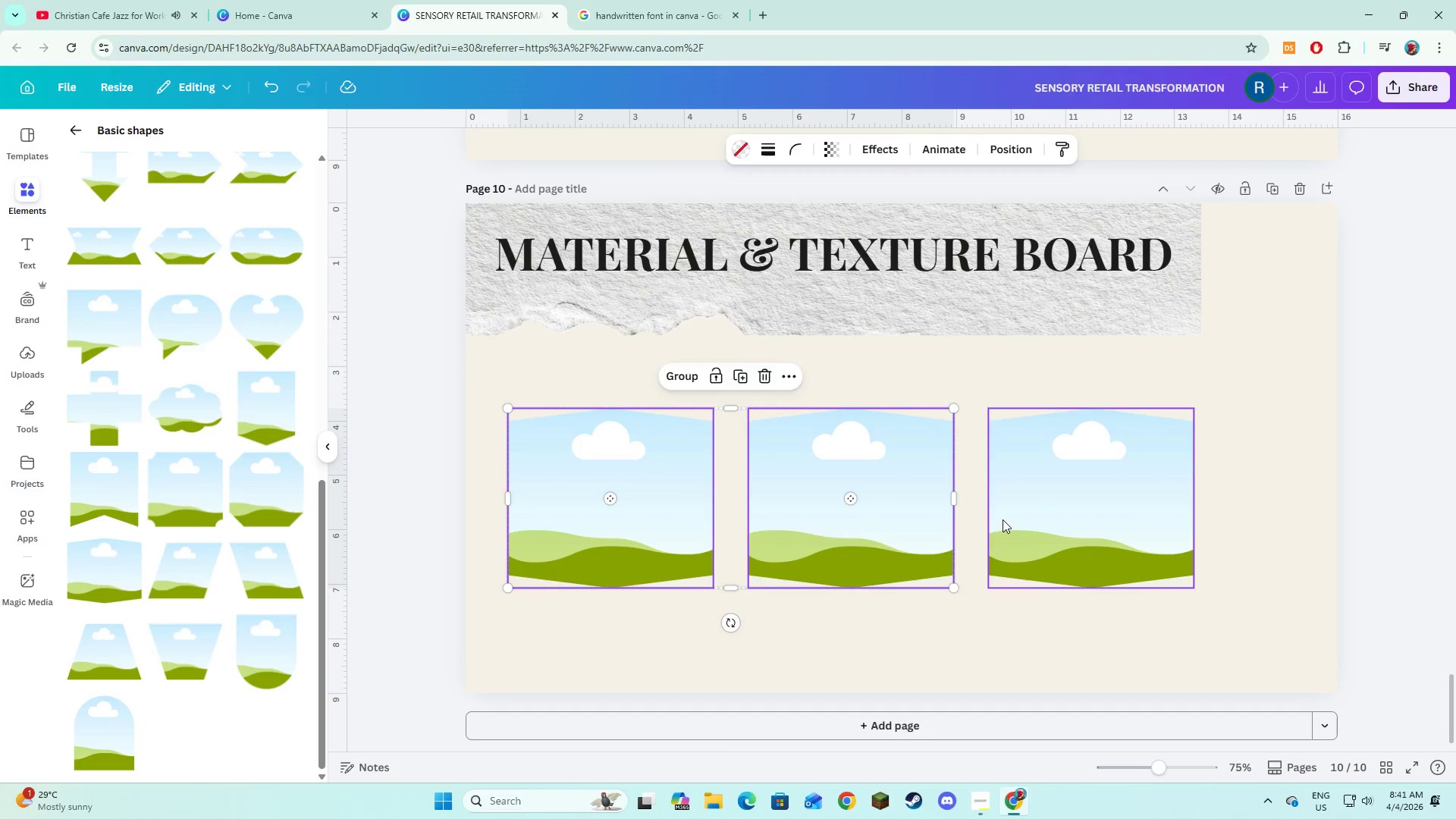 
triple_click([1003, 519])
 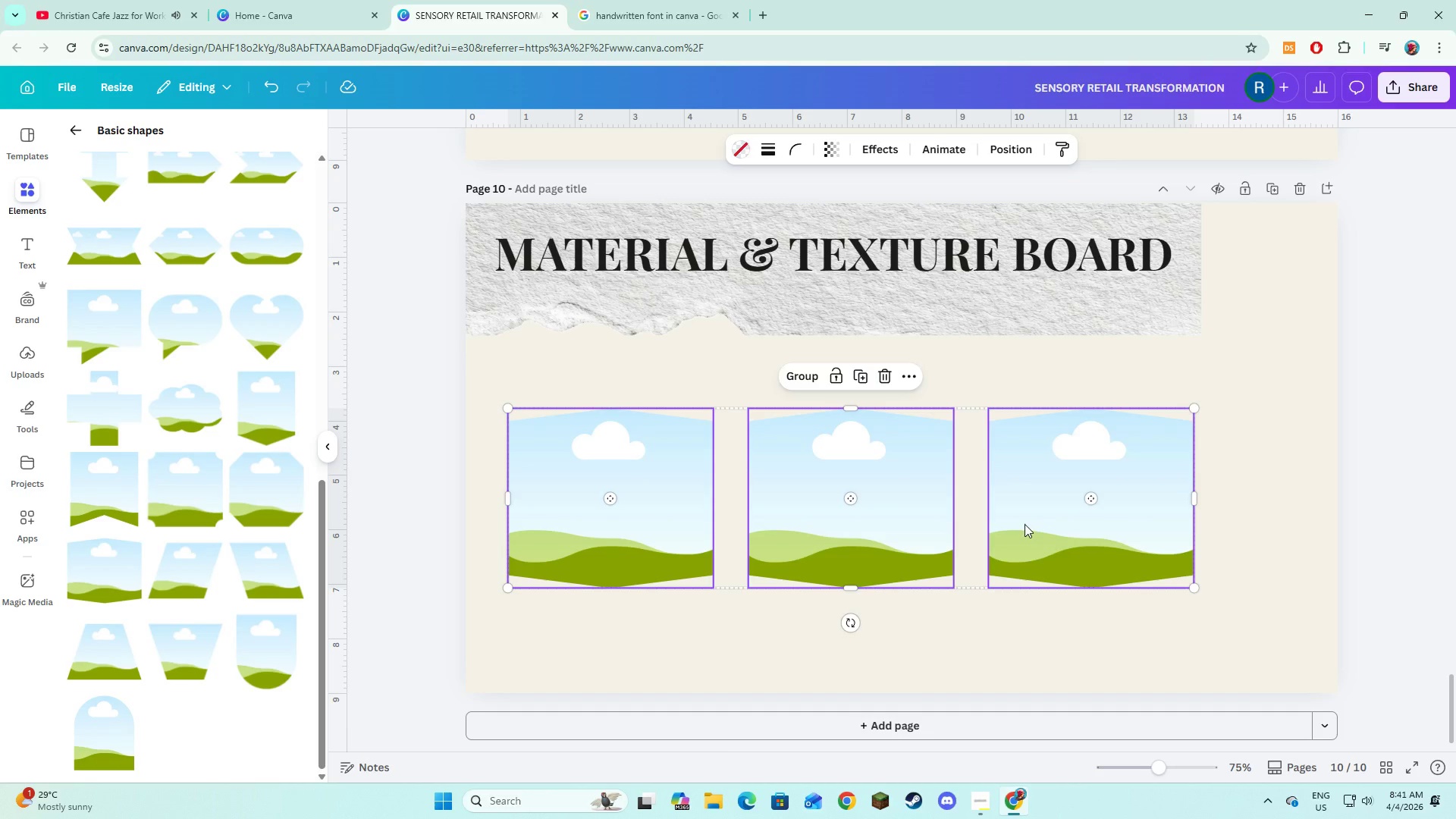 
left_click_drag(start_coordinate=[1025, 524], to_coordinate=[1074, 485])
 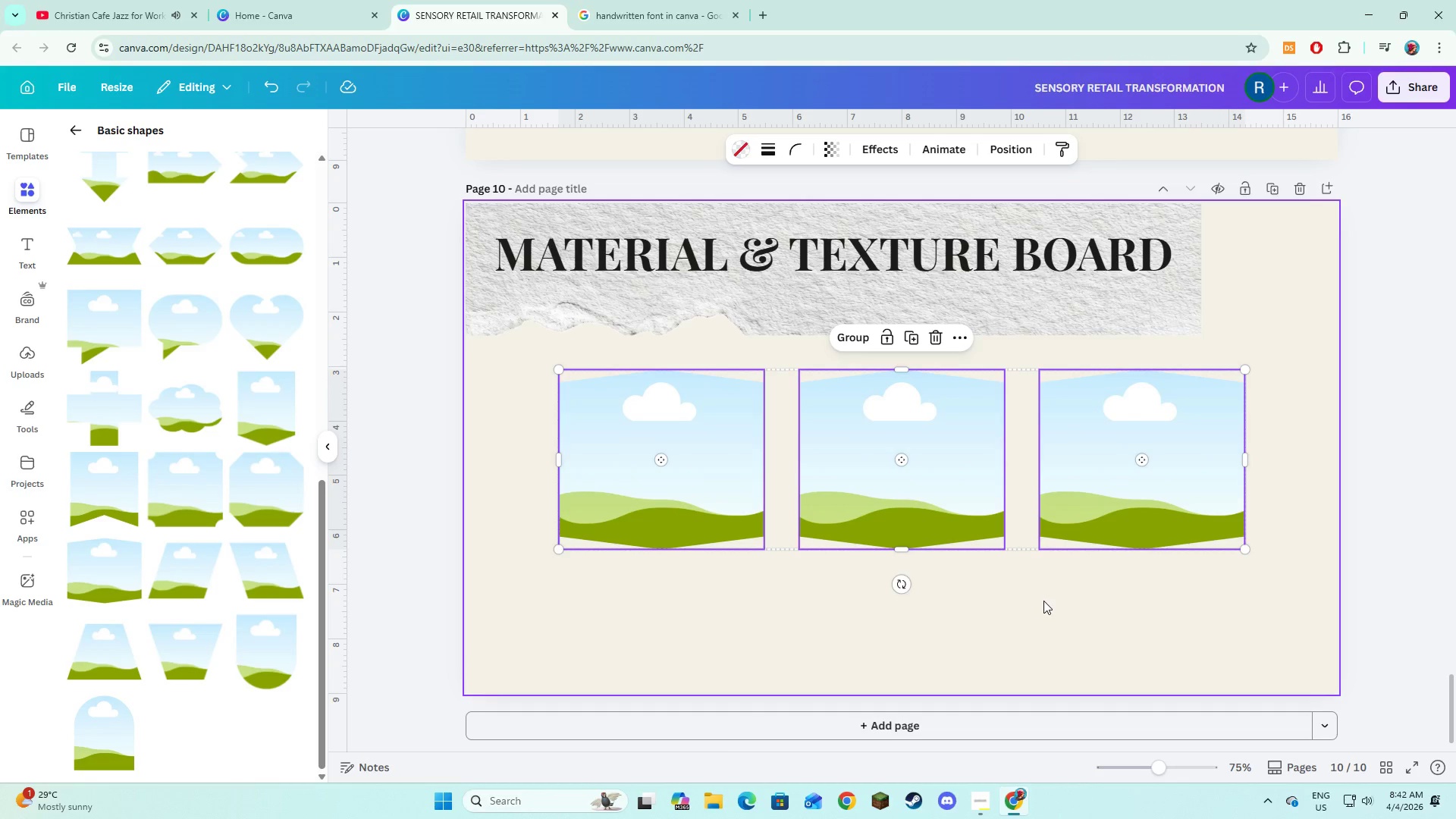 
left_click([1043, 601])
 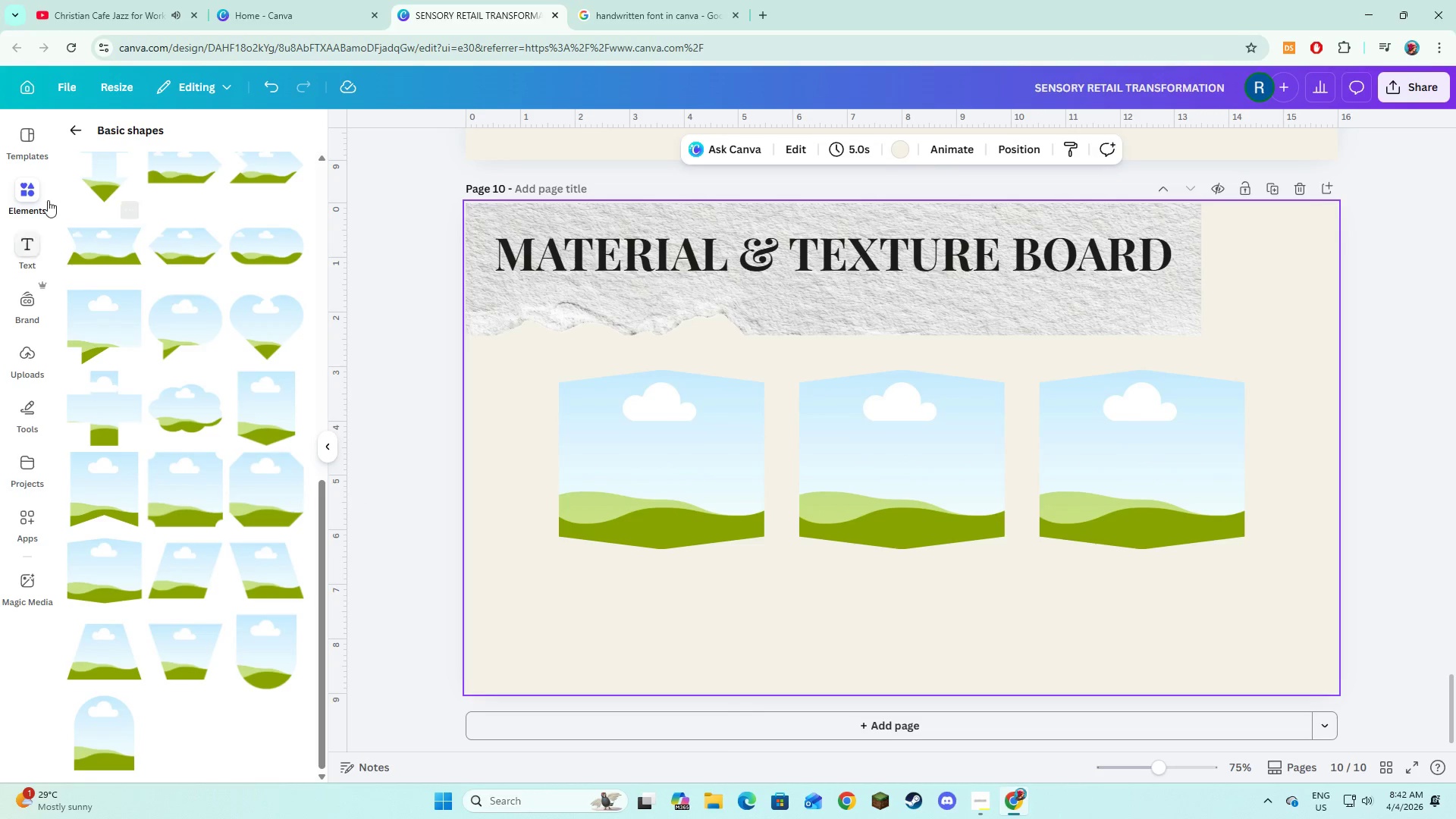 
left_click([71, 132])
 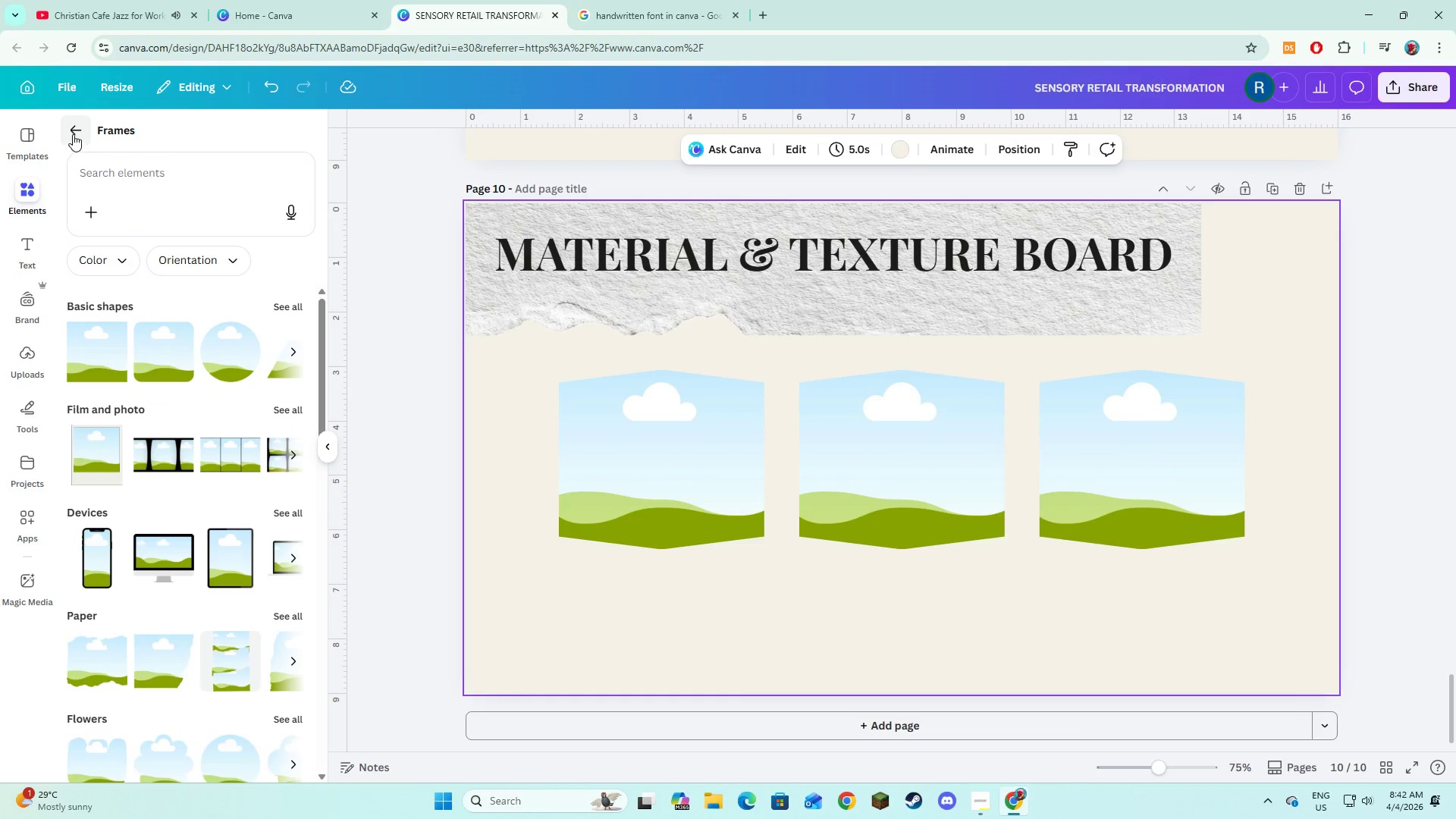 
left_click([74, 133])
 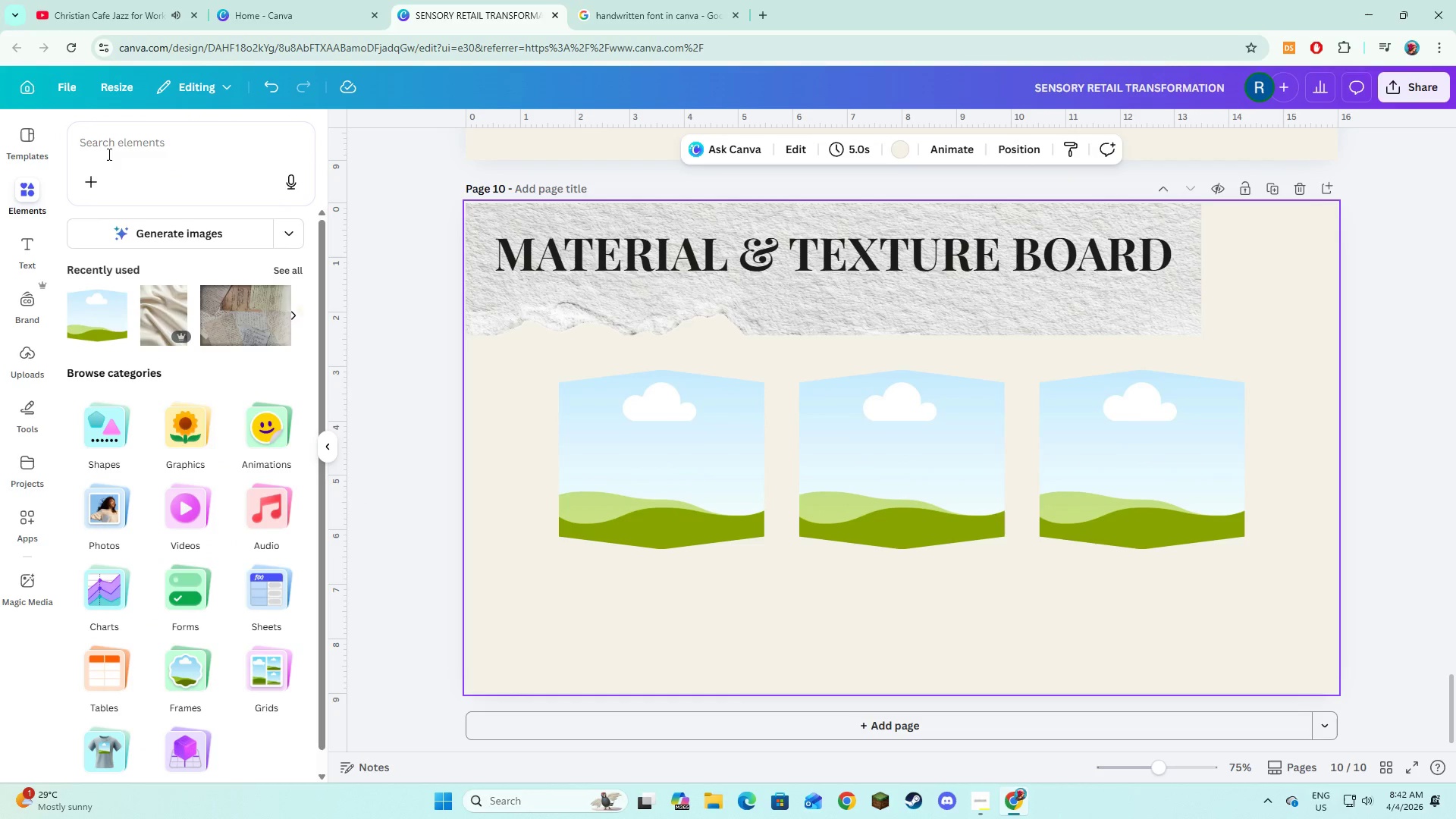 
left_click([127, 141])
 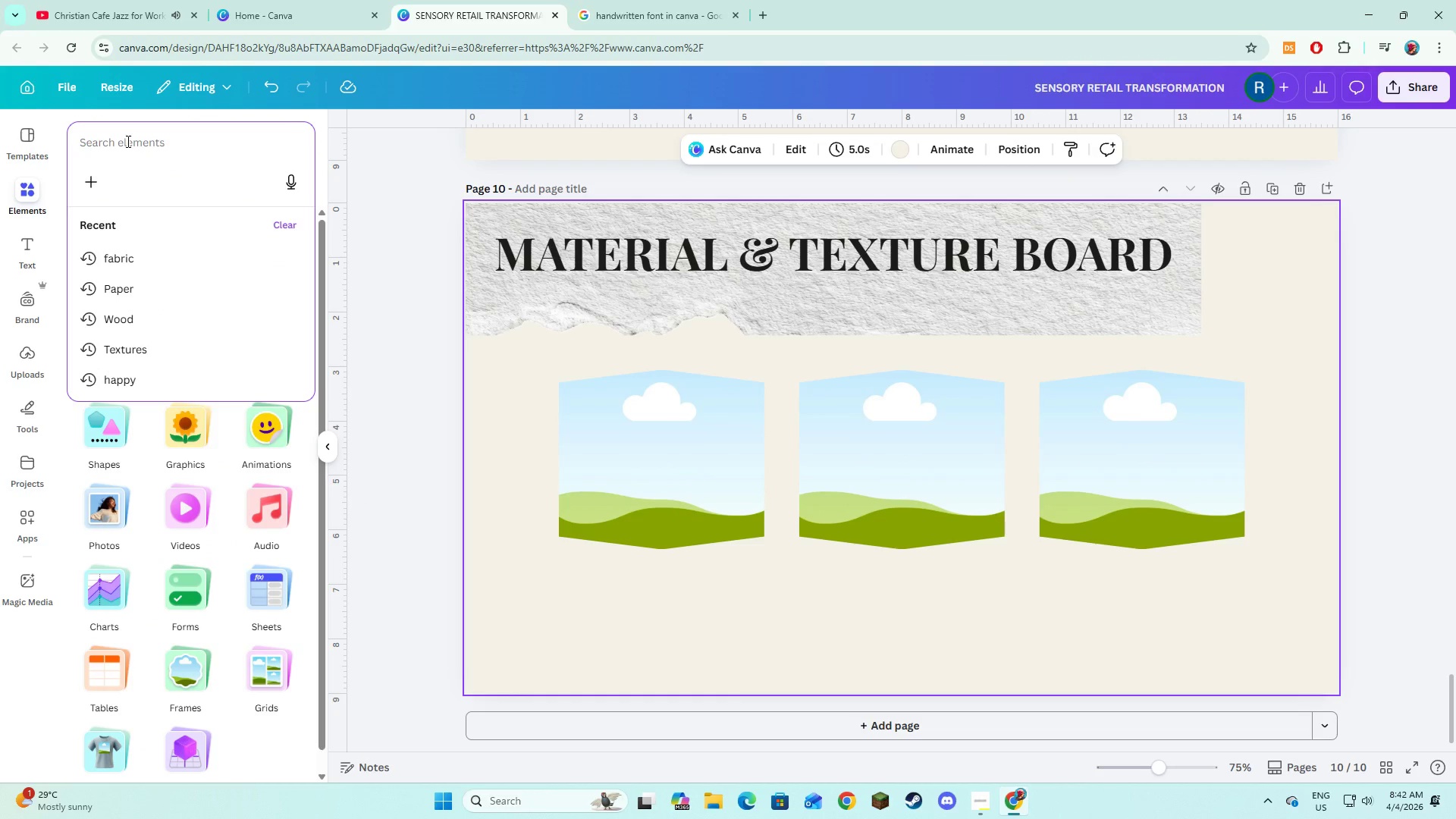 
type(Paper)
 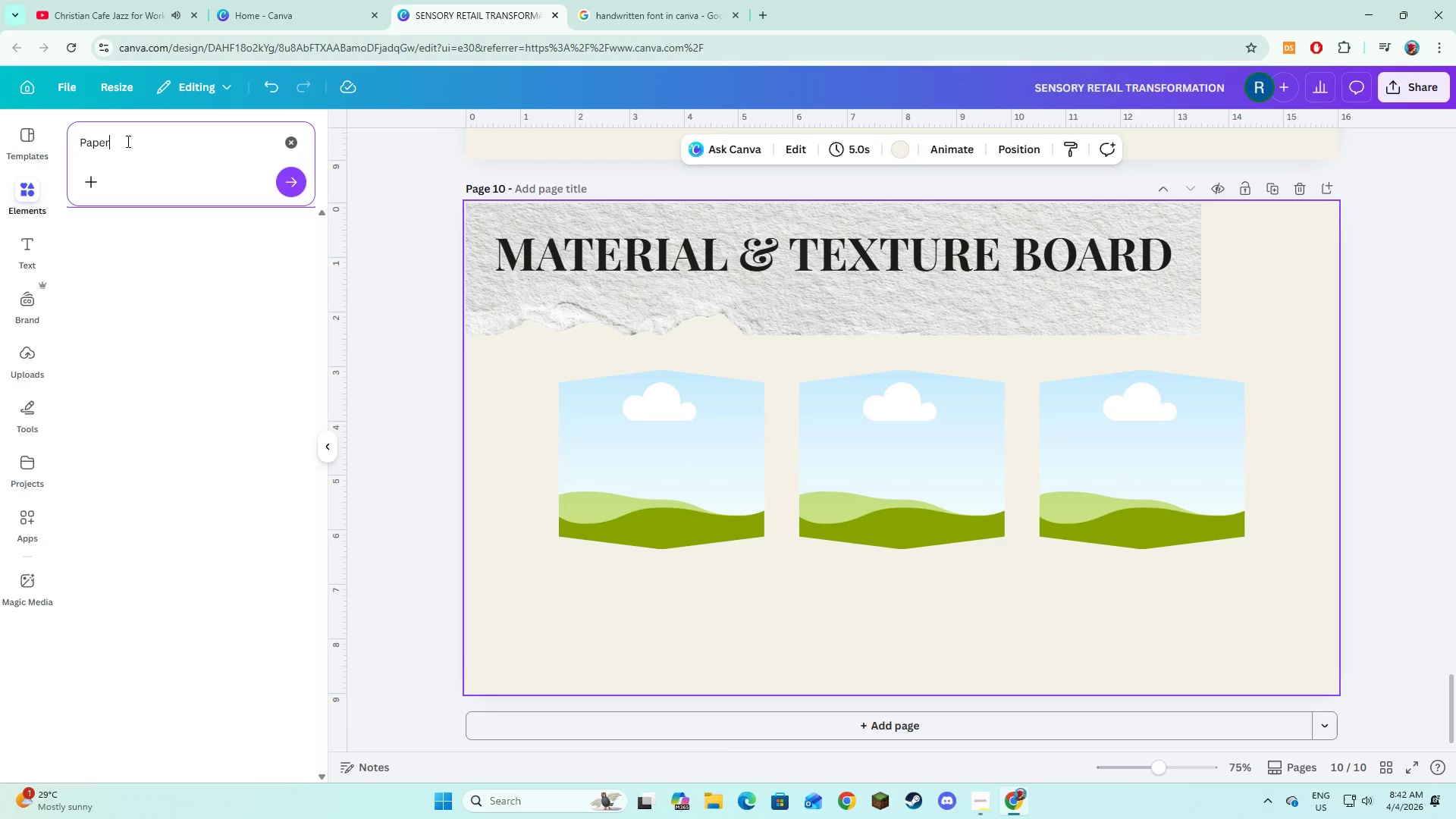 
key(Enter)
 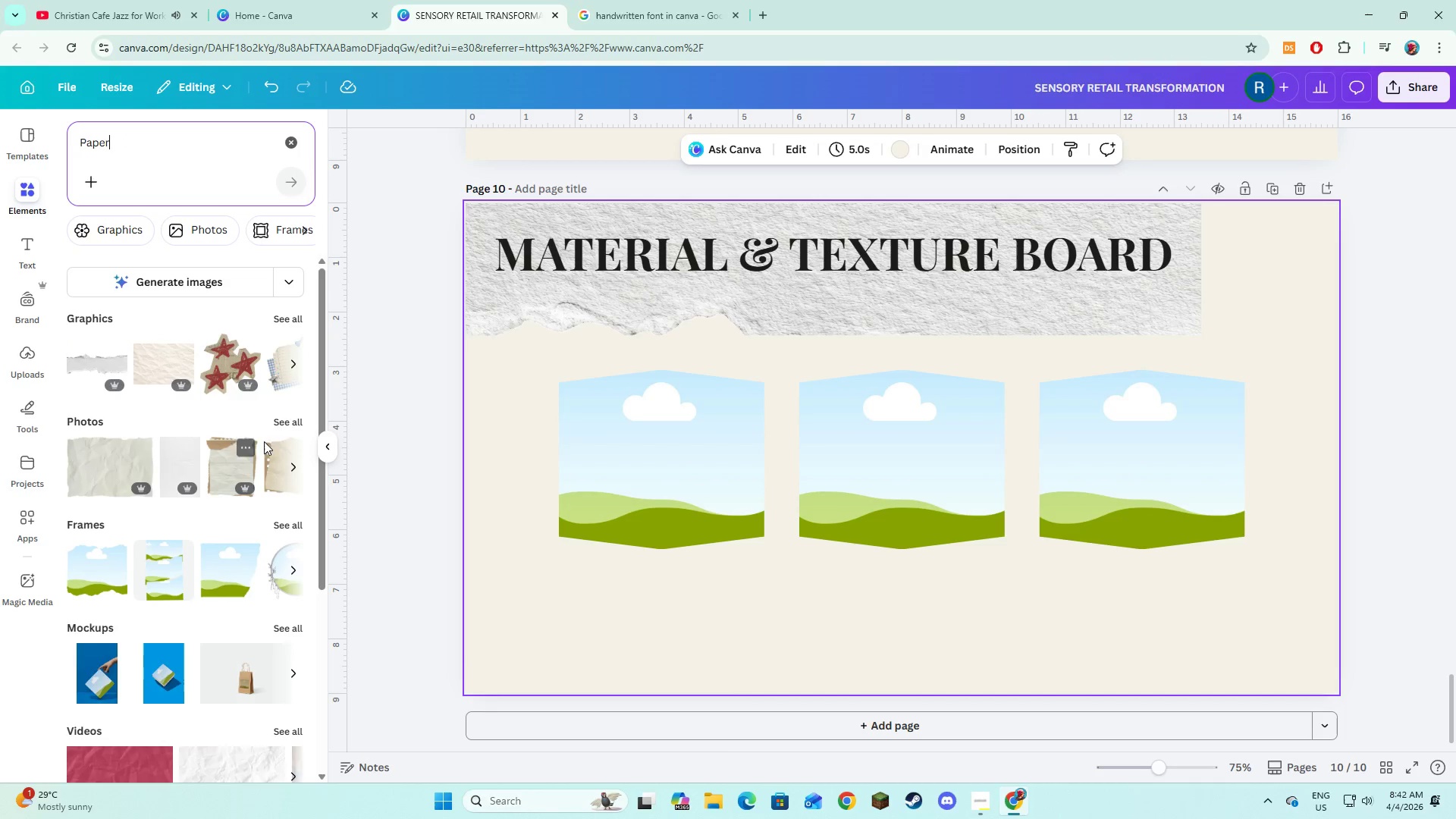 
left_click([290, 415])
 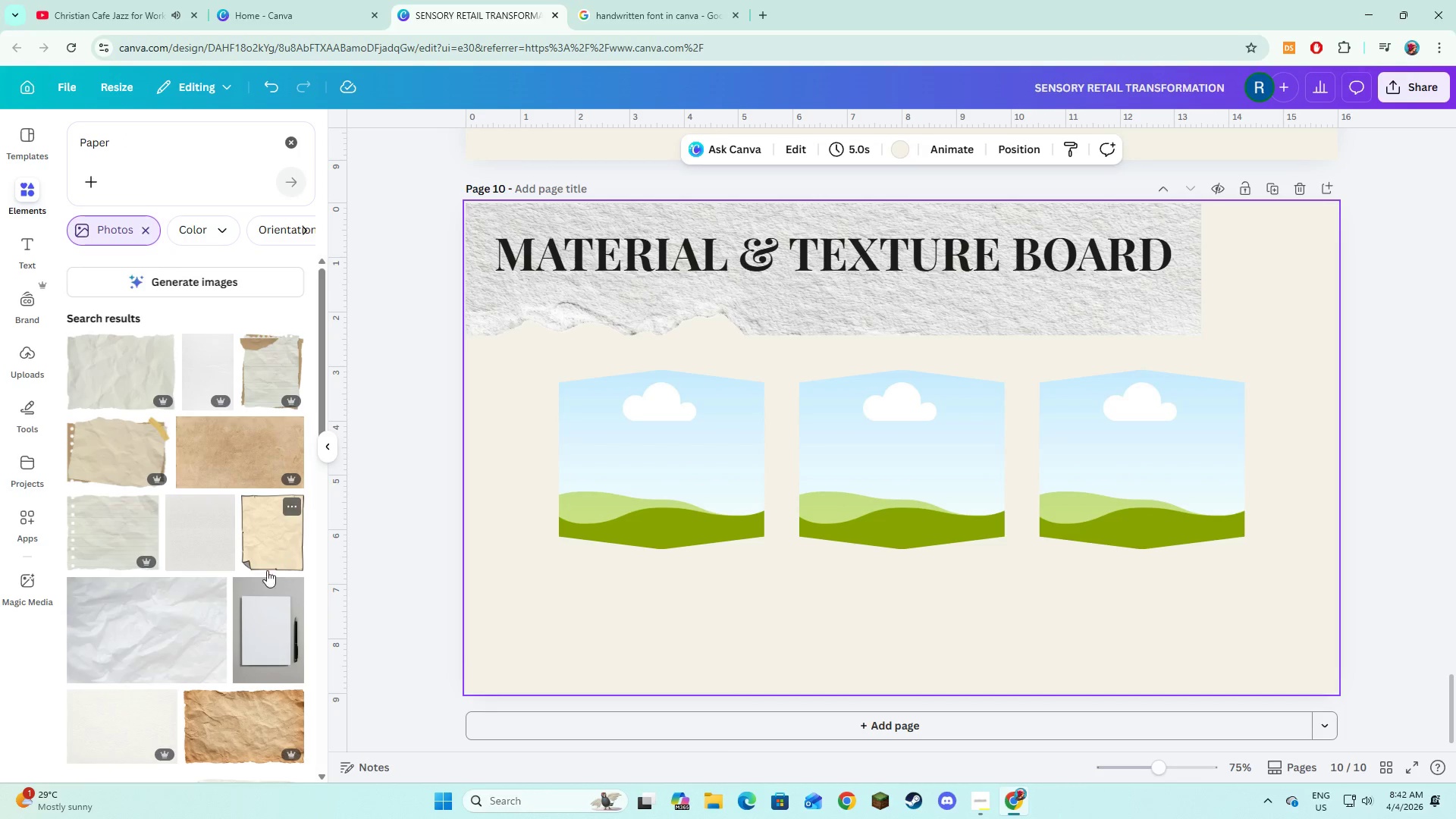 
scroll: coordinate [192, 562], scroll_direction: down, amount: 15.0
 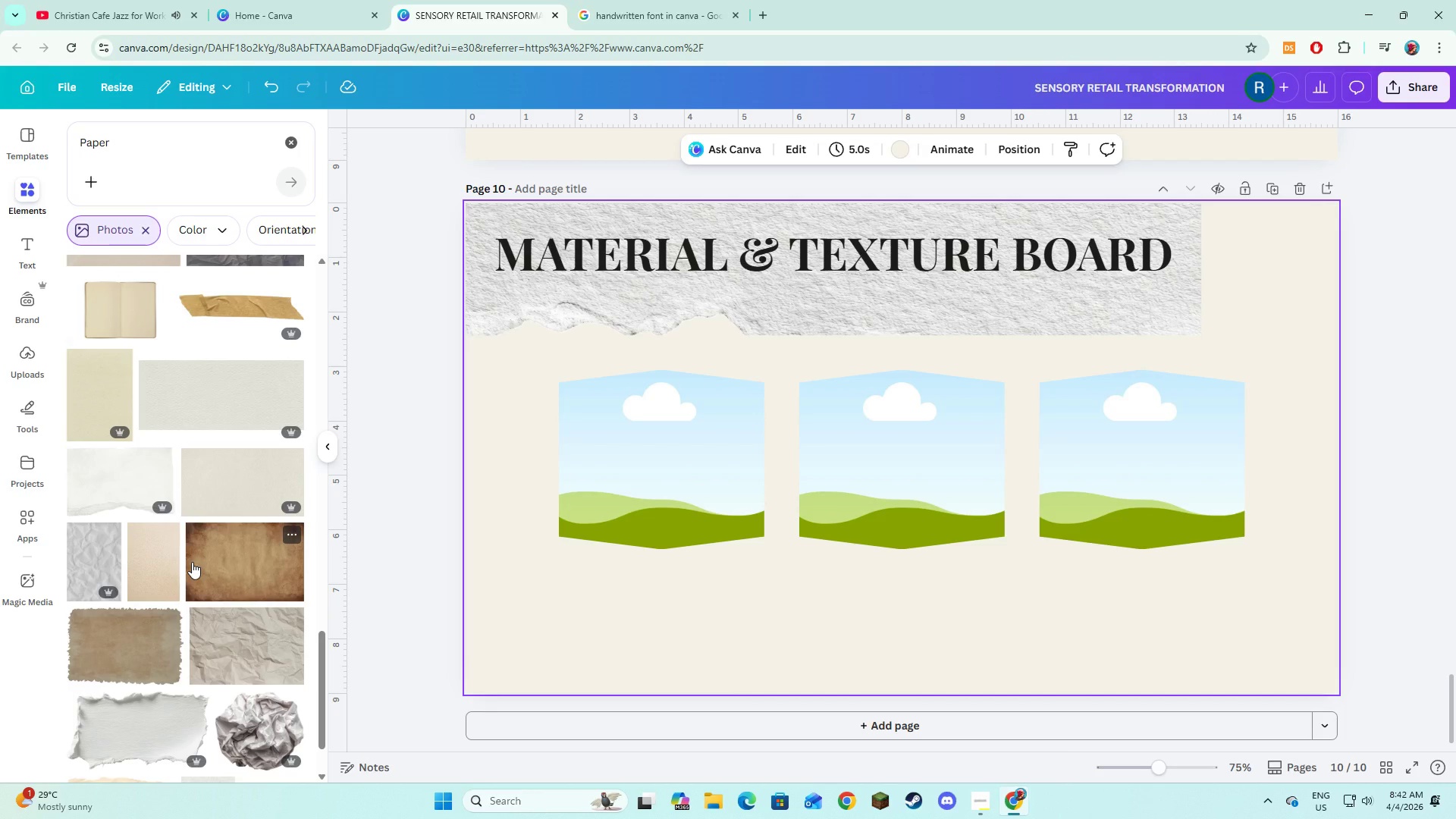 
scroll: coordinate [192, 562], scroll_direction: up, amount: 4.0
 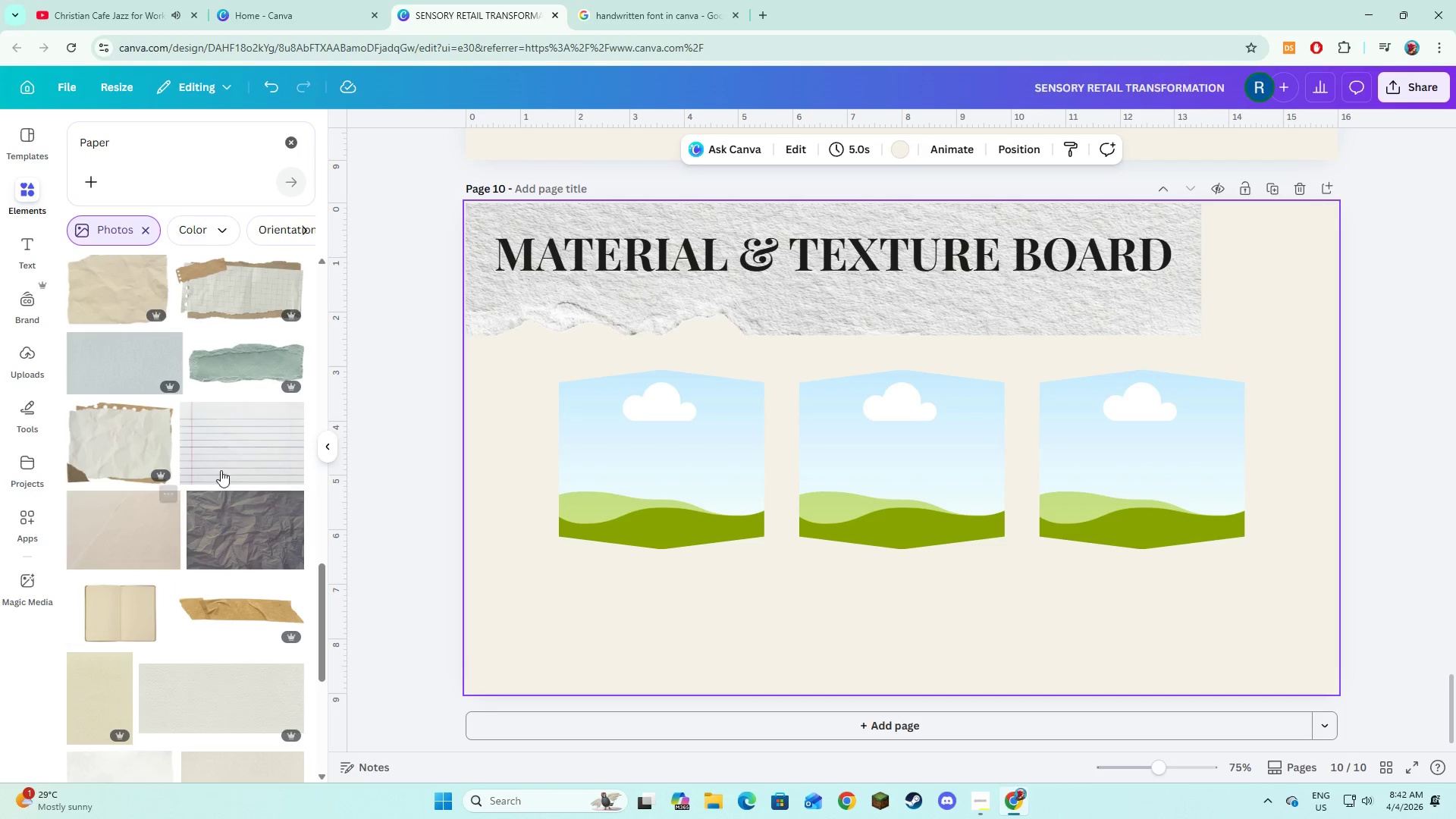 
left_click([230, 466])
 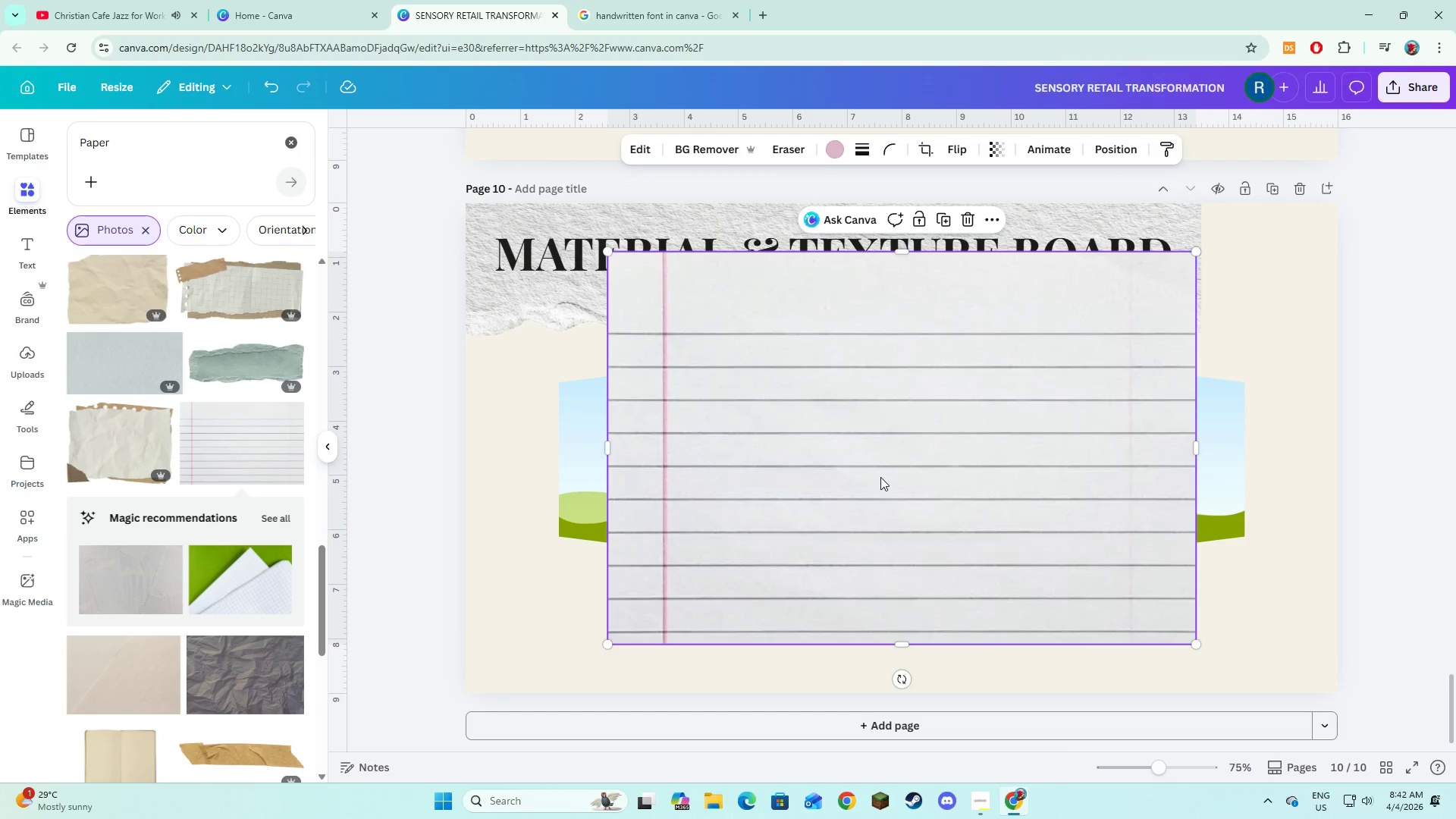 
left_click_drag(start_coordinate=[880, 477], to_coordinate=[610, 469])
 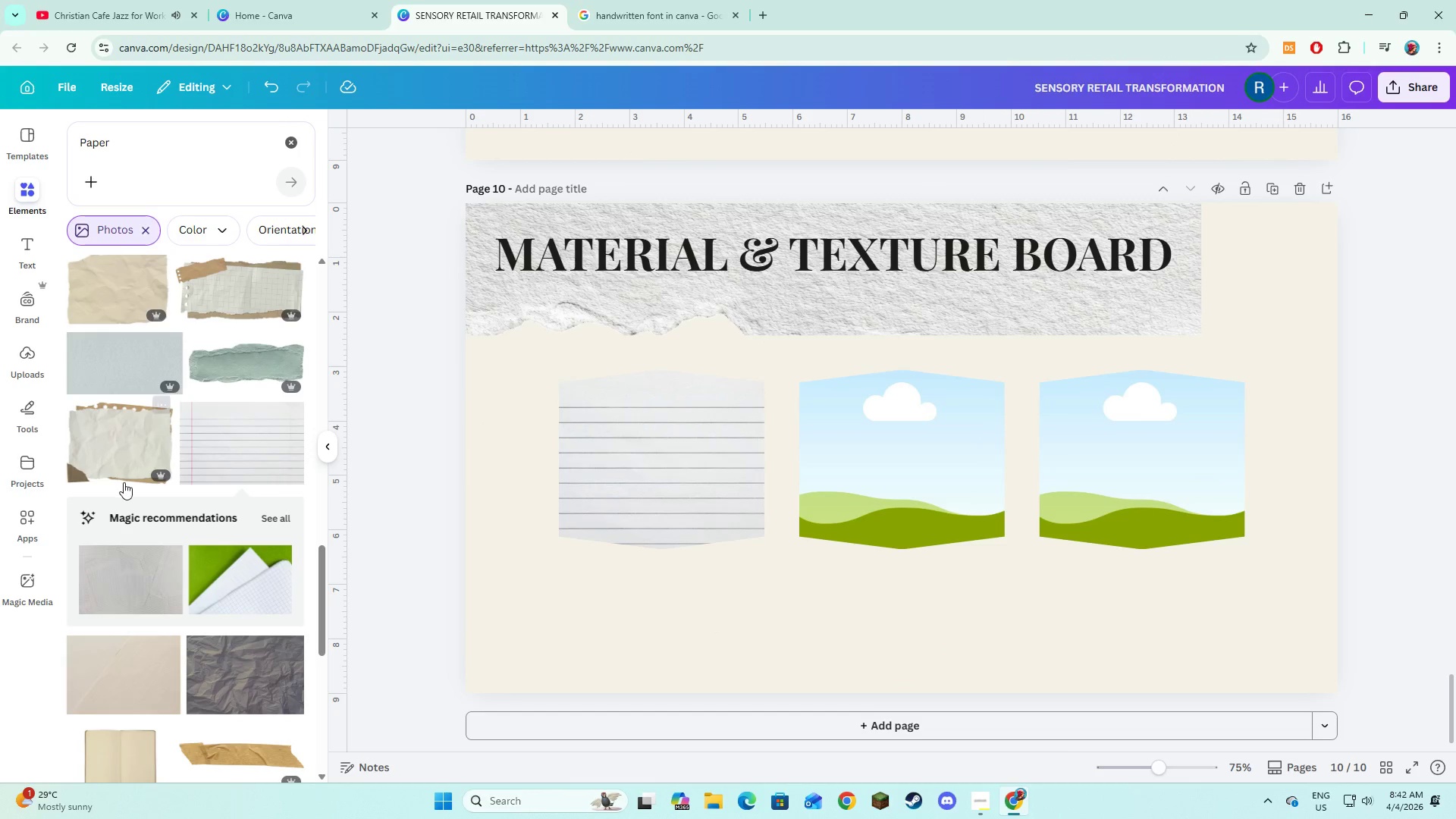 
scroll: coordinate [208, 408], scroll_direction: up, amount: 10.0
 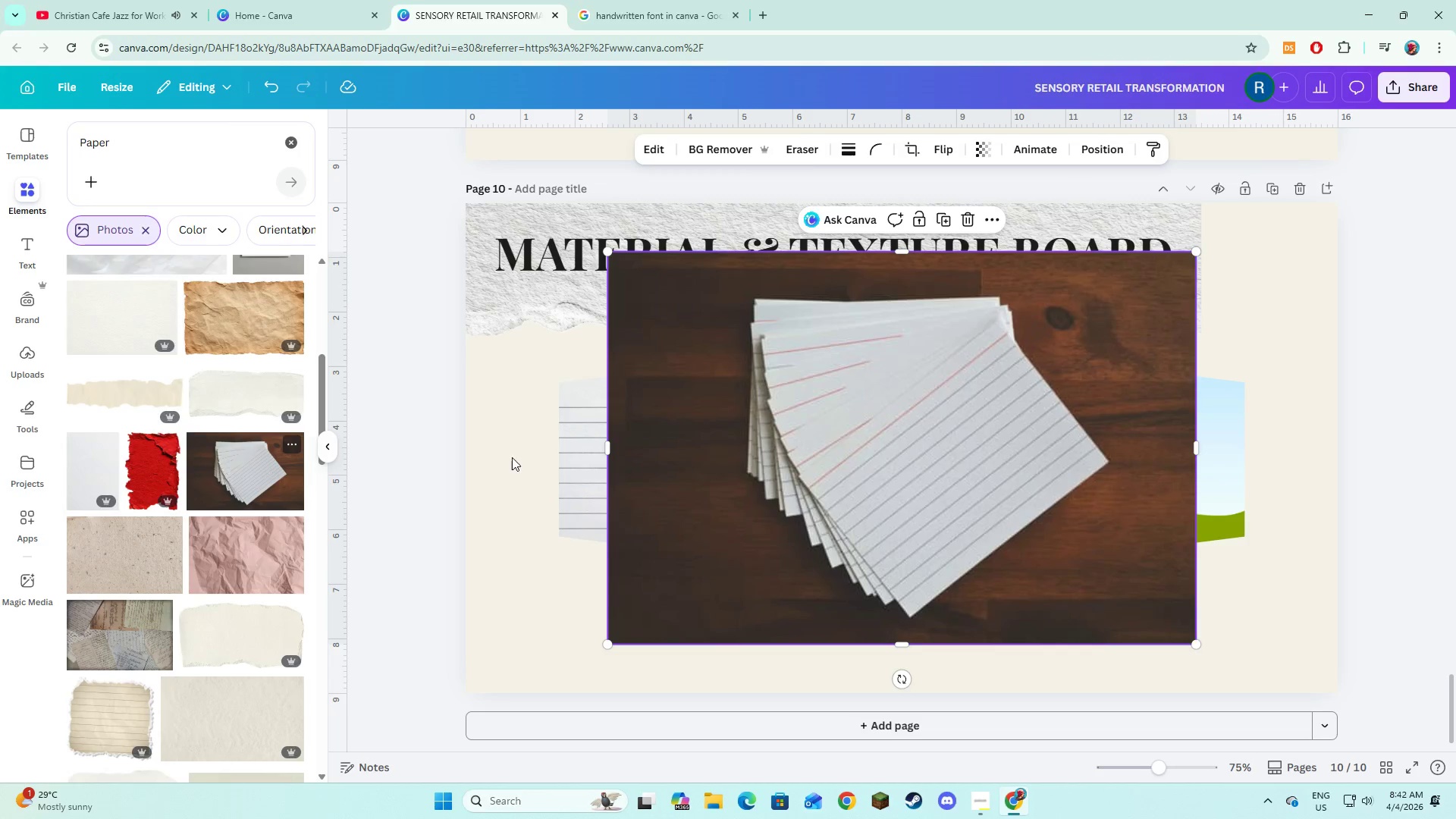 
left_click_drag(start_coordinate=[772, 449], to_coordinate=[647, 470])
 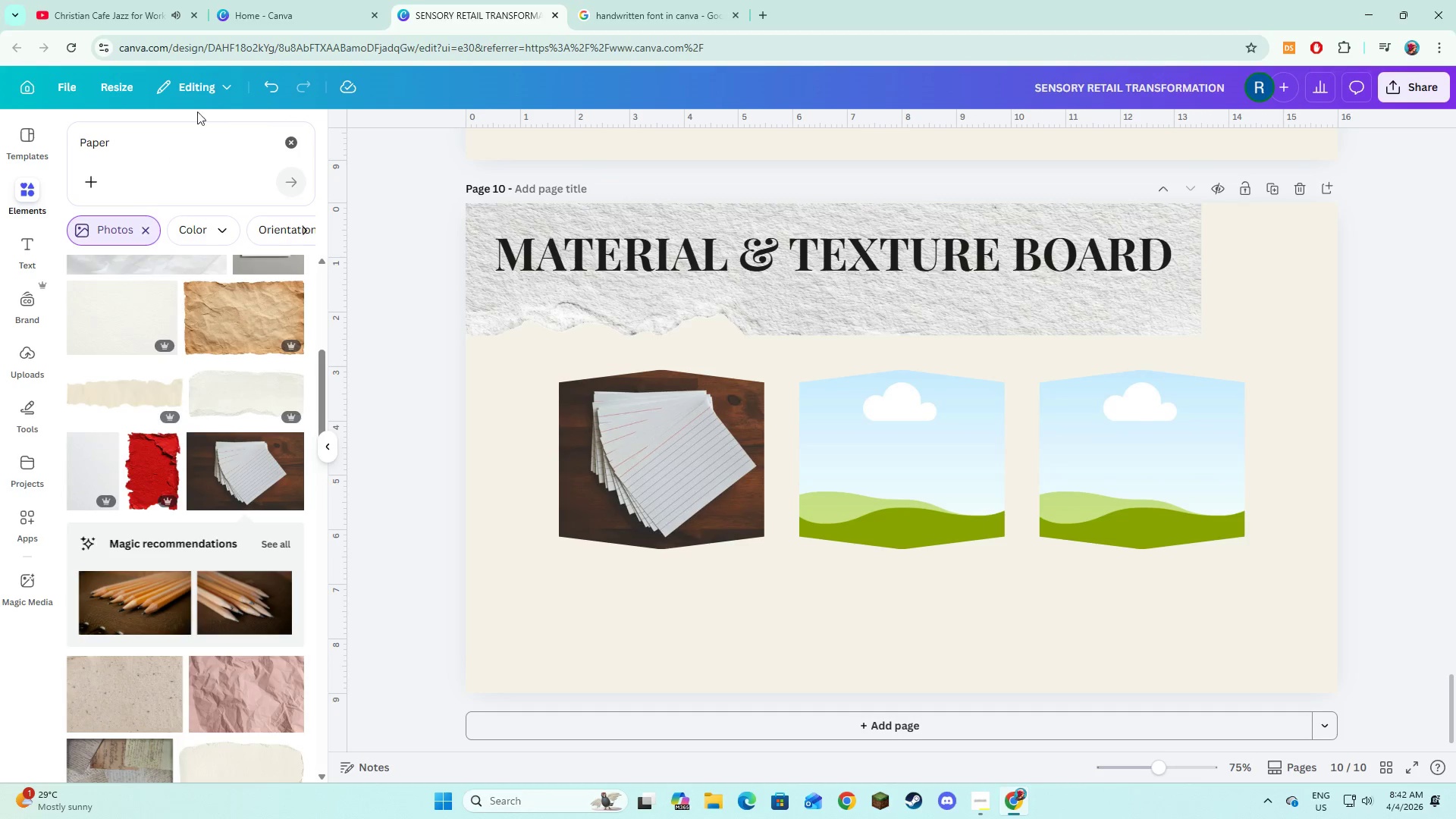 
double_click([238, 136])
 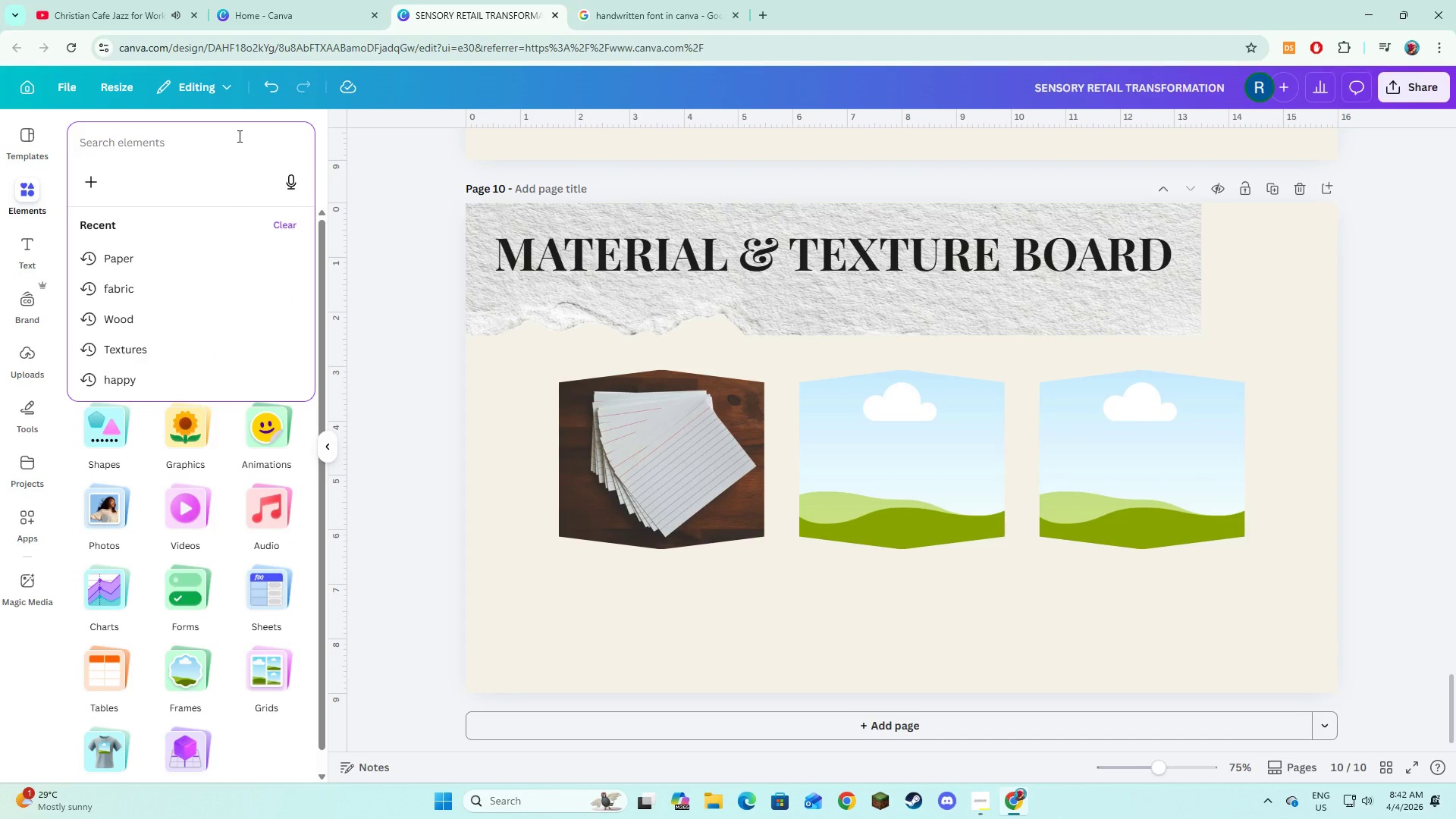 
type(lini)
key(Backspace)
type(en)
 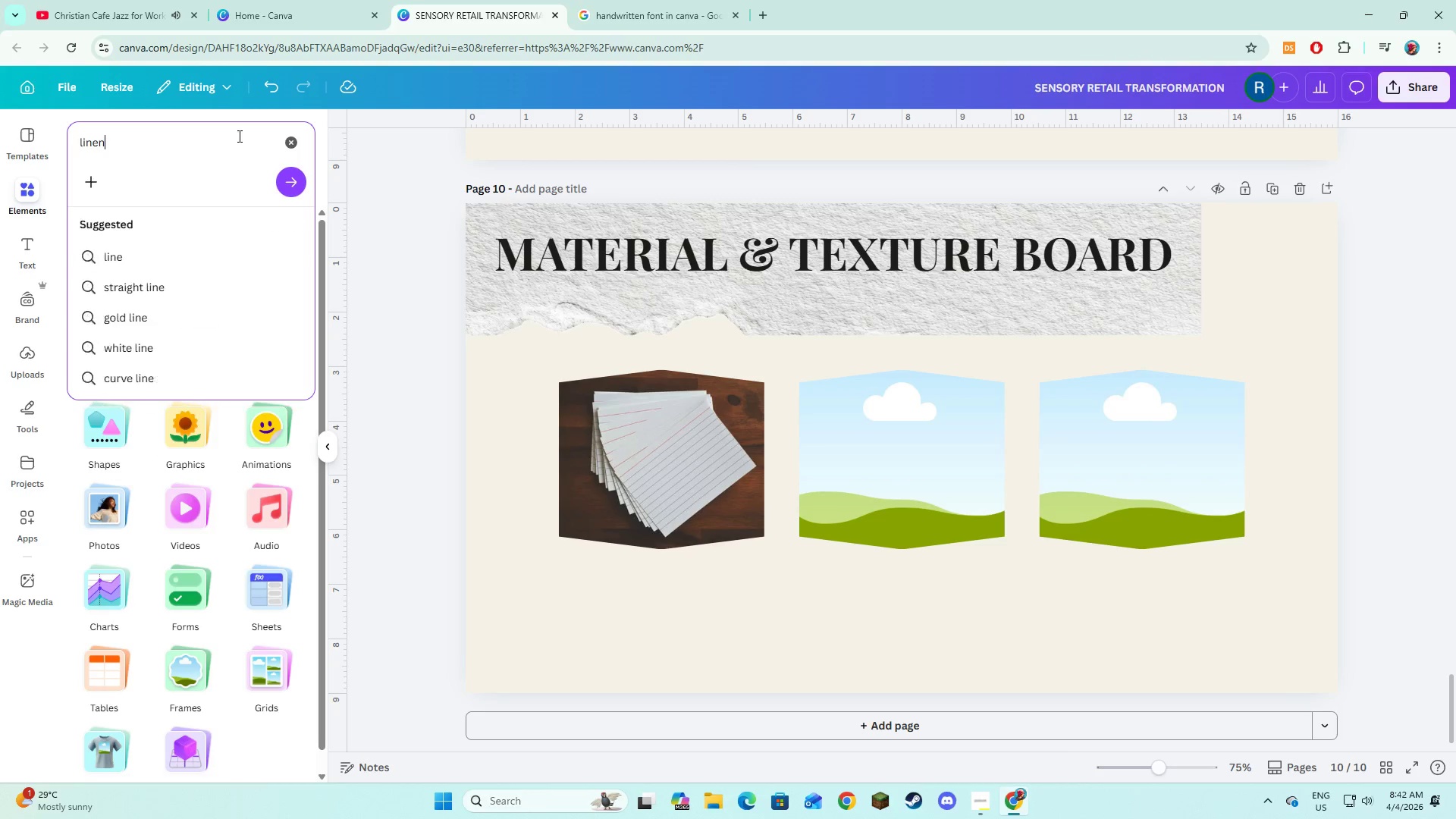 
key(Enter)
 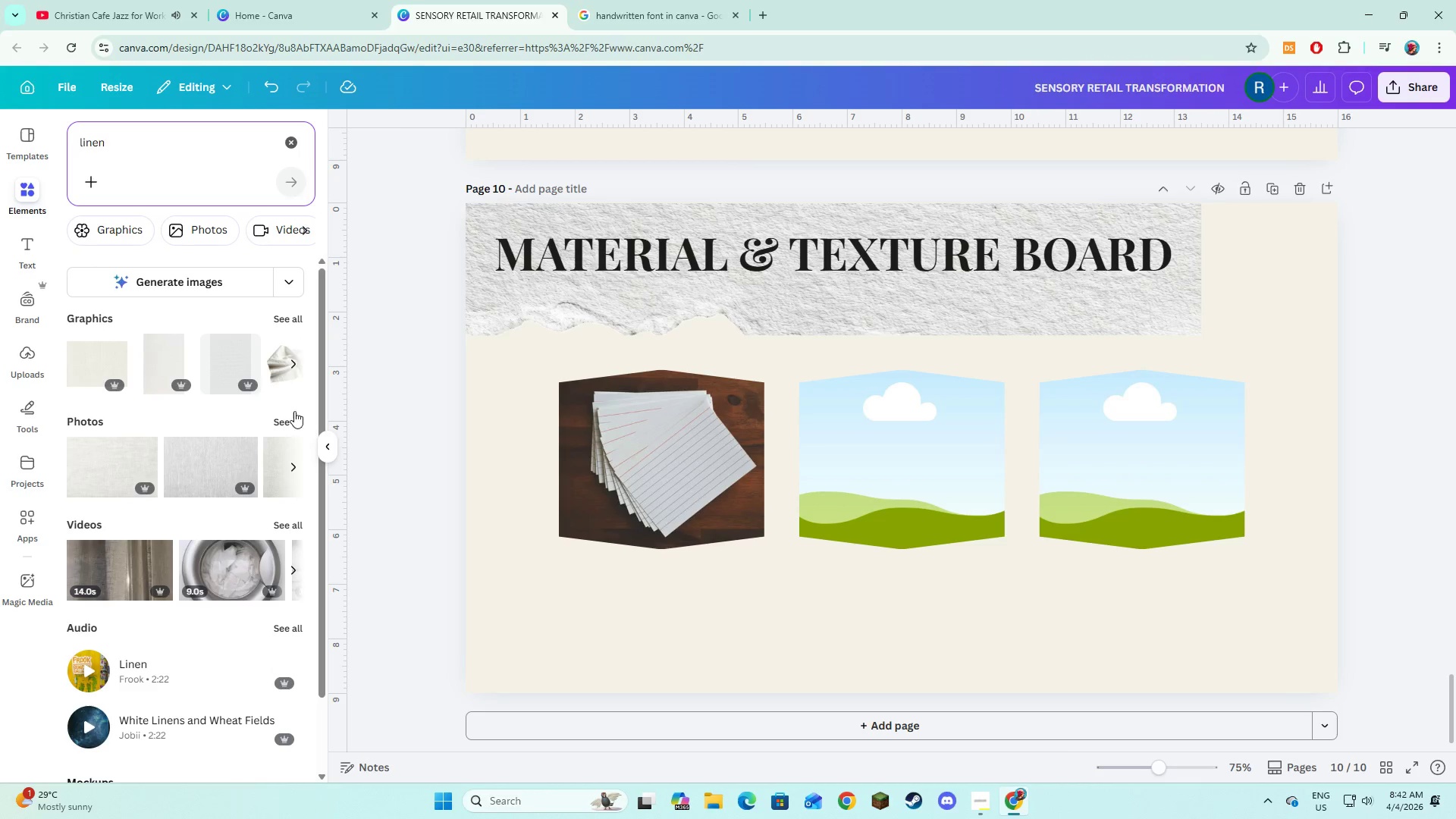 
left_click([293, 419])
 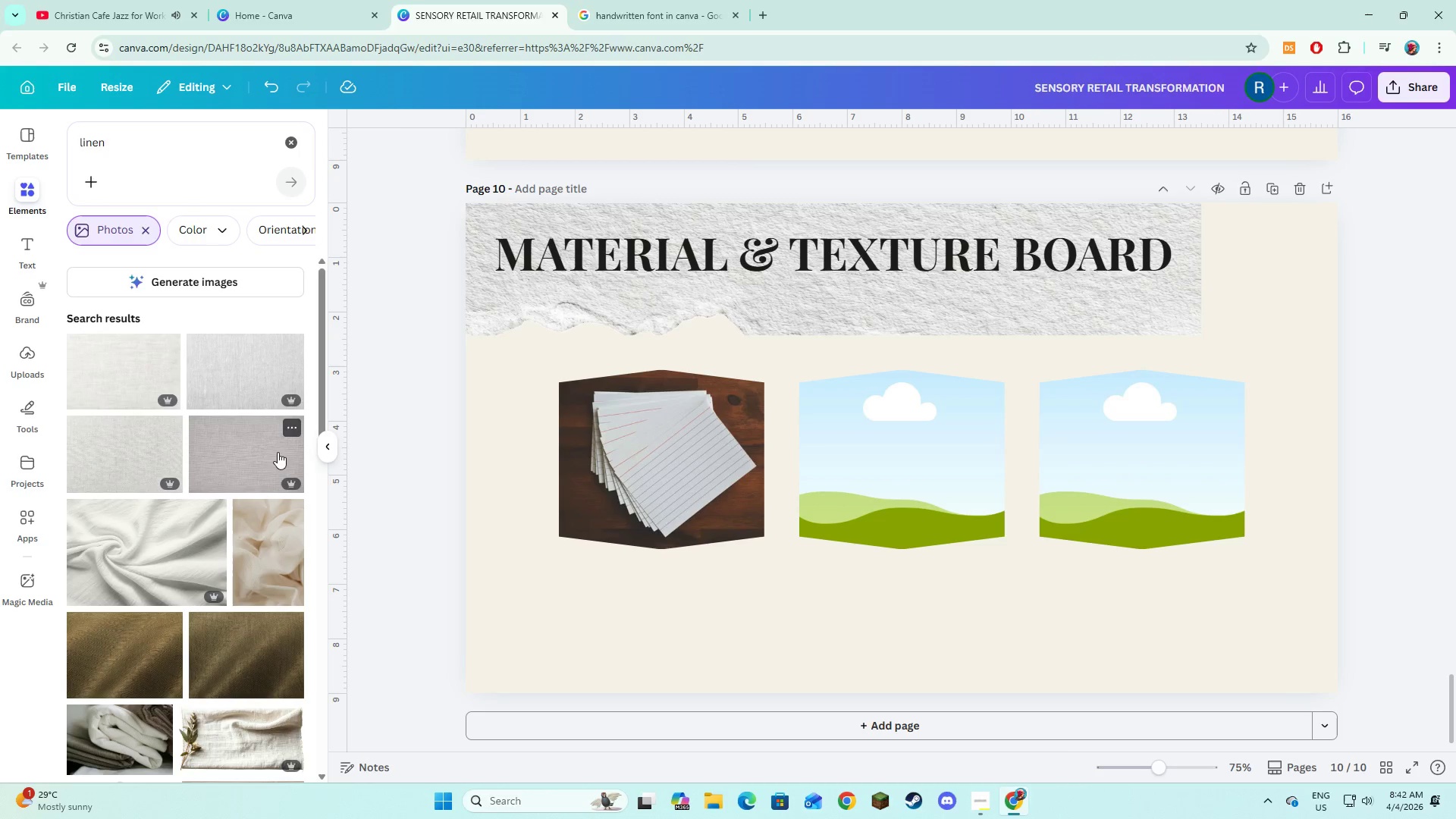 
scroll: coordinate [272, 462], scroll_direction: down, amount: 2.0
 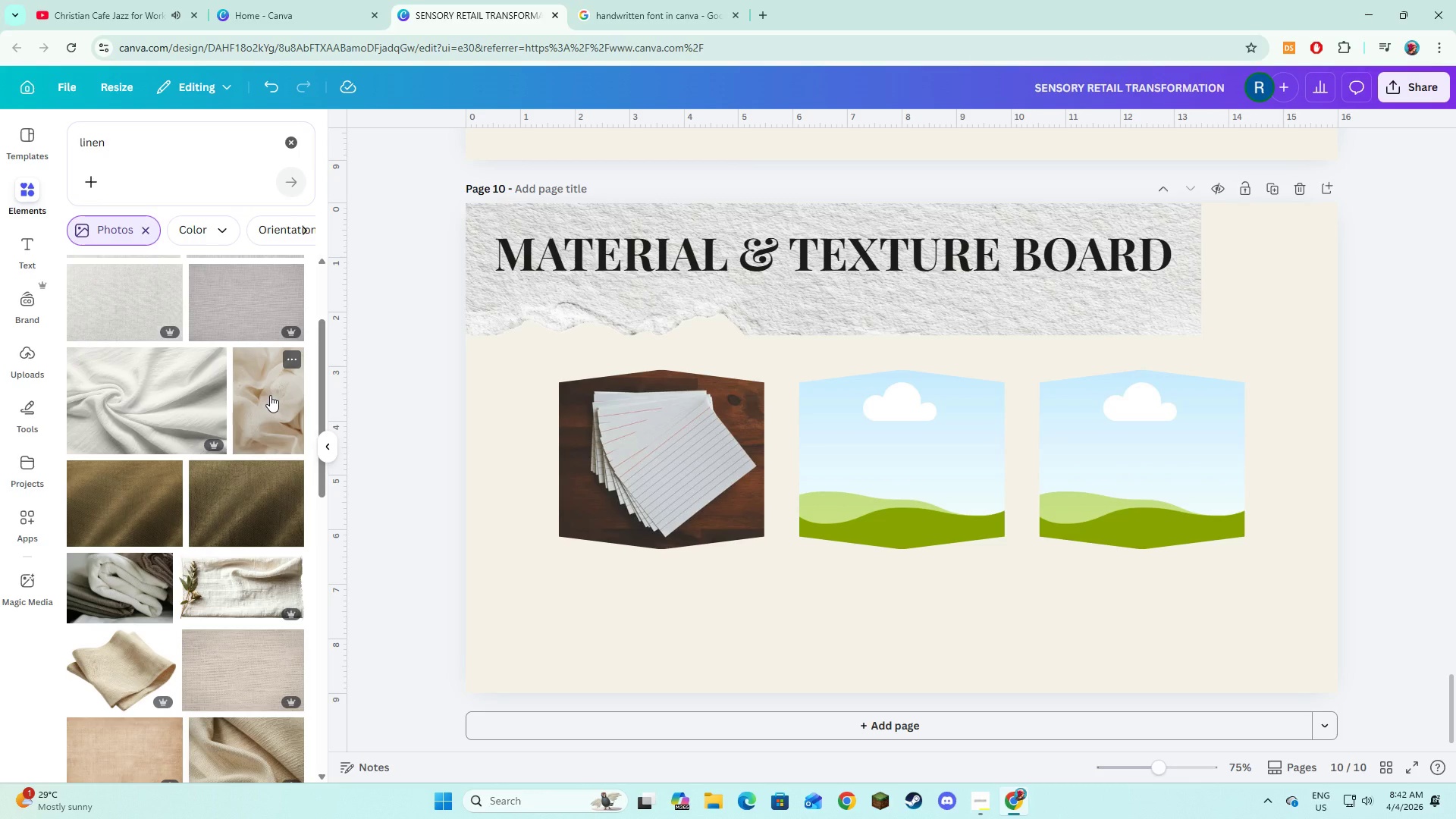 
left_click([270, 395])
 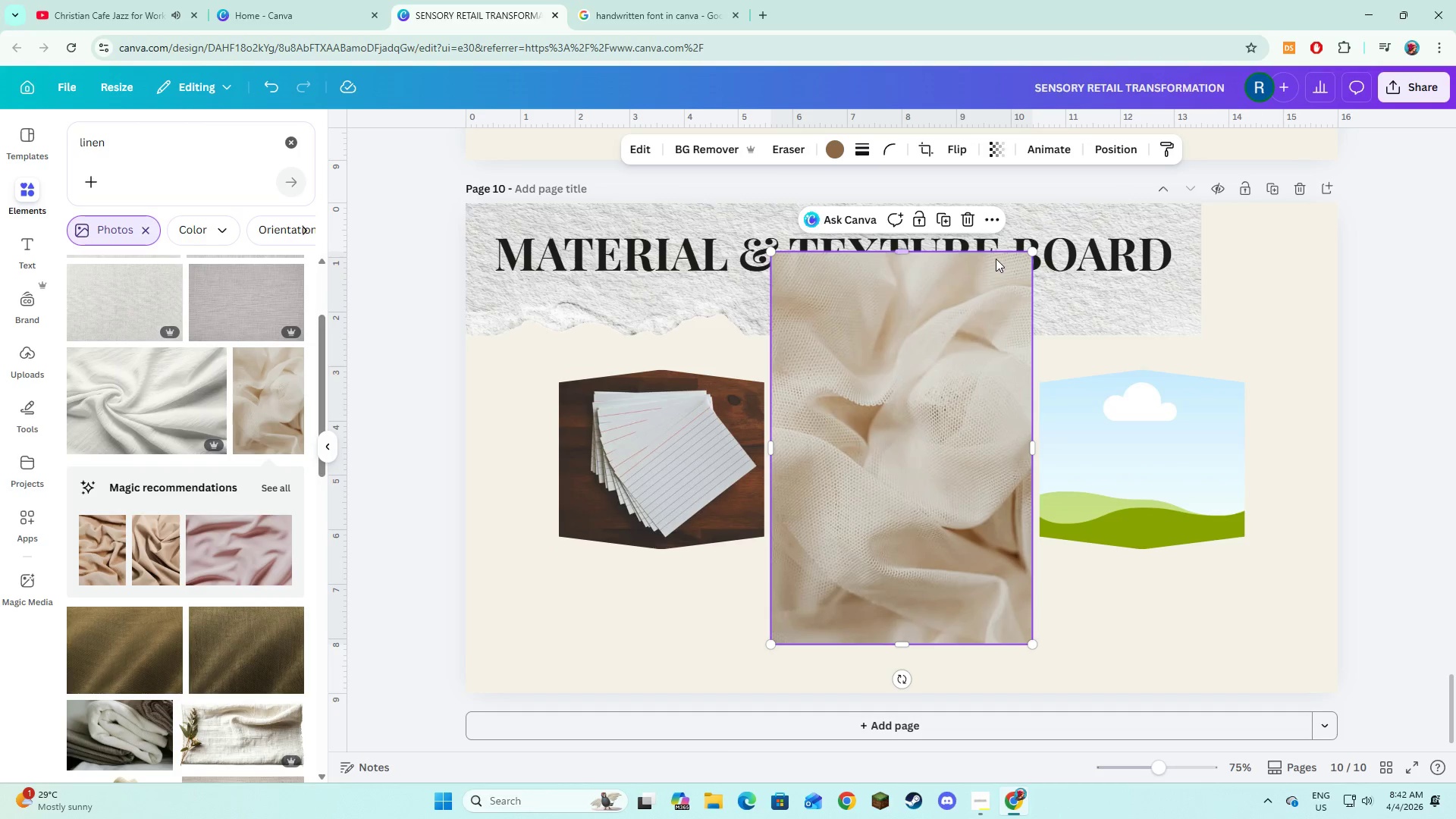 
left_click([965, 218])
 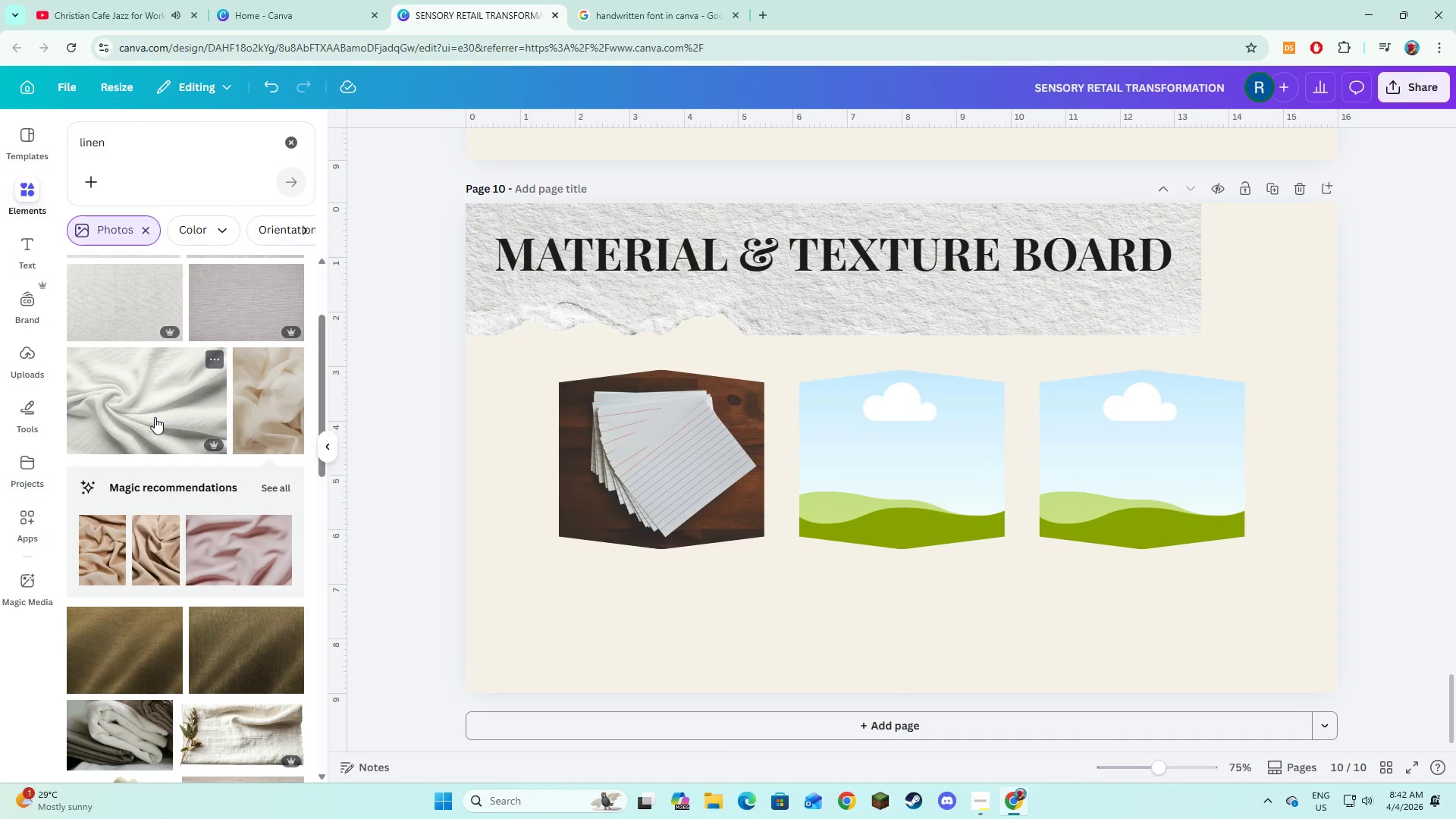 
left_click([155, 417])
 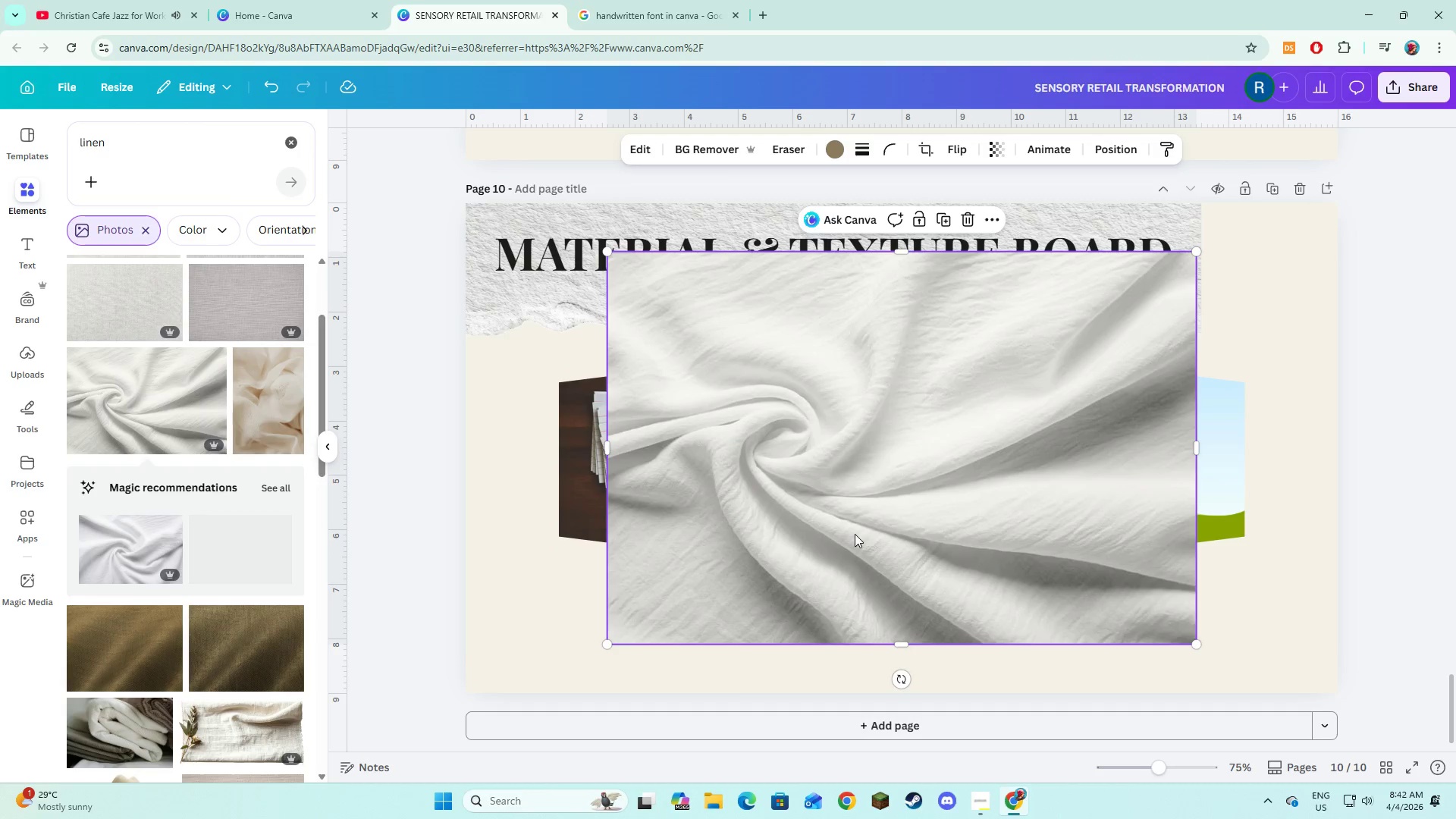 
left_click_drag(start_coordinate=[855, 534], to_coordinate=[900, 504])
 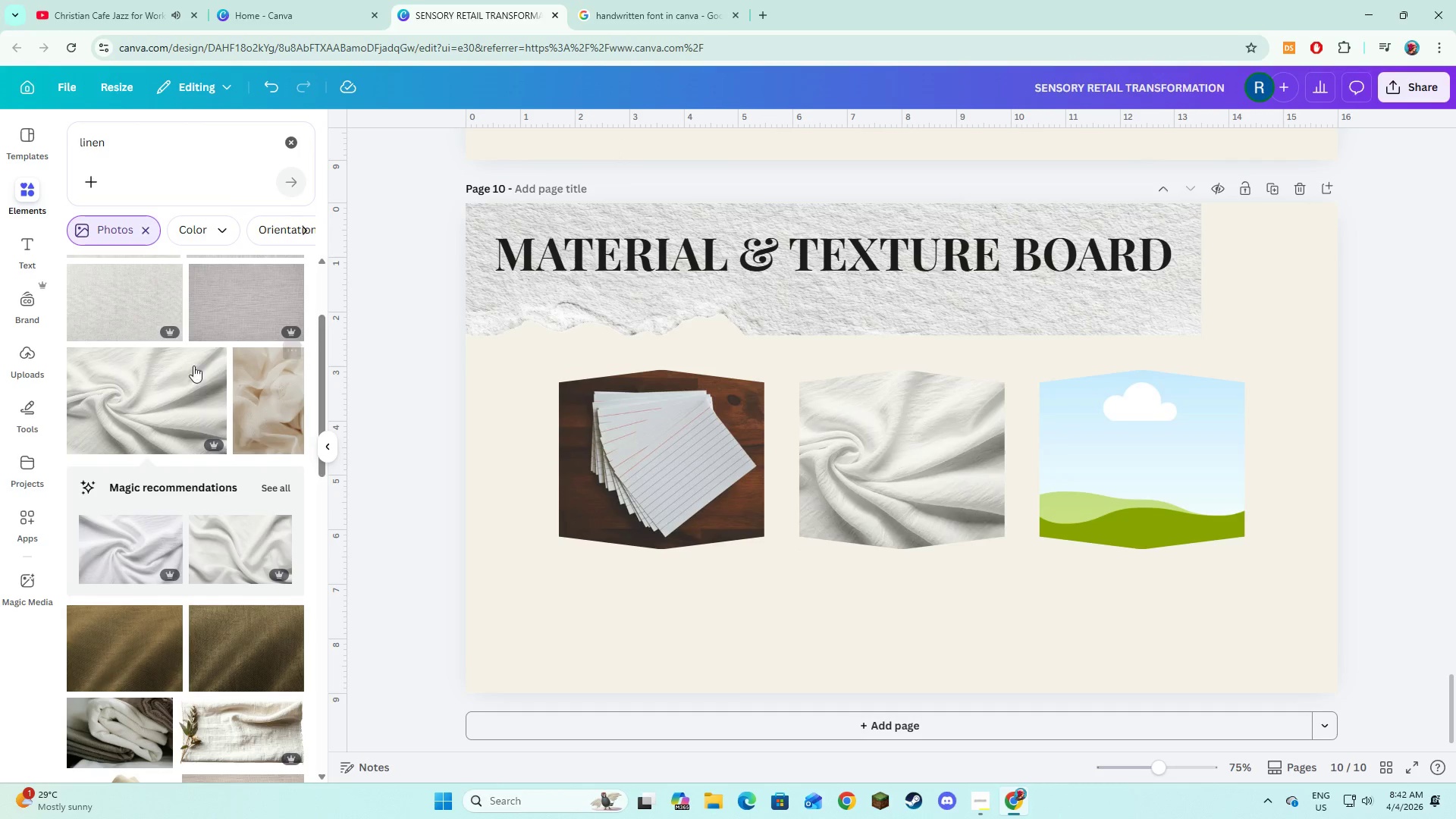 
left_click_drag(start_coordinate=[182, 158], to_coordinate=[64, 152])
 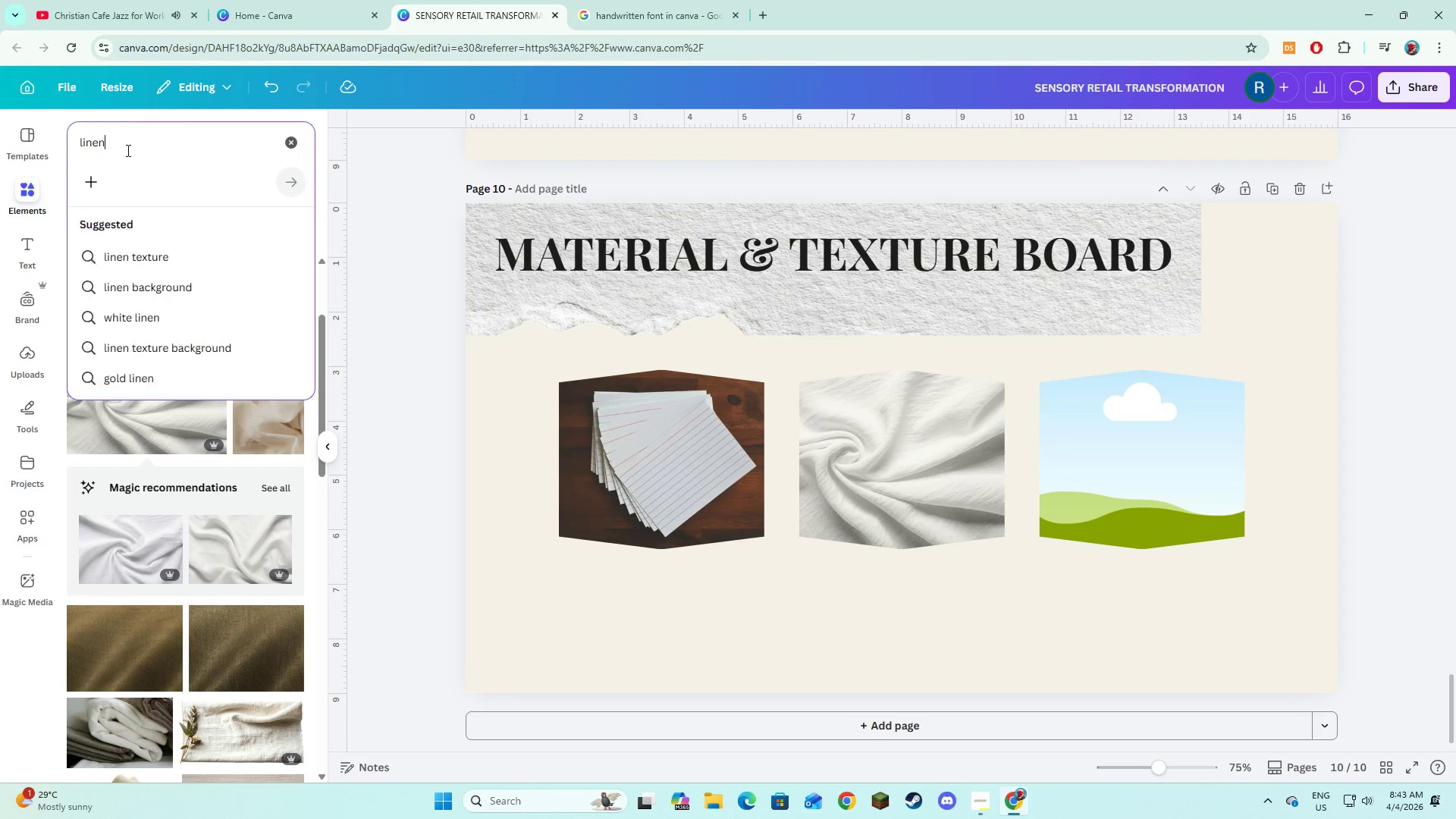 
left_click_drag(start_coordinate=[127, 150], to_coordinate=[55, 150])
 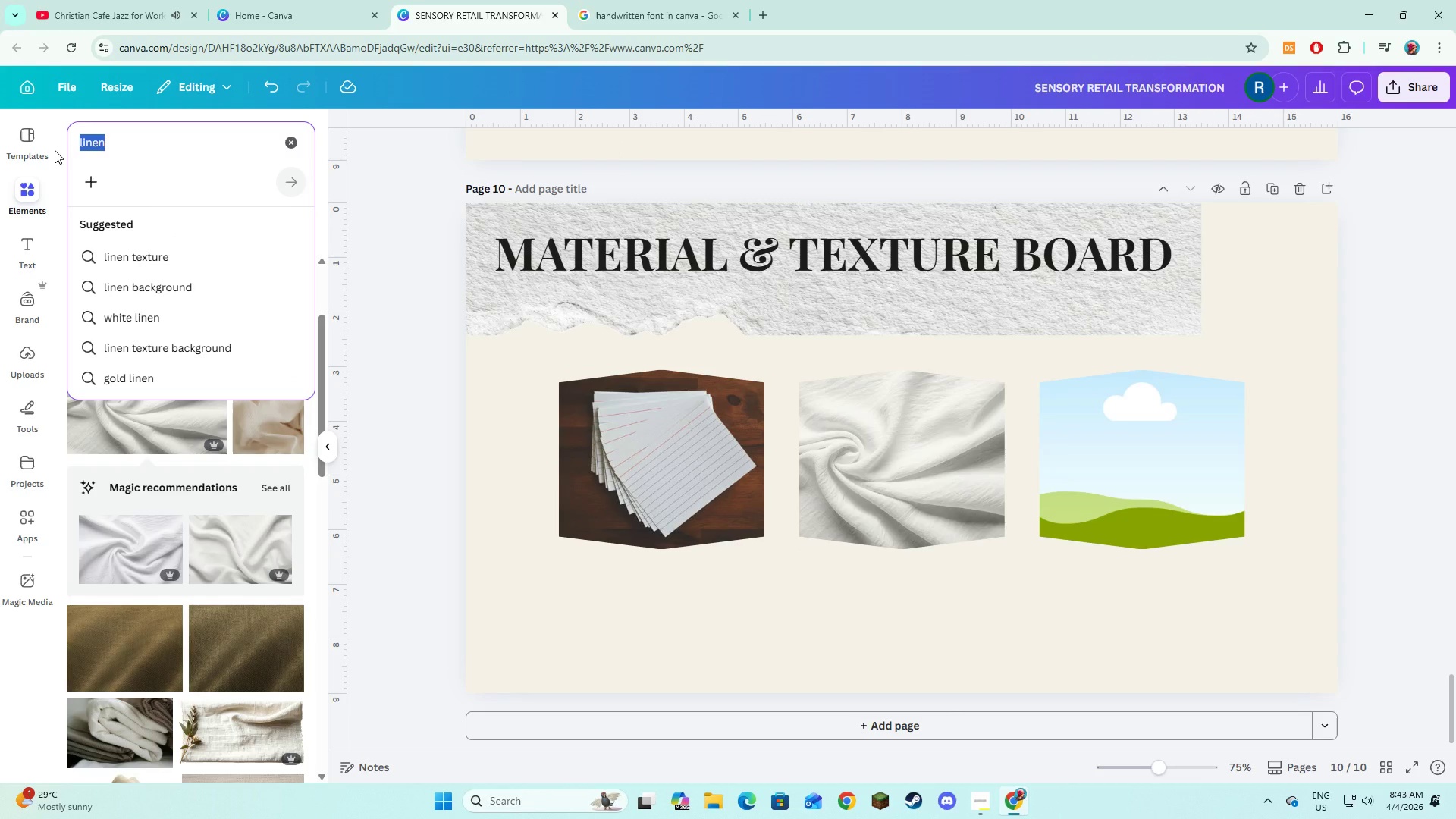 
type(wood)
 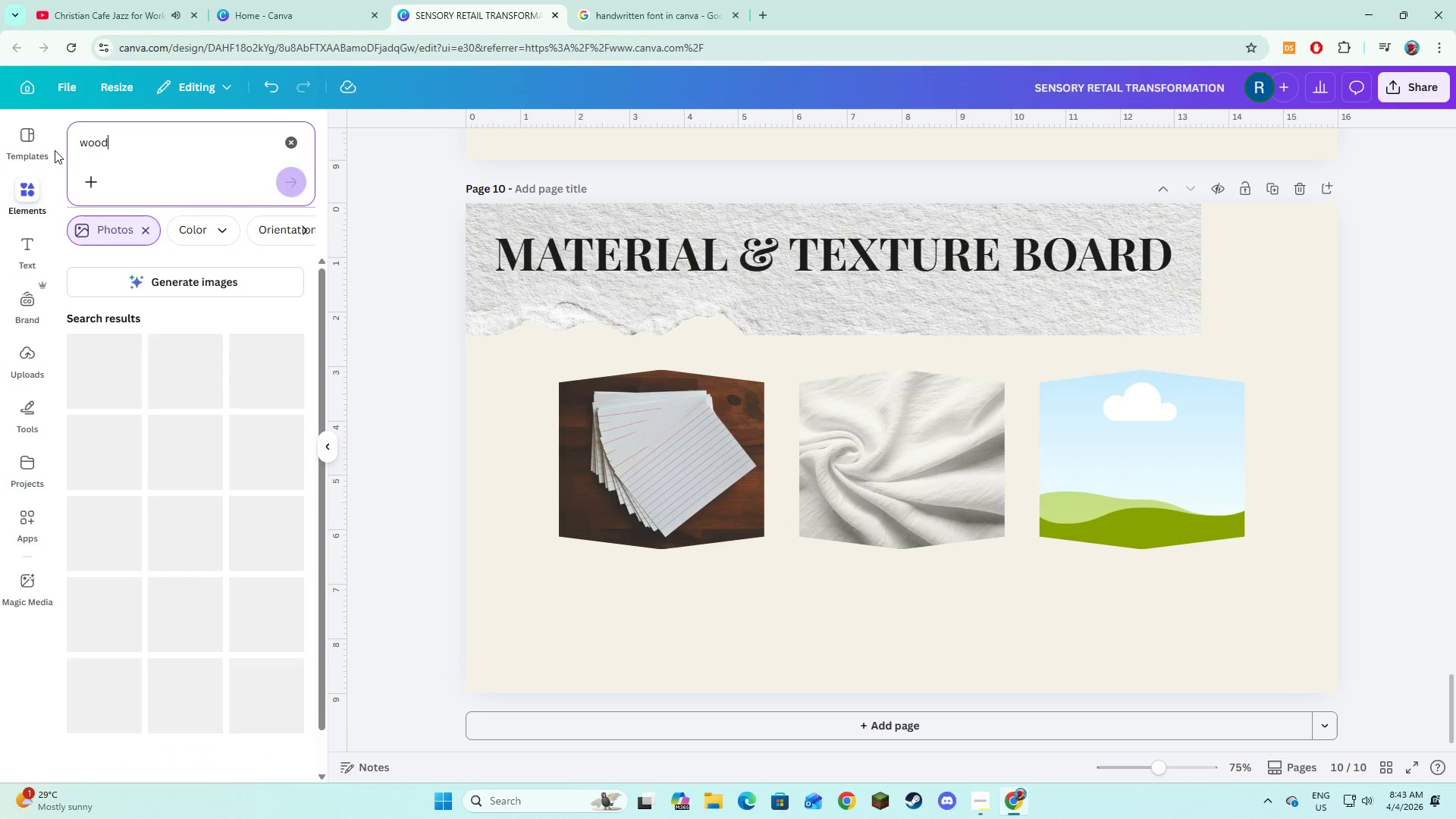 
key(Enter)
 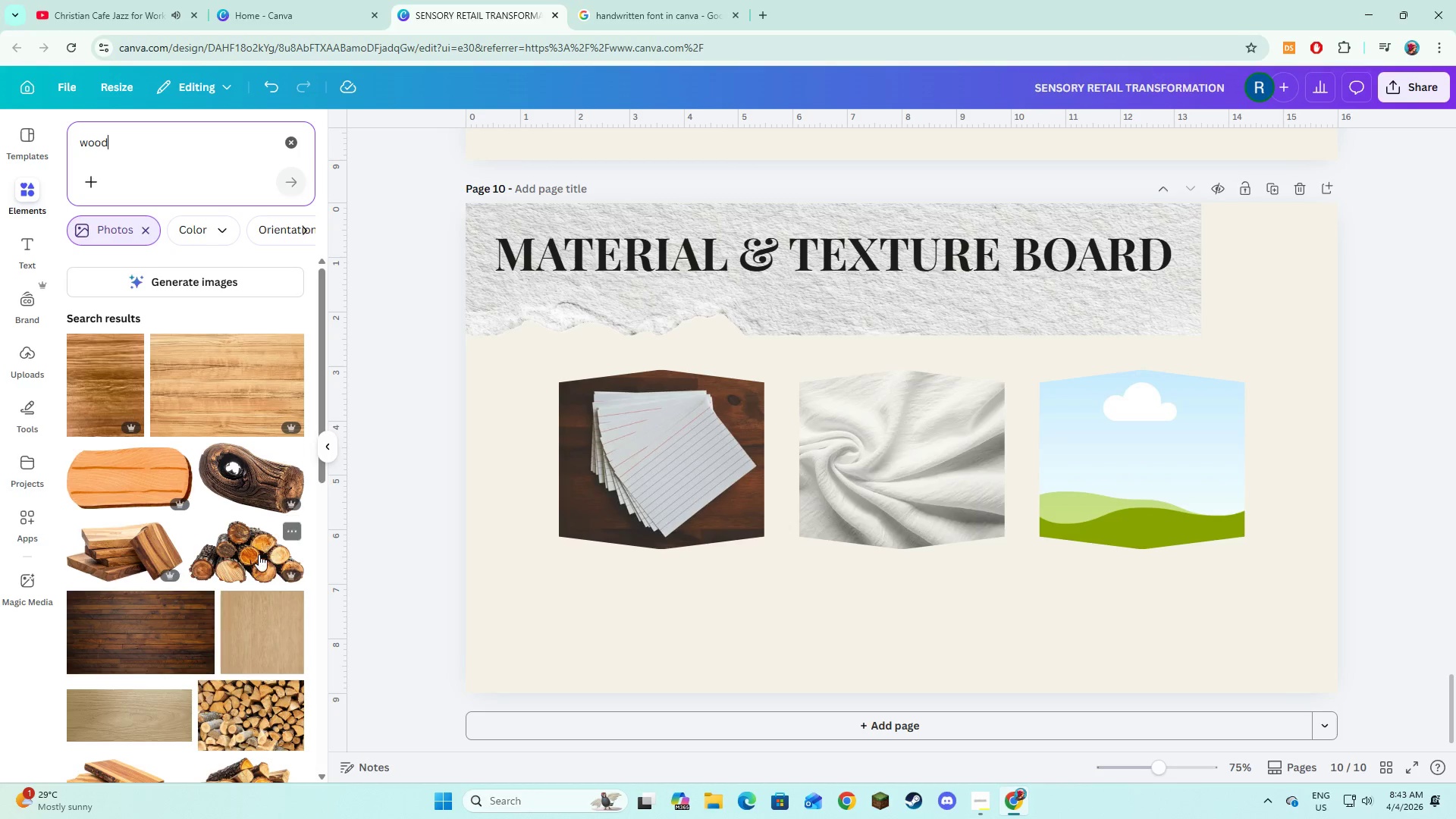 
scroll: coordinate [202, 588], scroll_direction: down, amount: 6.0
 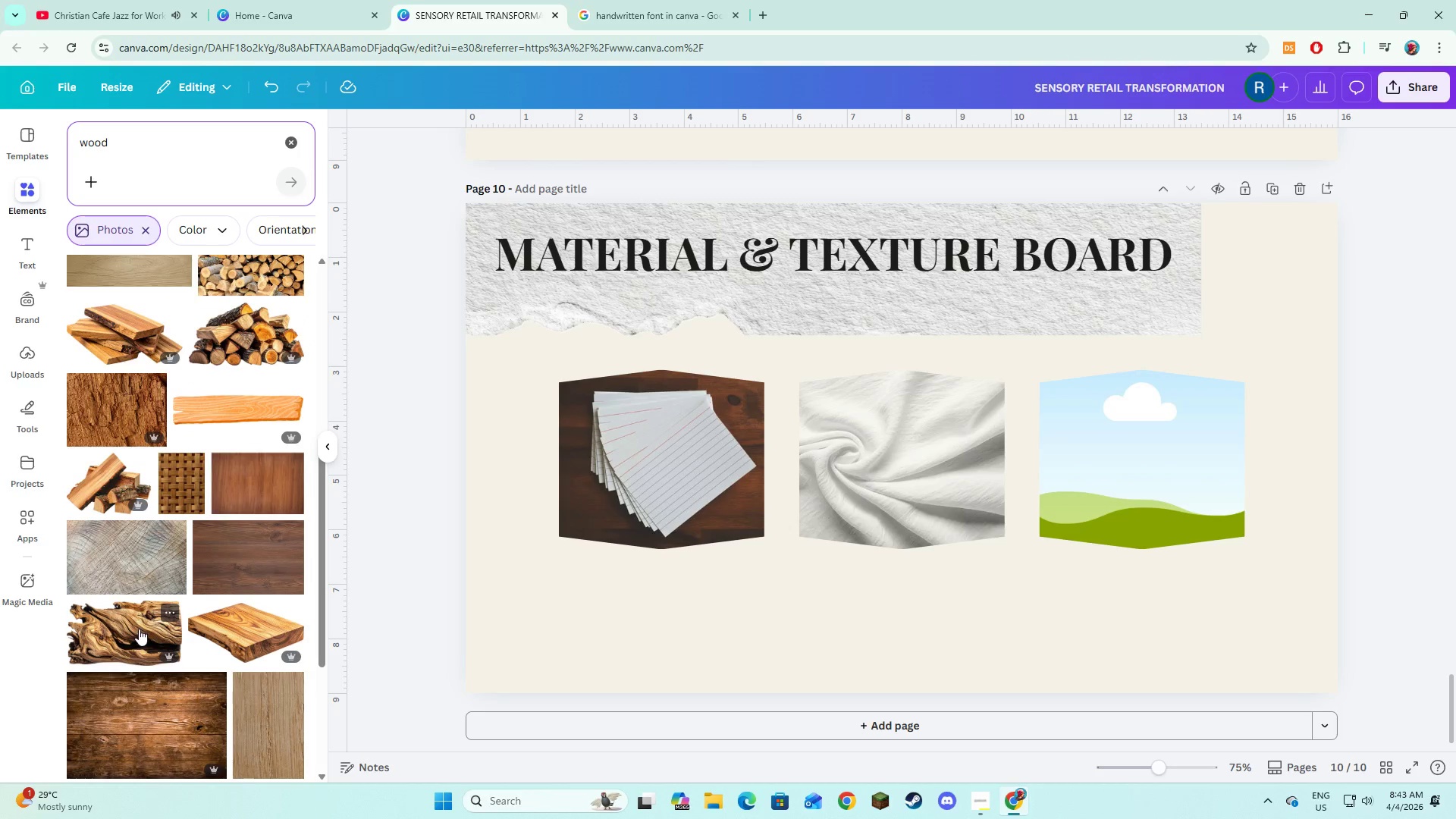 
left_click([135, 639])
 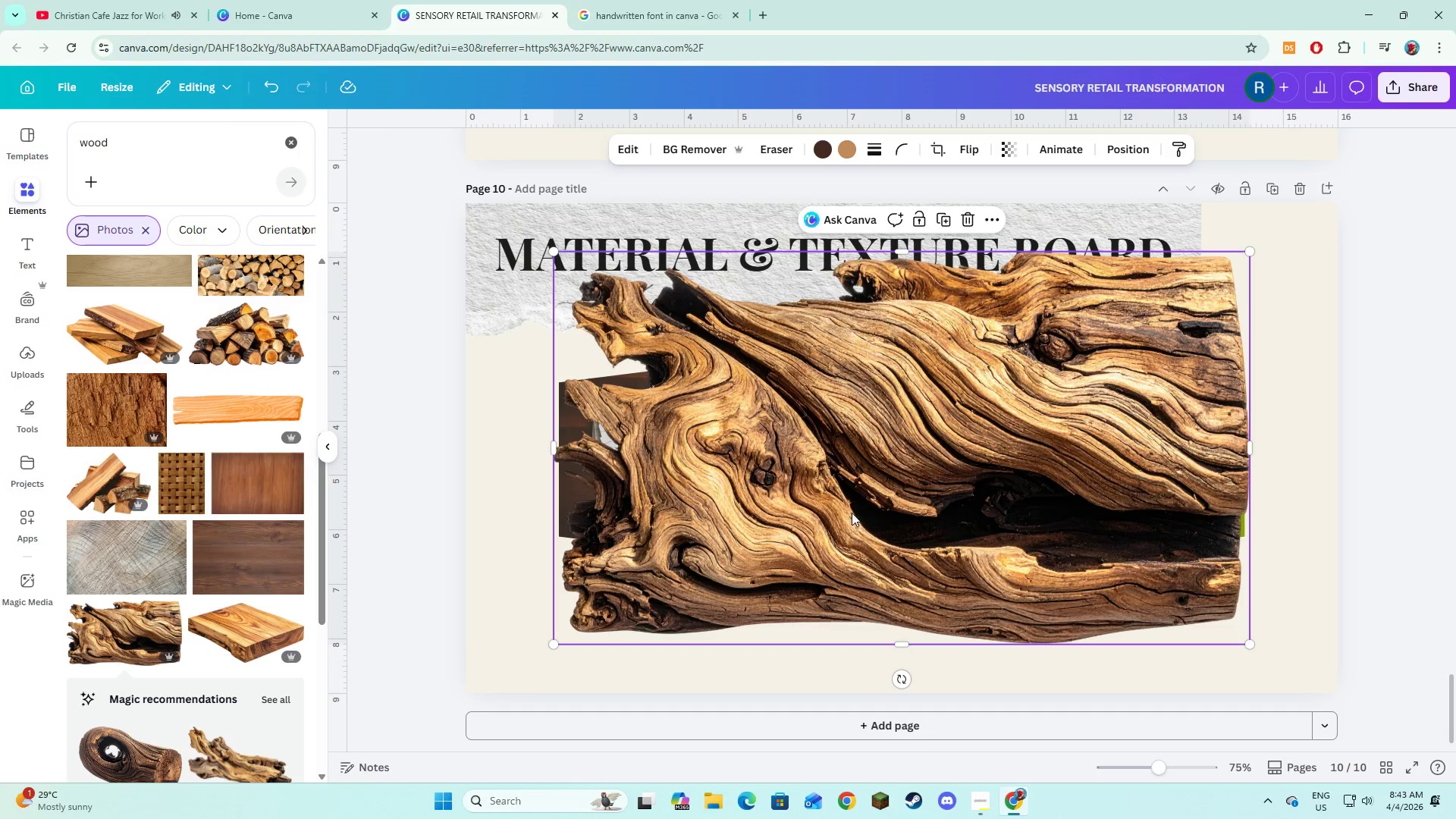 
left_click_drag(start_coordinate=[864, 513], to_coordinate=[1105, 488])
 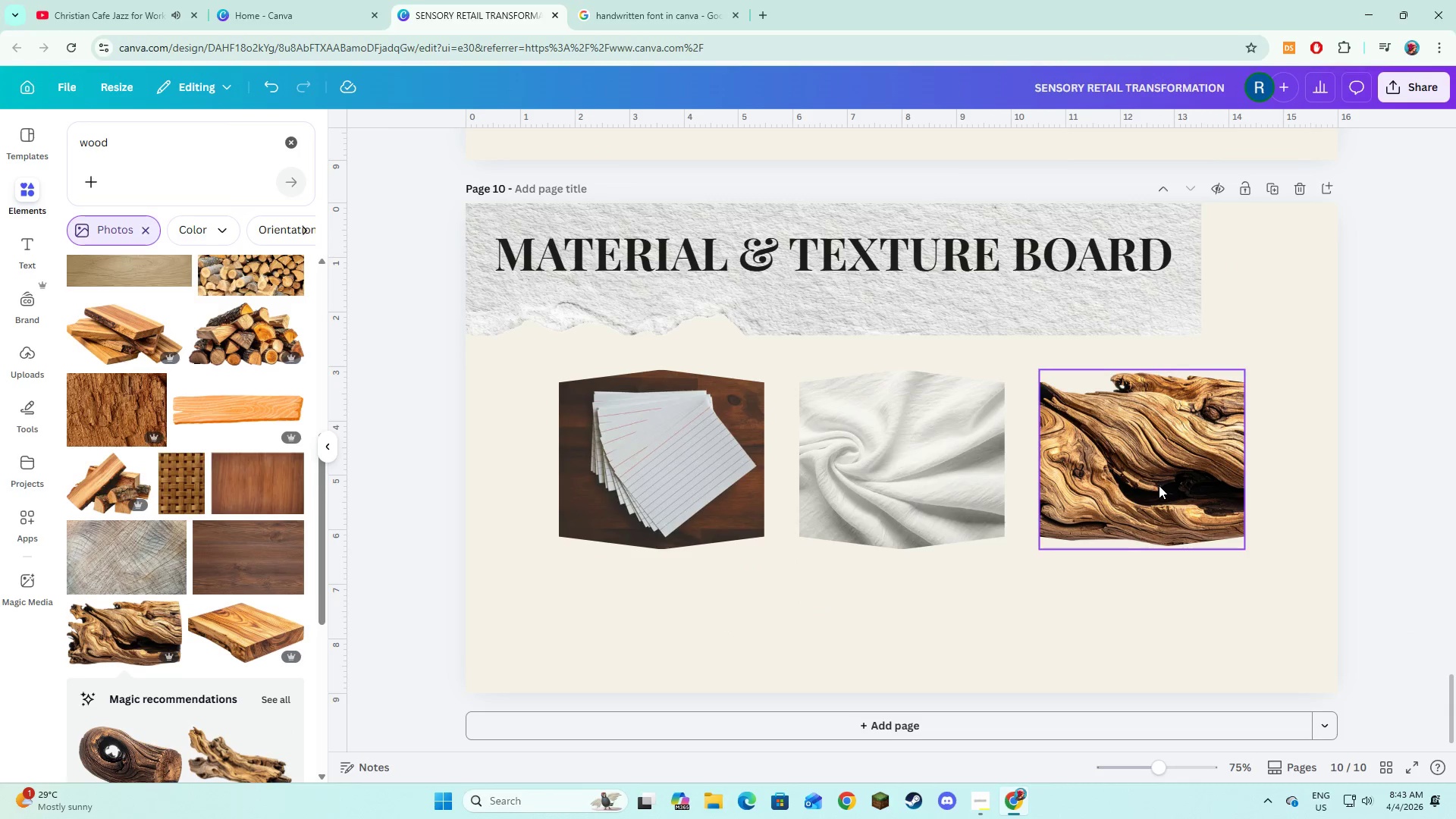 
double_click([1159, 485])
 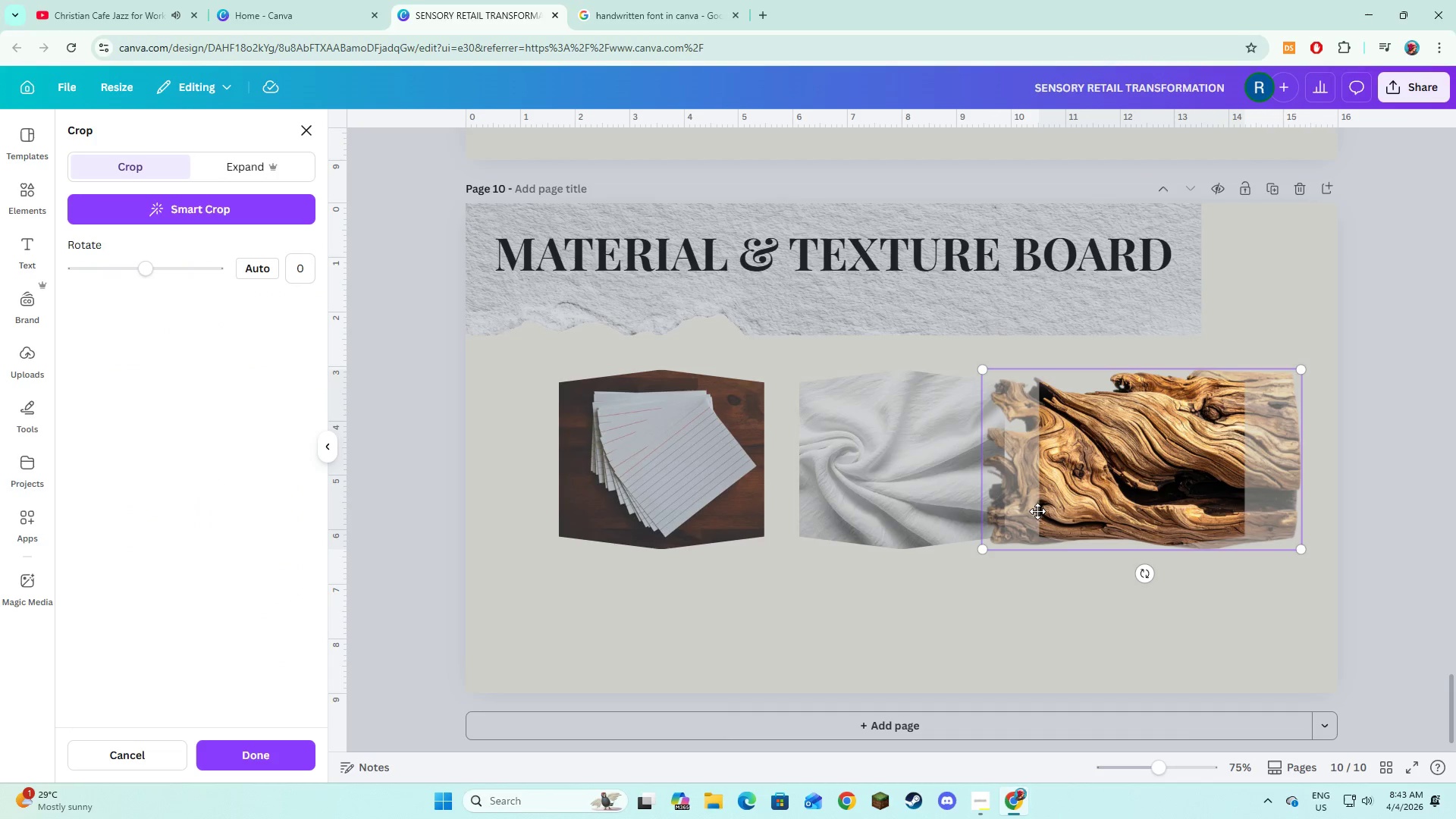 
left_click_drag(start_coordinate=[1076, 491], to_coordinate=[1153, 488])
 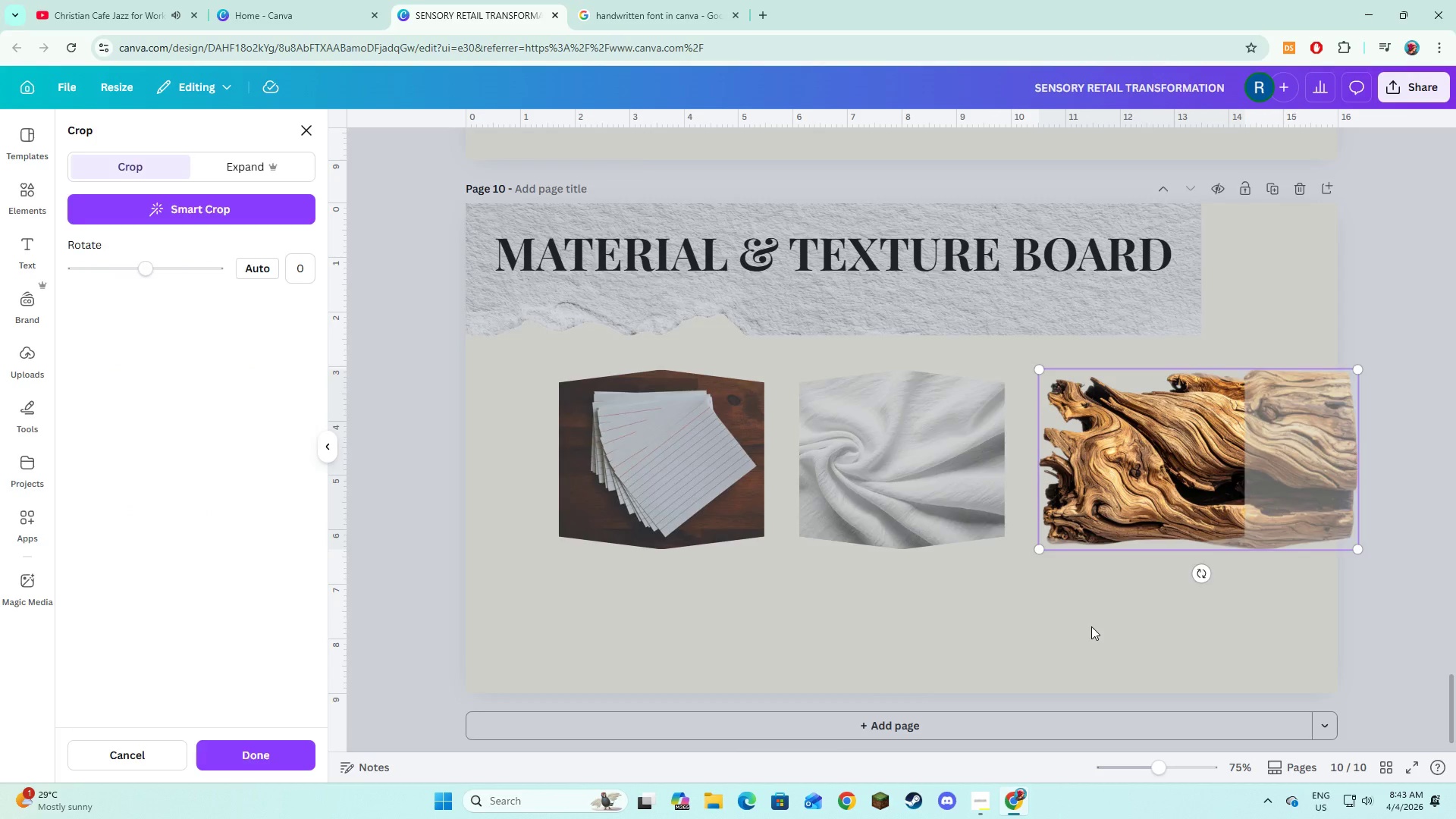 
left_click([1091, 626])
 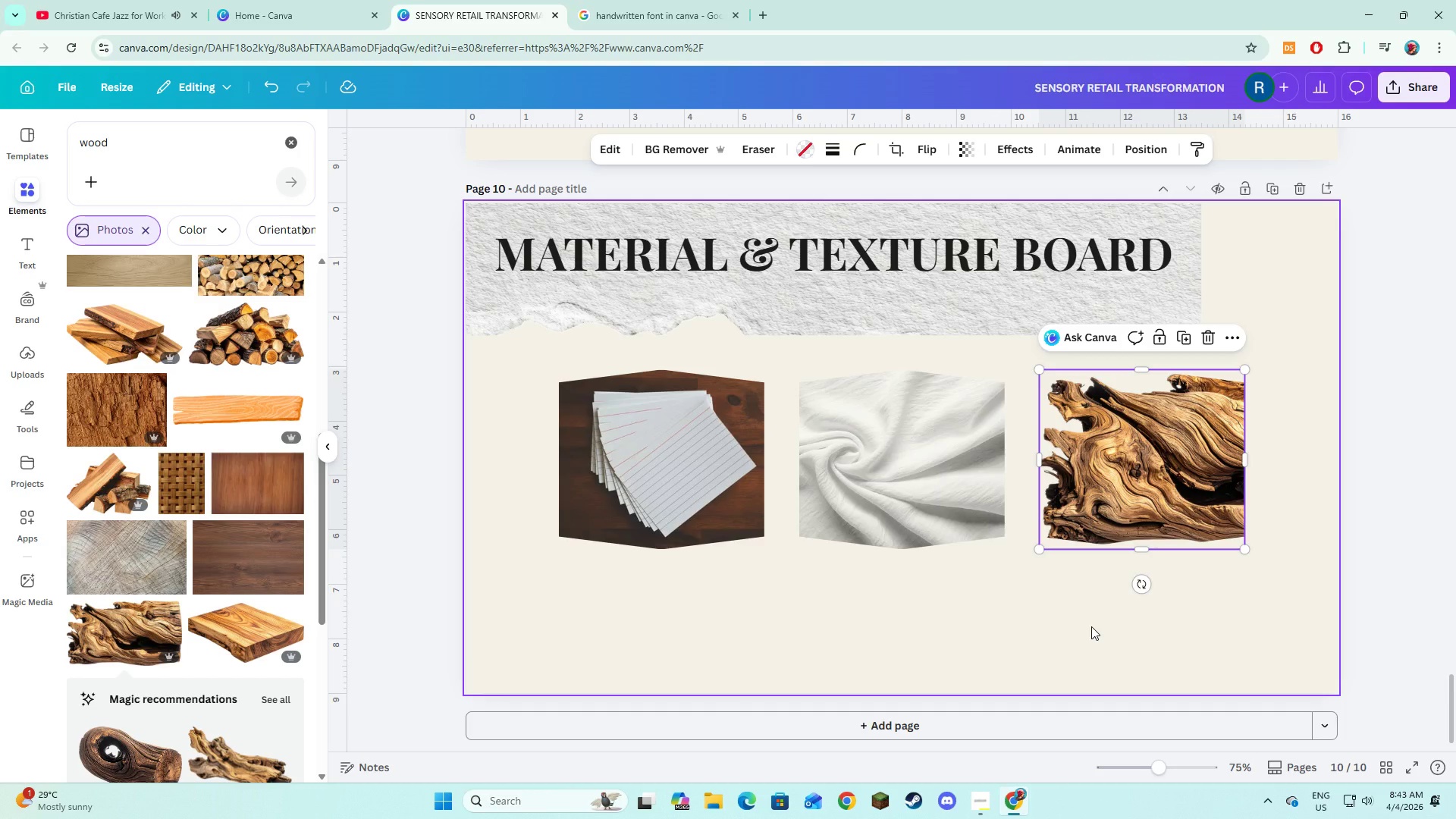 
wait(9.33)
 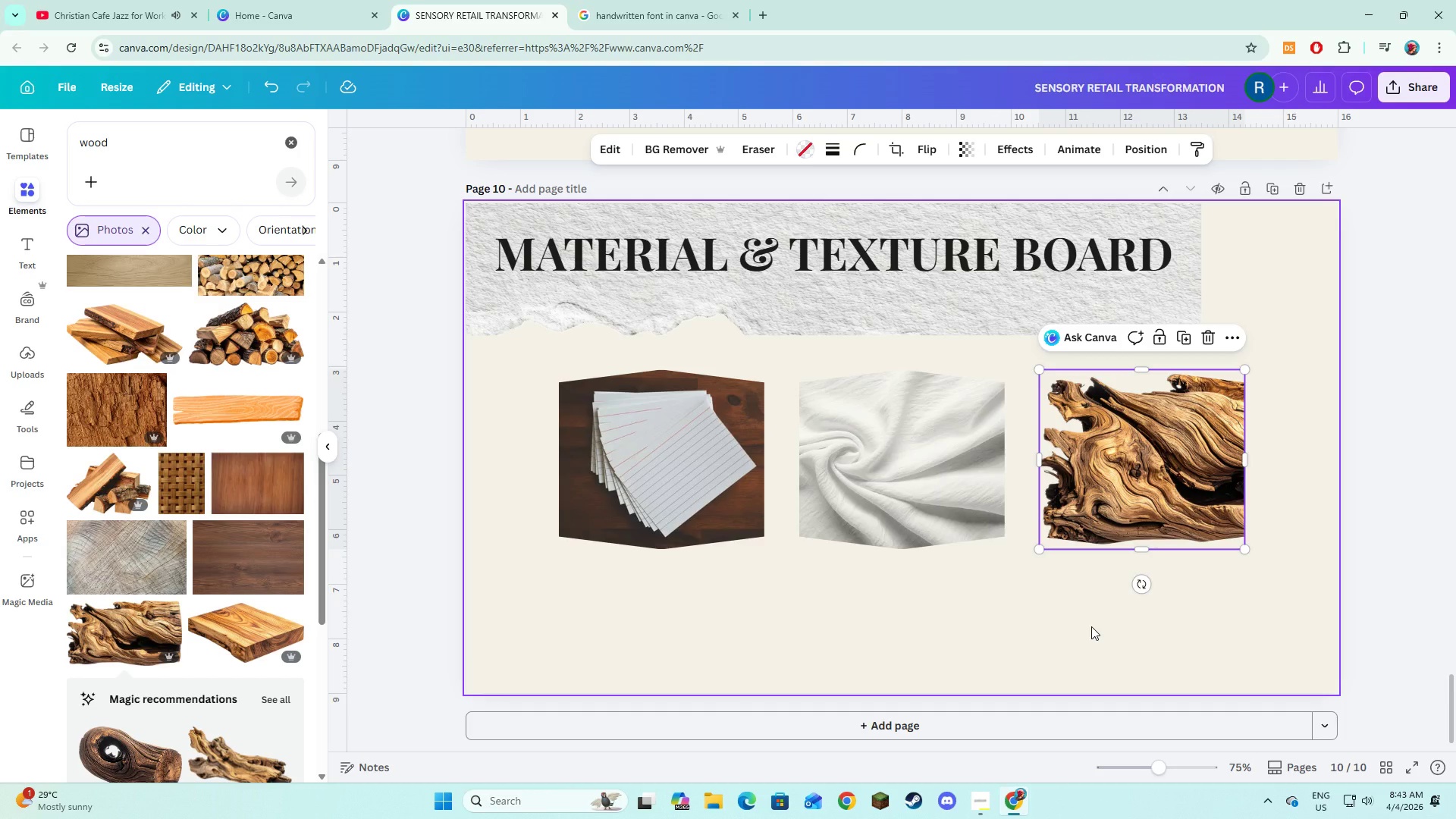 
key(Alt+AltLeft)
 